 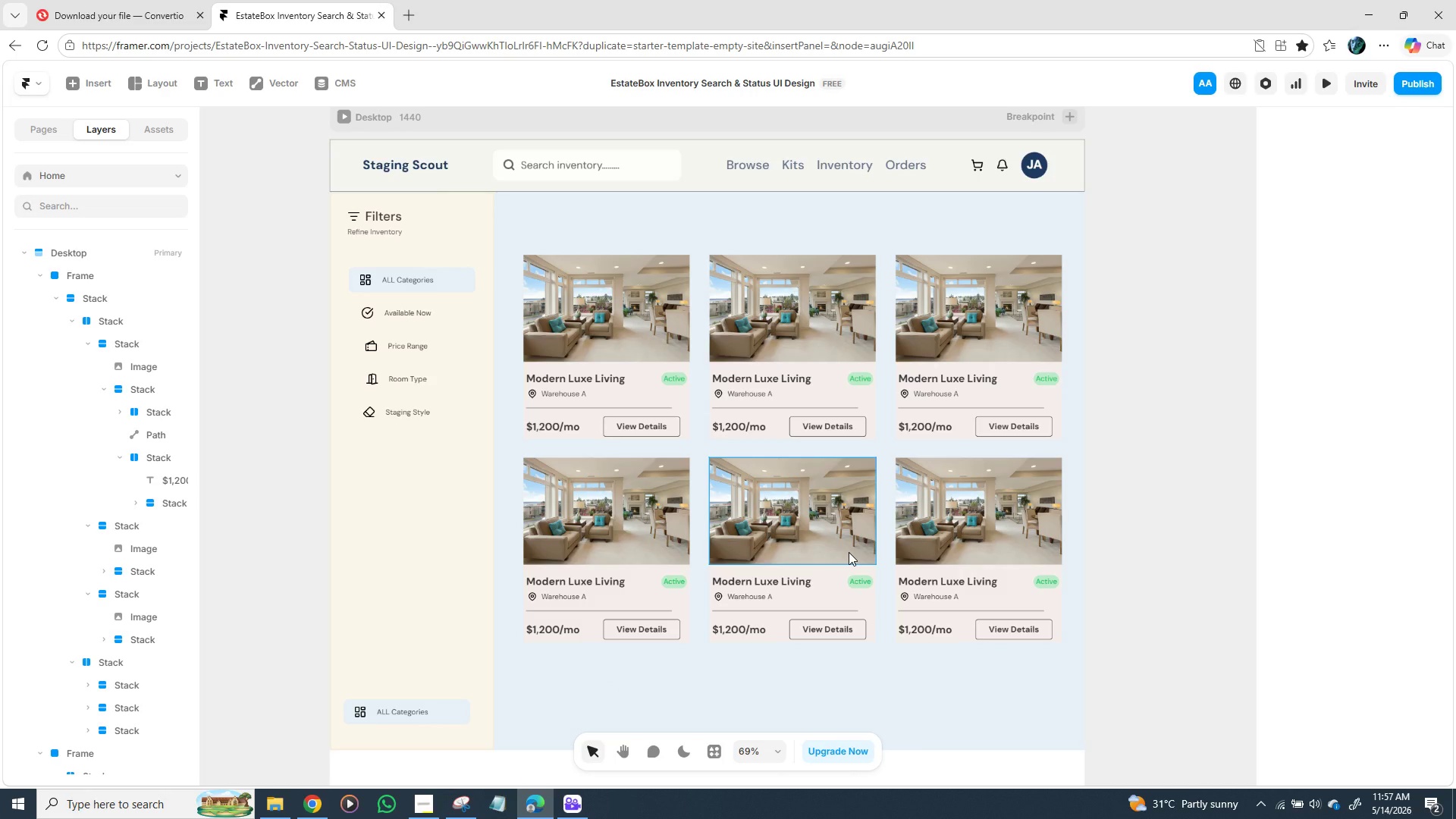 
left_click([795, 306])
 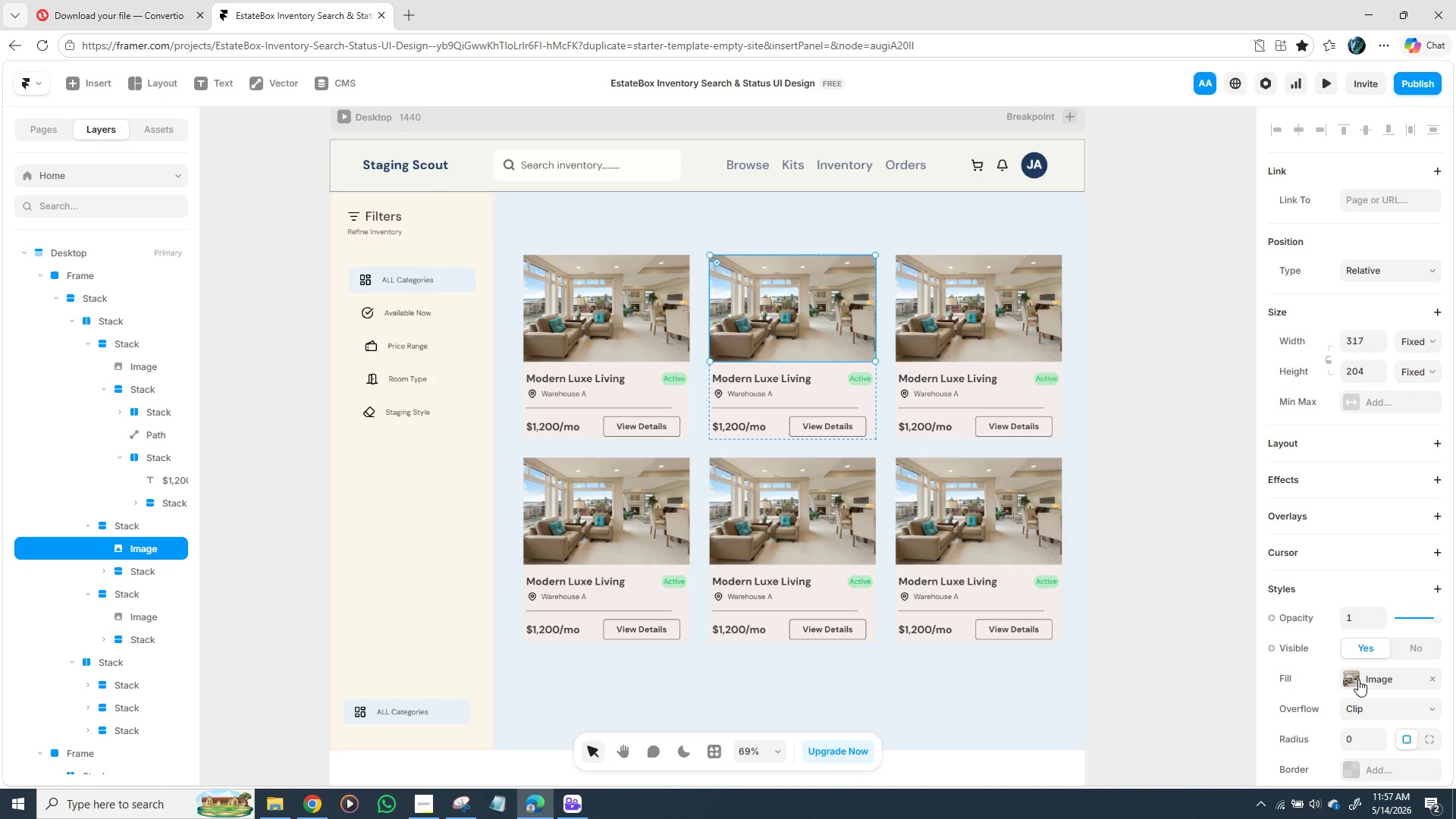 
wait(5.12)
 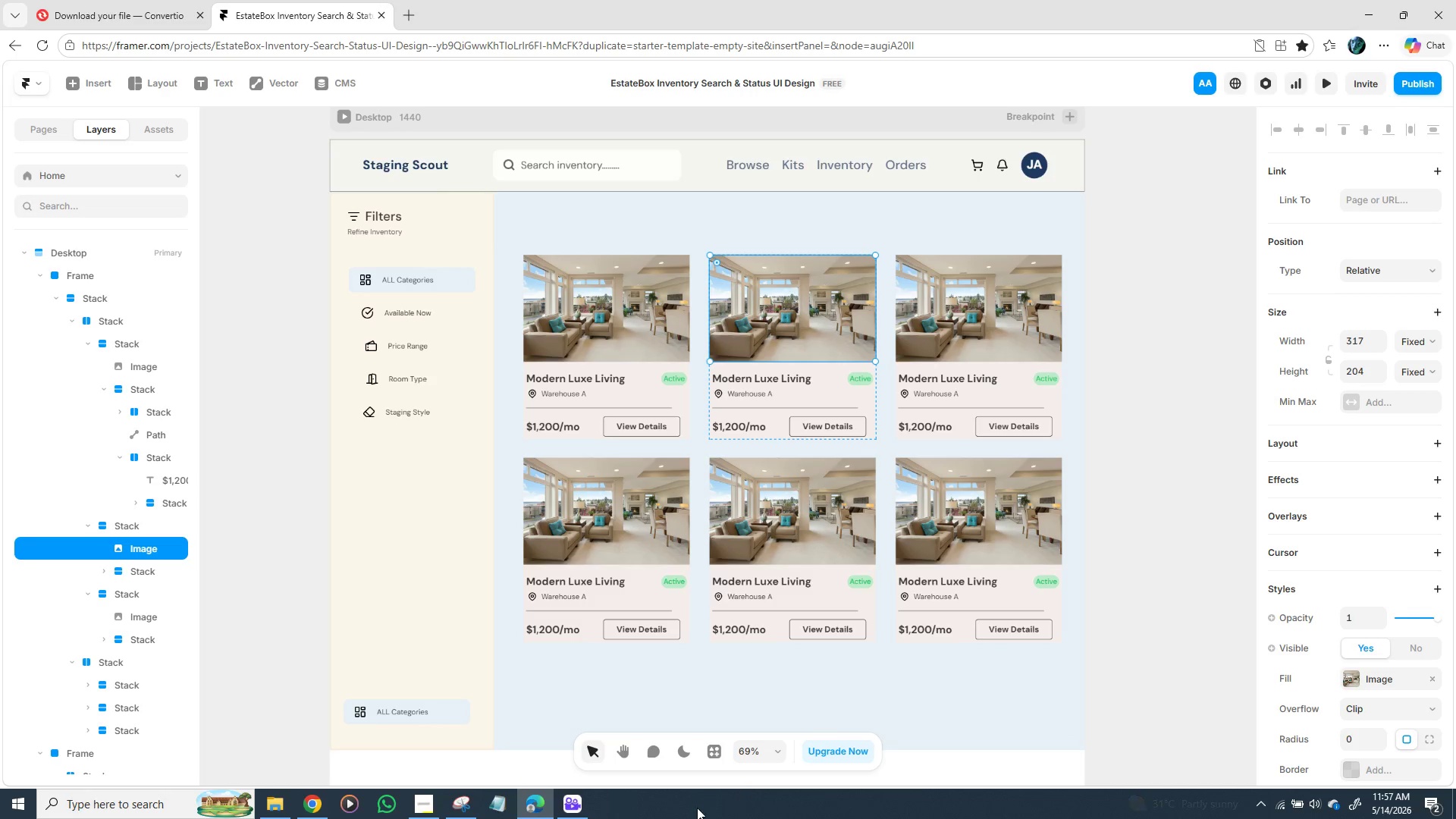 
left_click([1352, 679])
 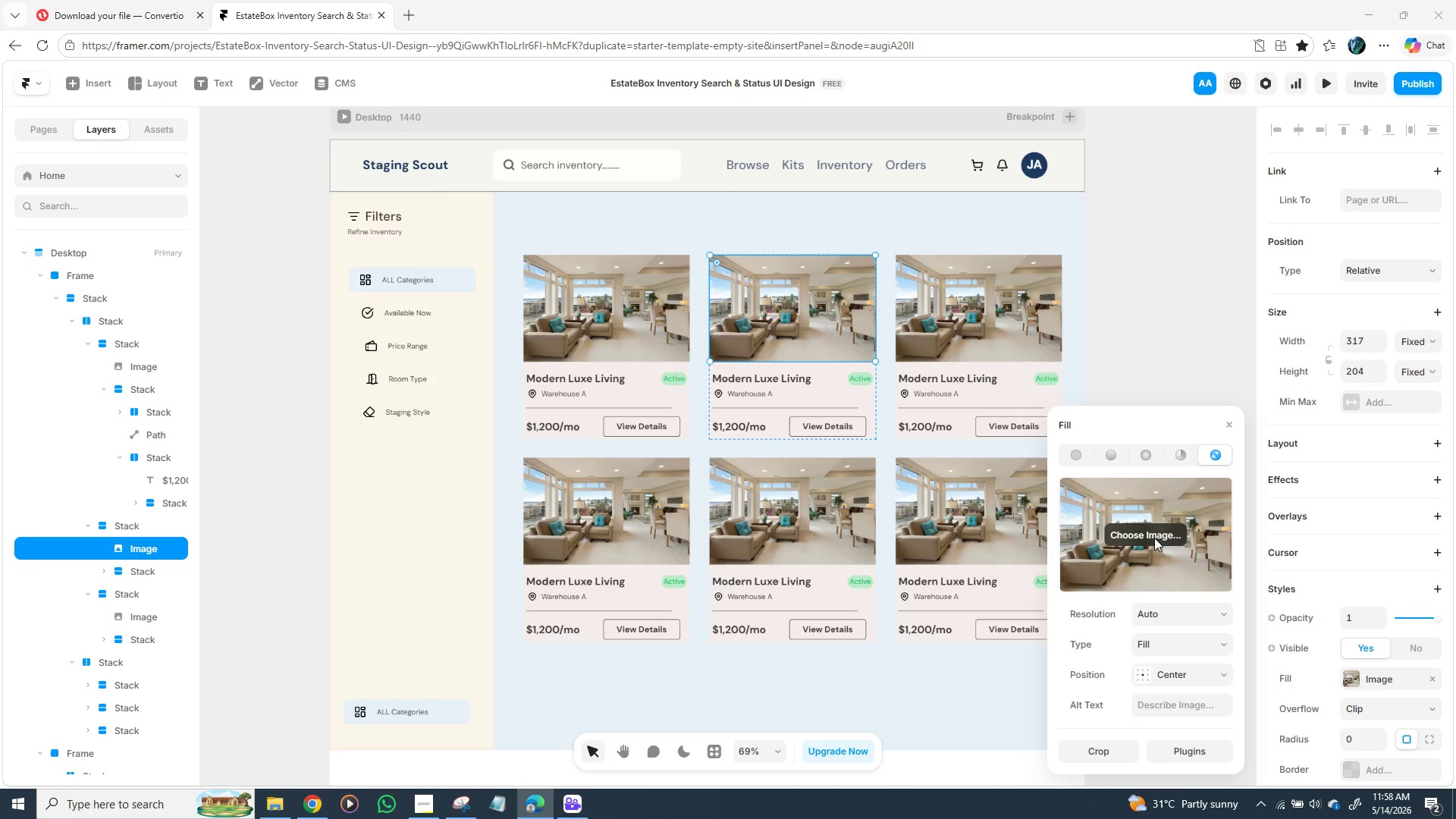 
wait(7.67)
 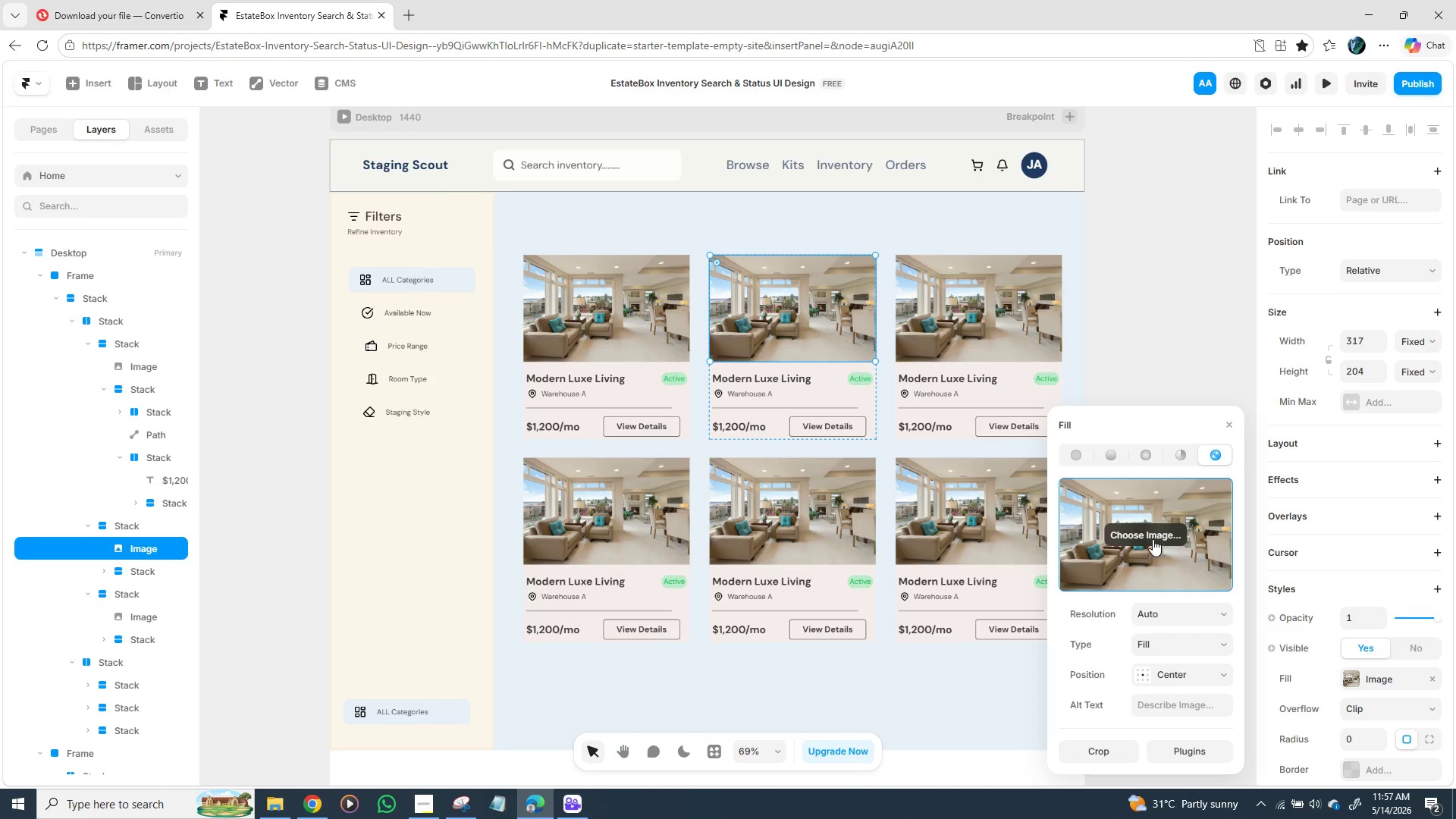 
scroll: coordinate [245, 225], scroll_direction: down, amount: 1.0
 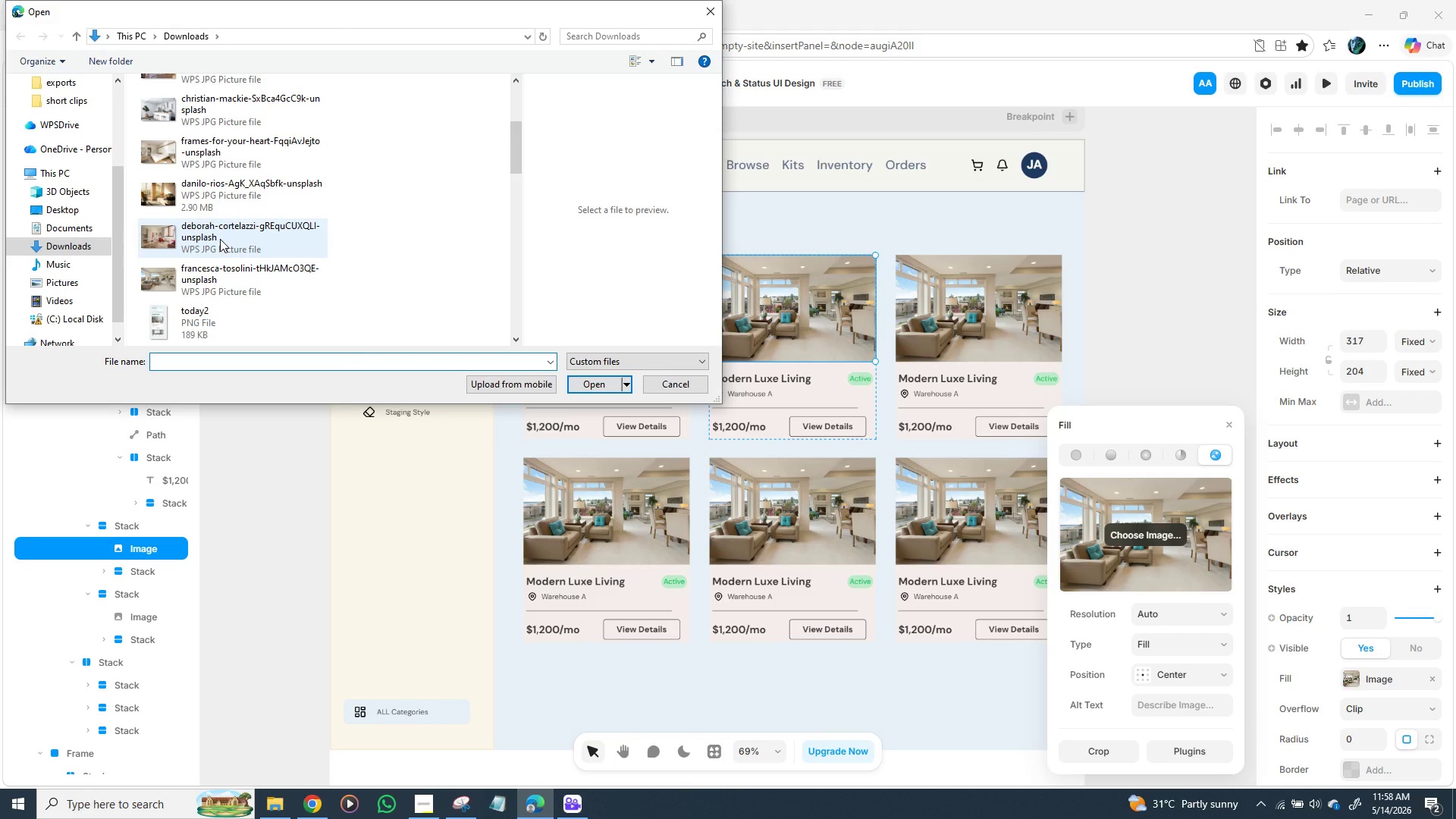 
left_click([220, 239])
 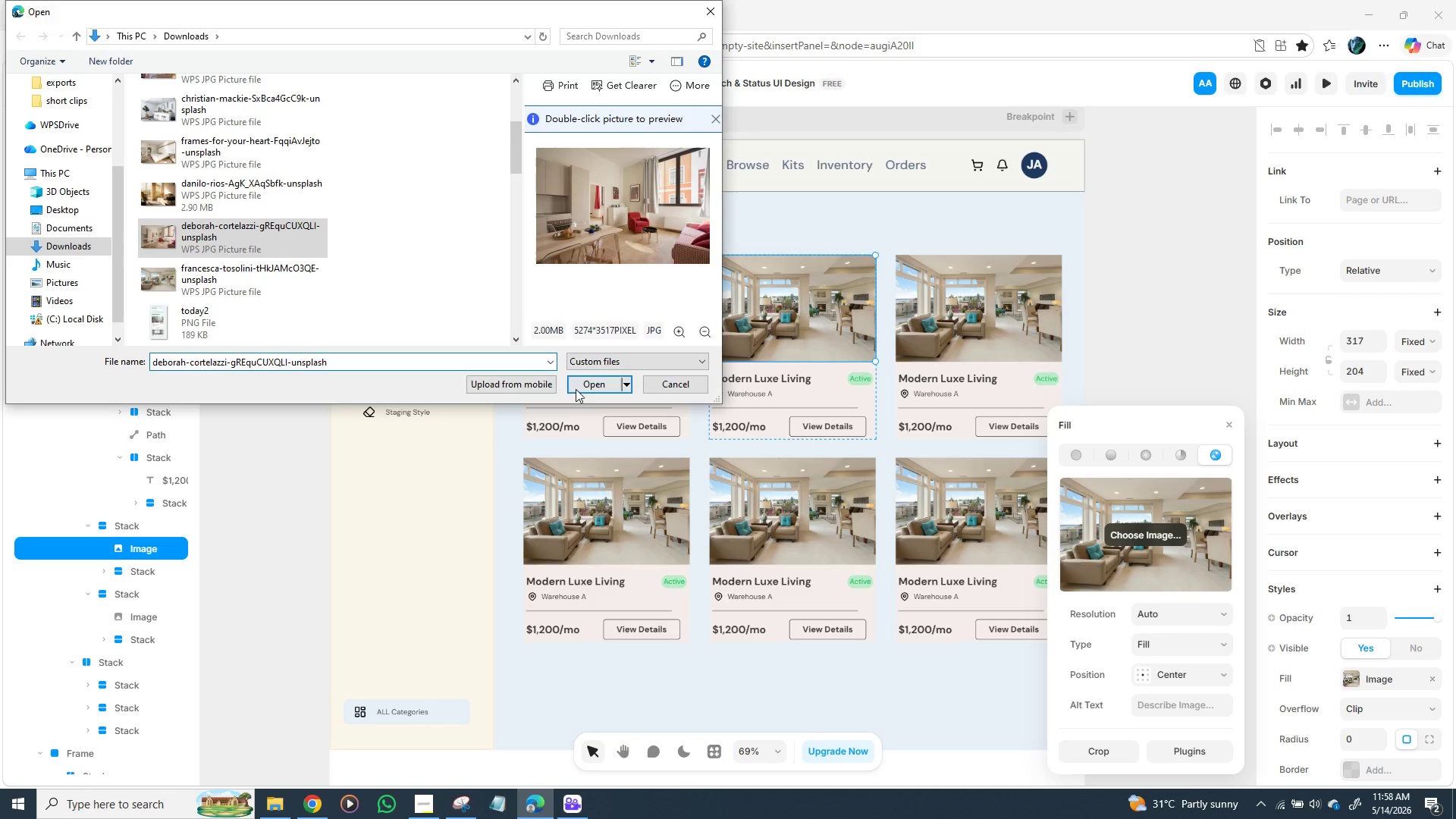 
left_click([599, 388])
 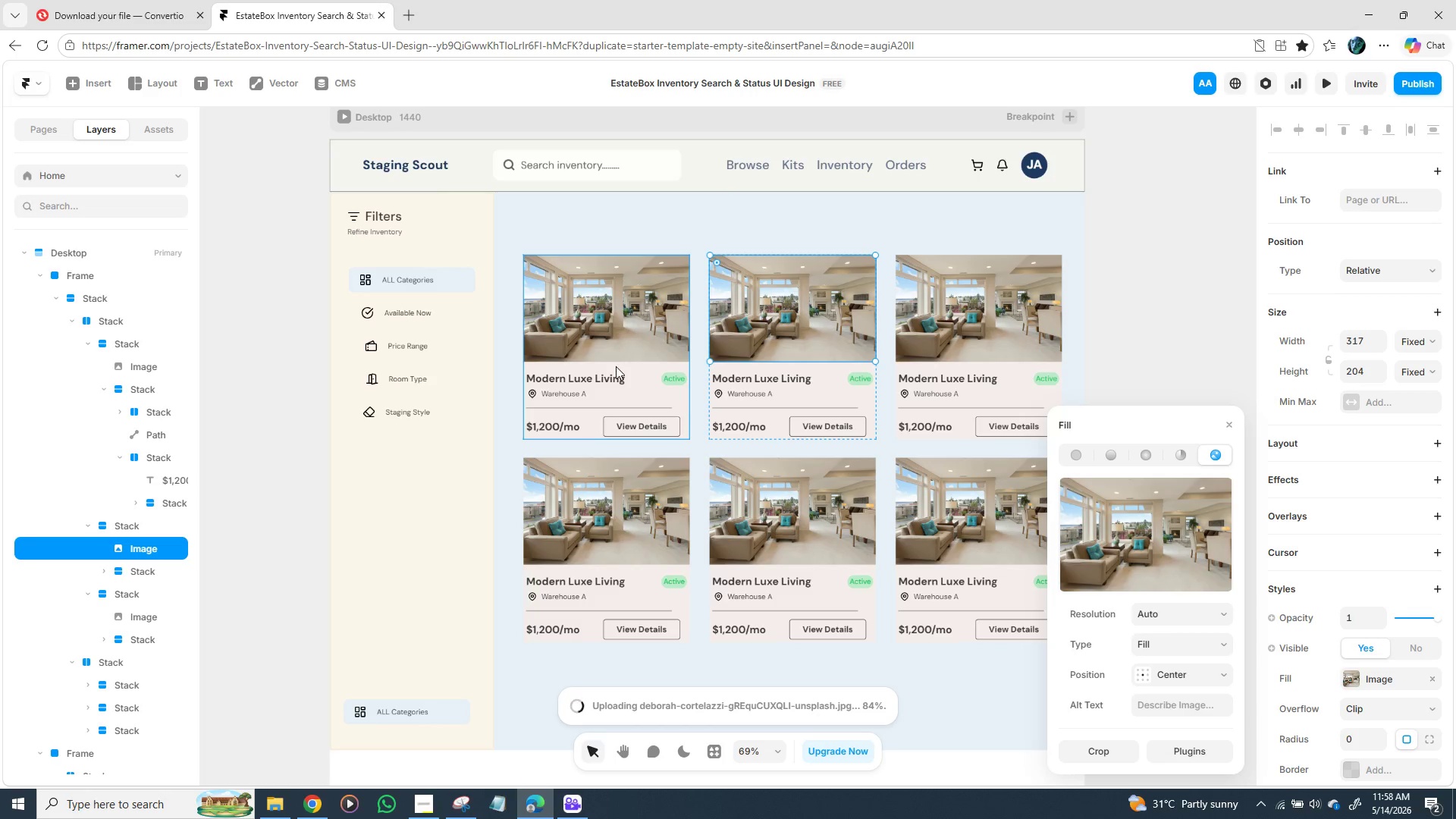 
wait(12.55)
 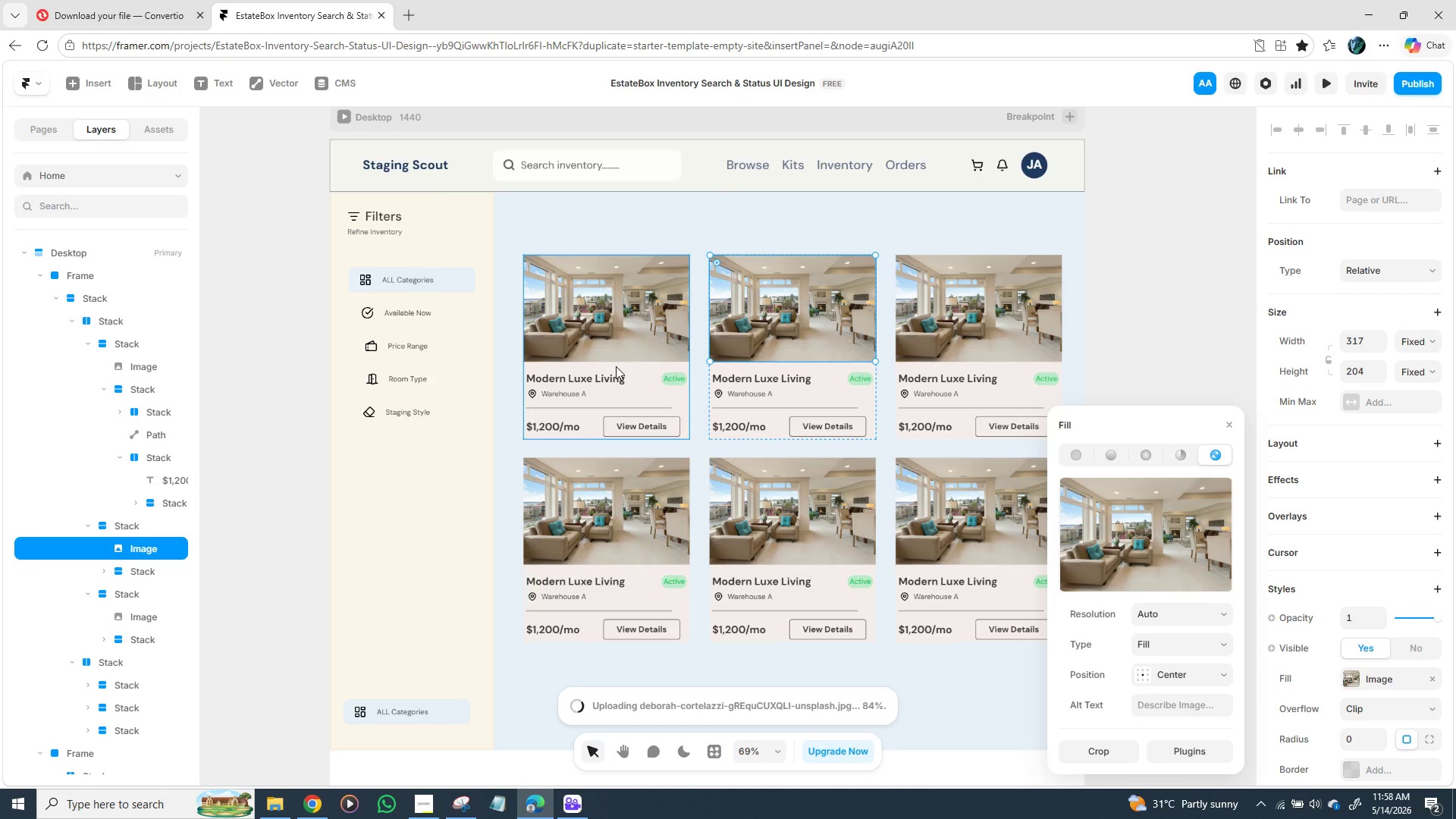 
left_click([973, 322])
 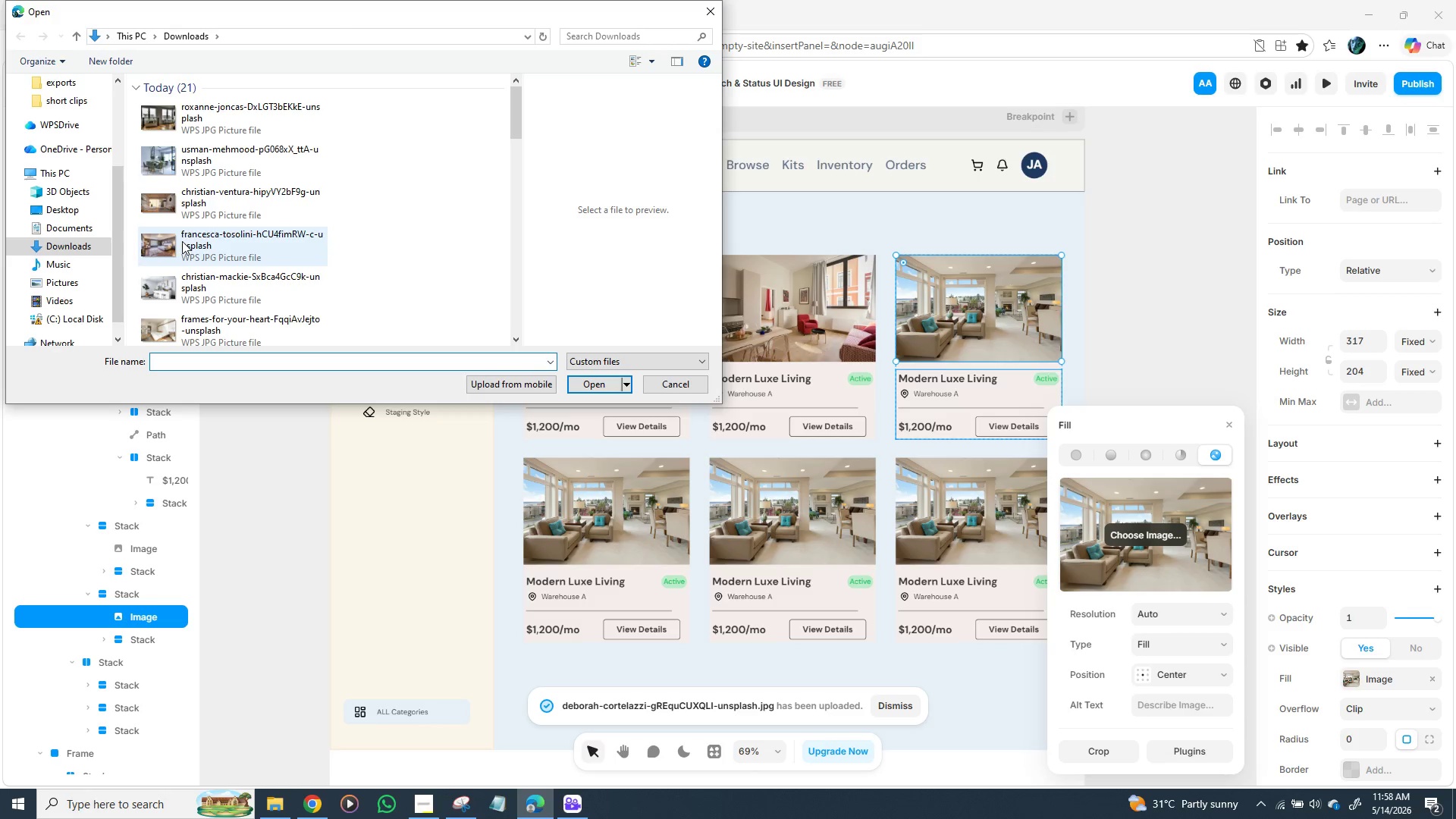 
scroll: coordinate [199, 270], scroll_direction: down, amount: 1.0
 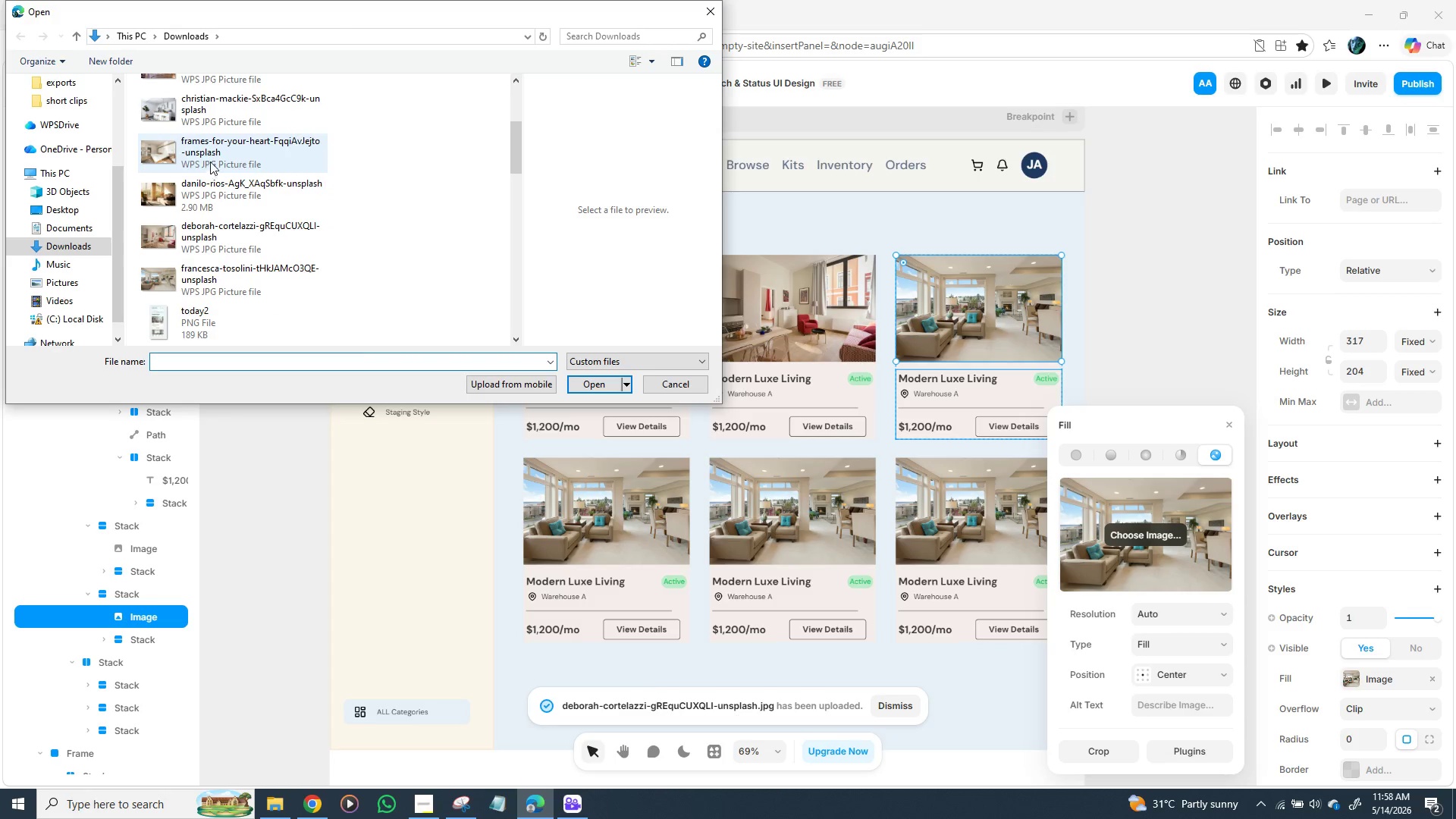 
left_click([212, 154])
 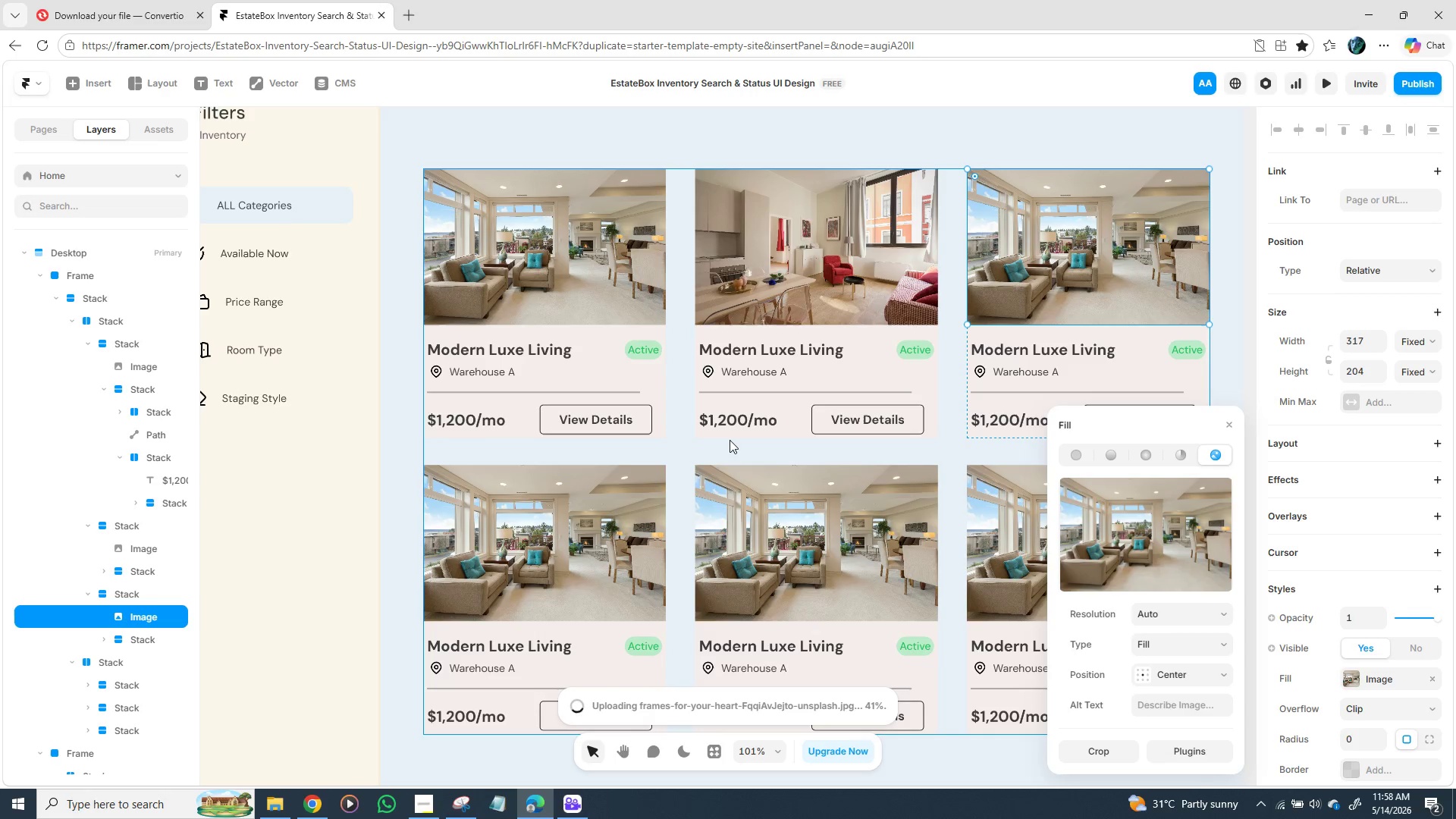 
wait(11.7)
 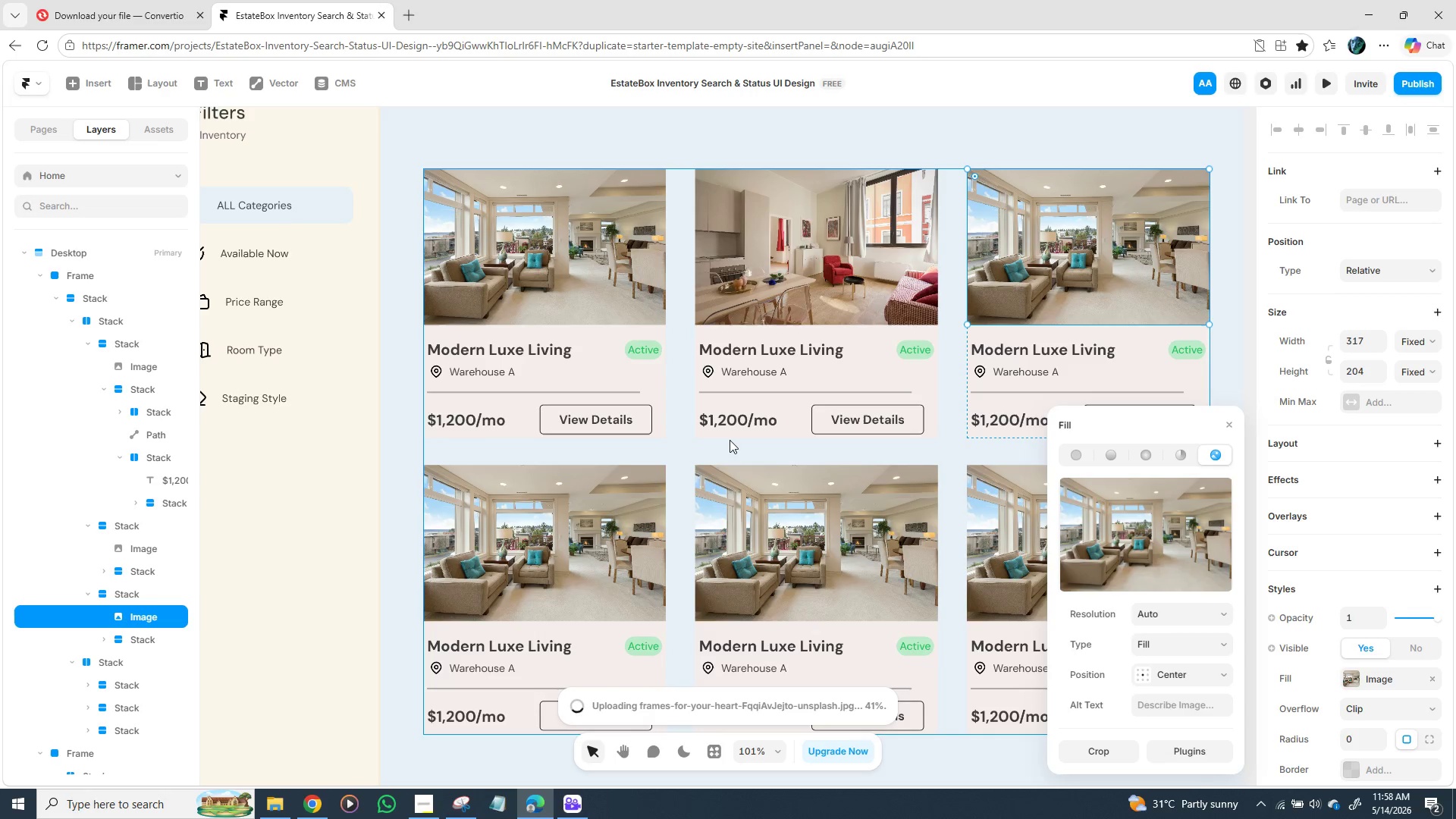 
double_click([759, 347])
 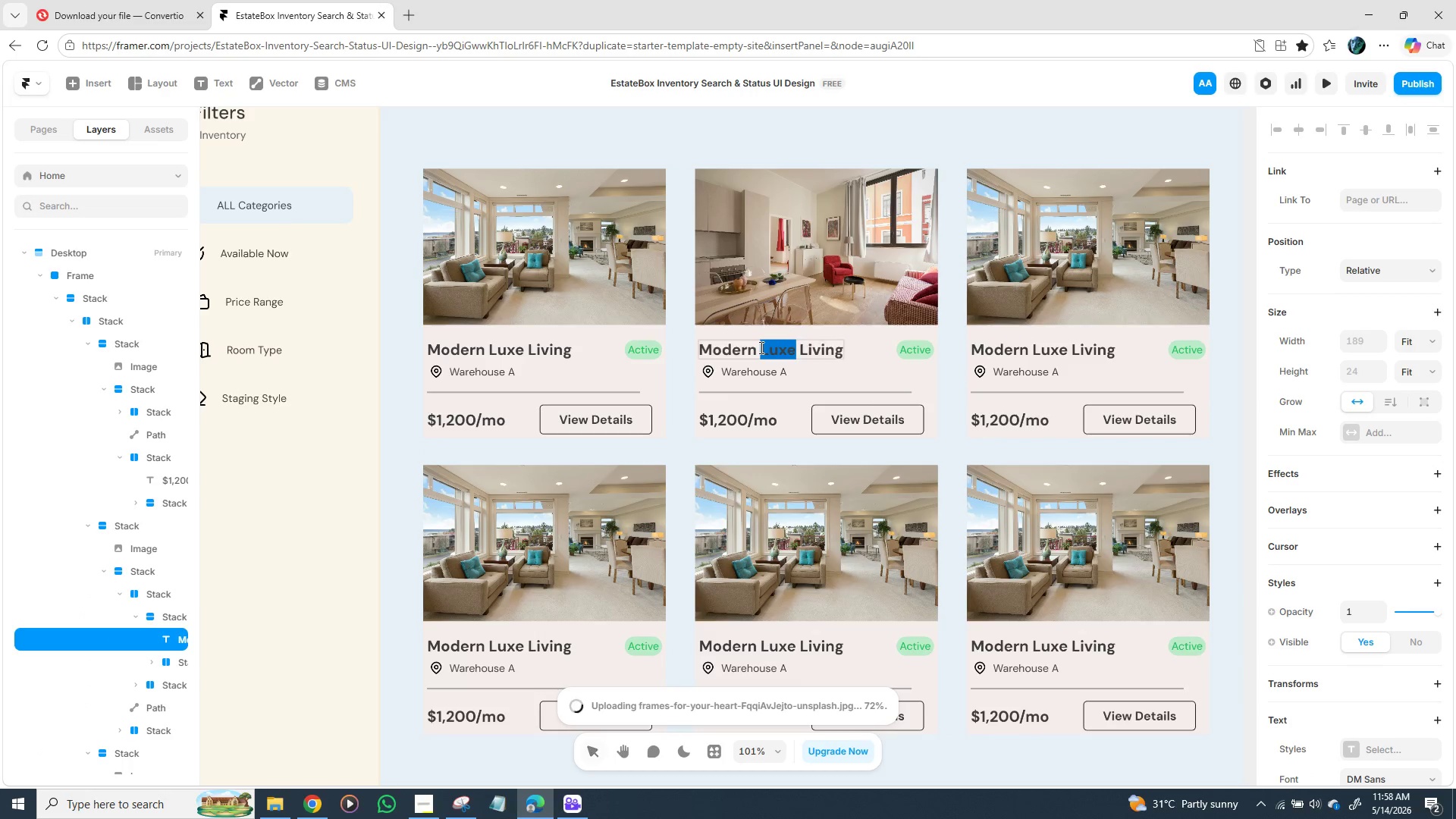 
triple_click([760, 347])
 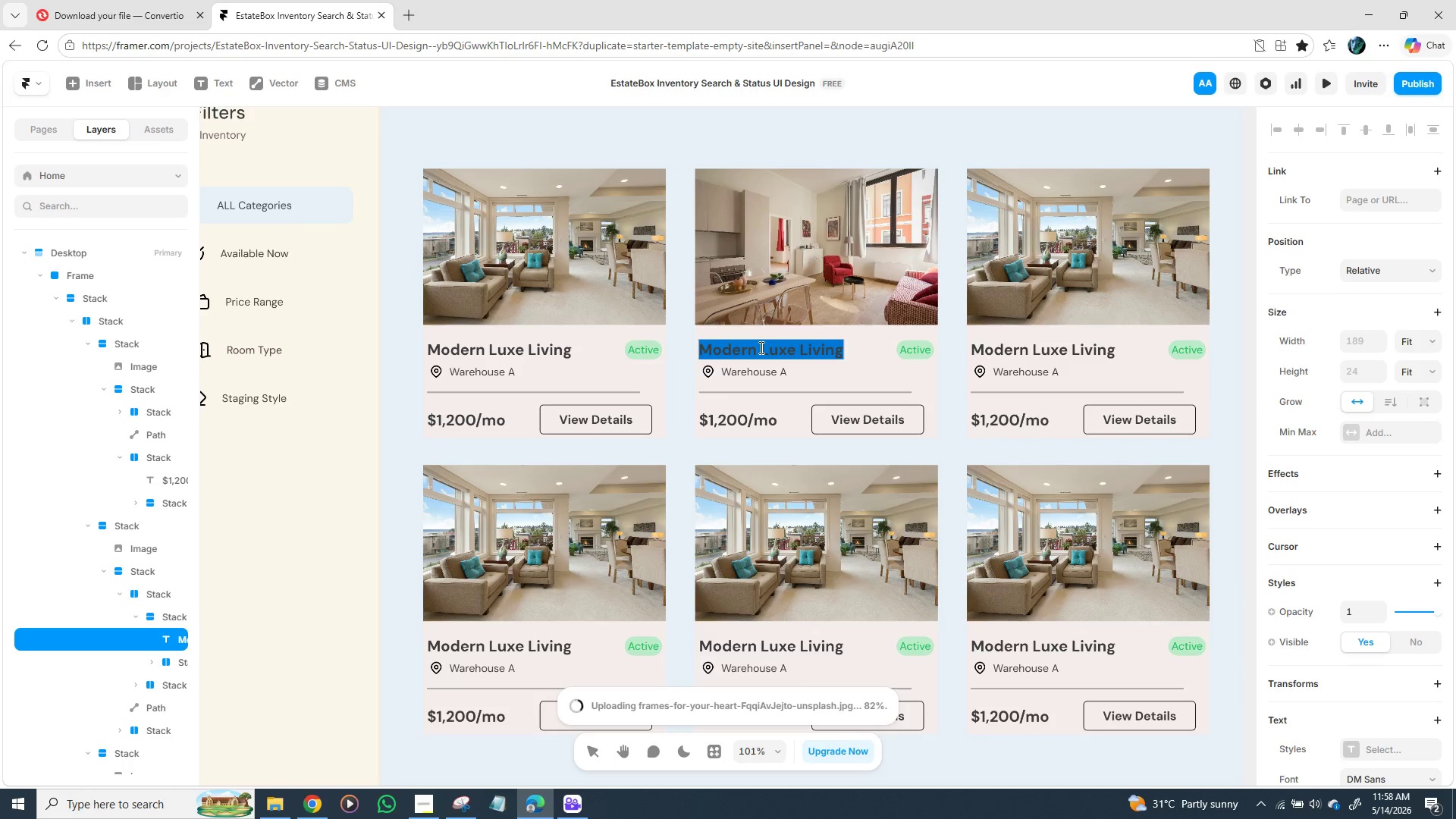 
key(Shift+ShiftLeft)
 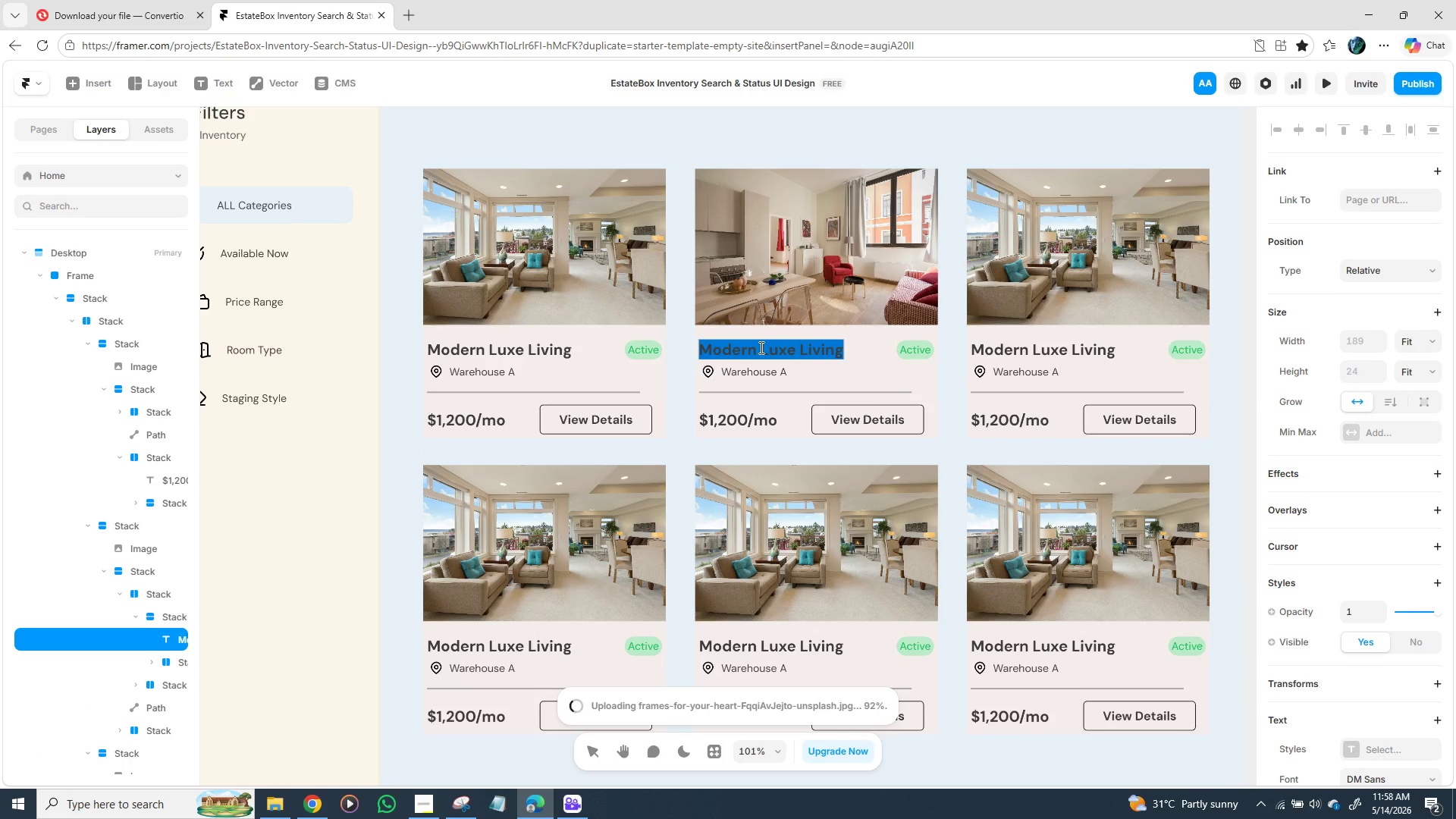 
key(C)
 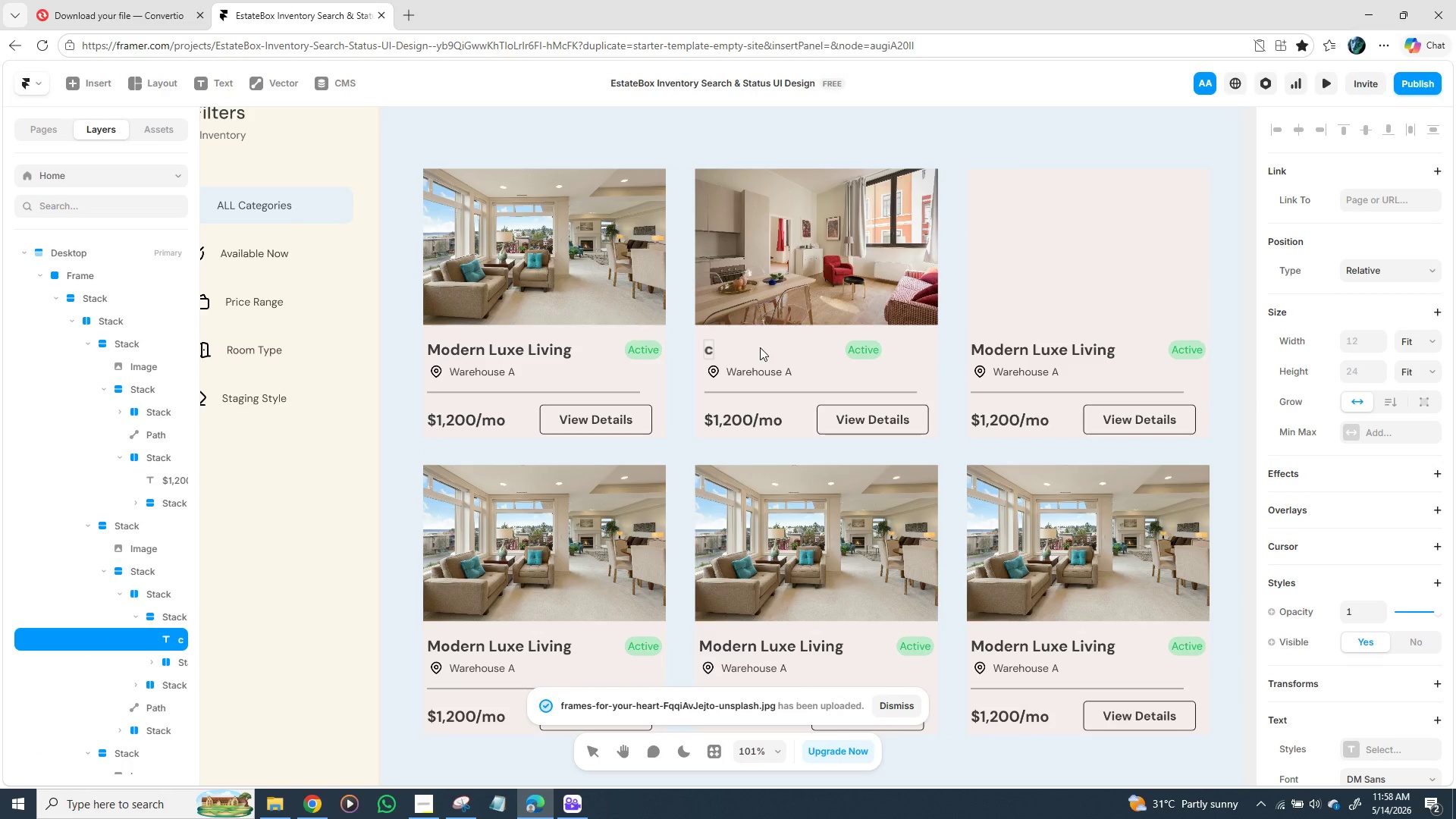 
key(Backspace)
 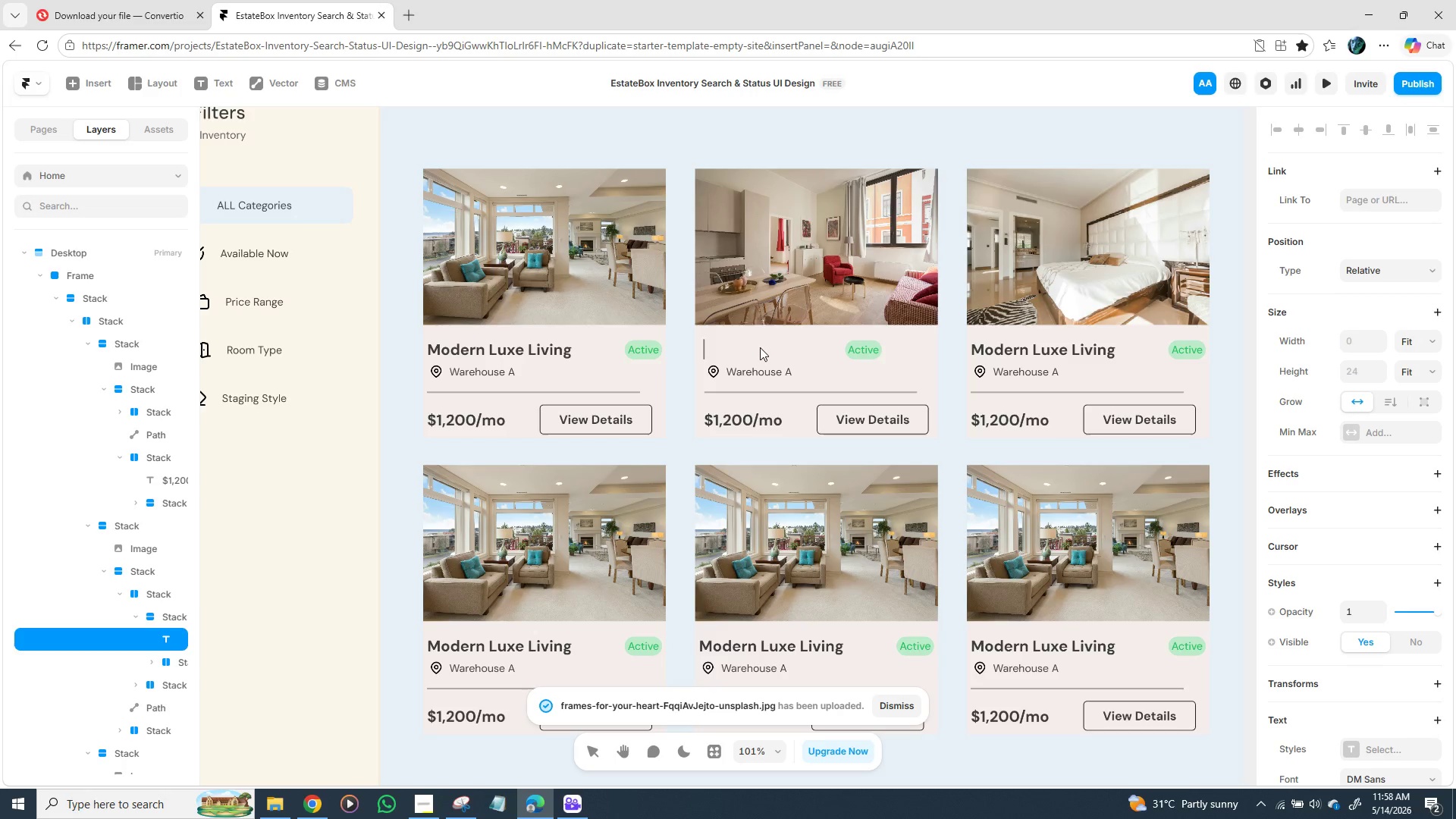 
key(Shift+C)
 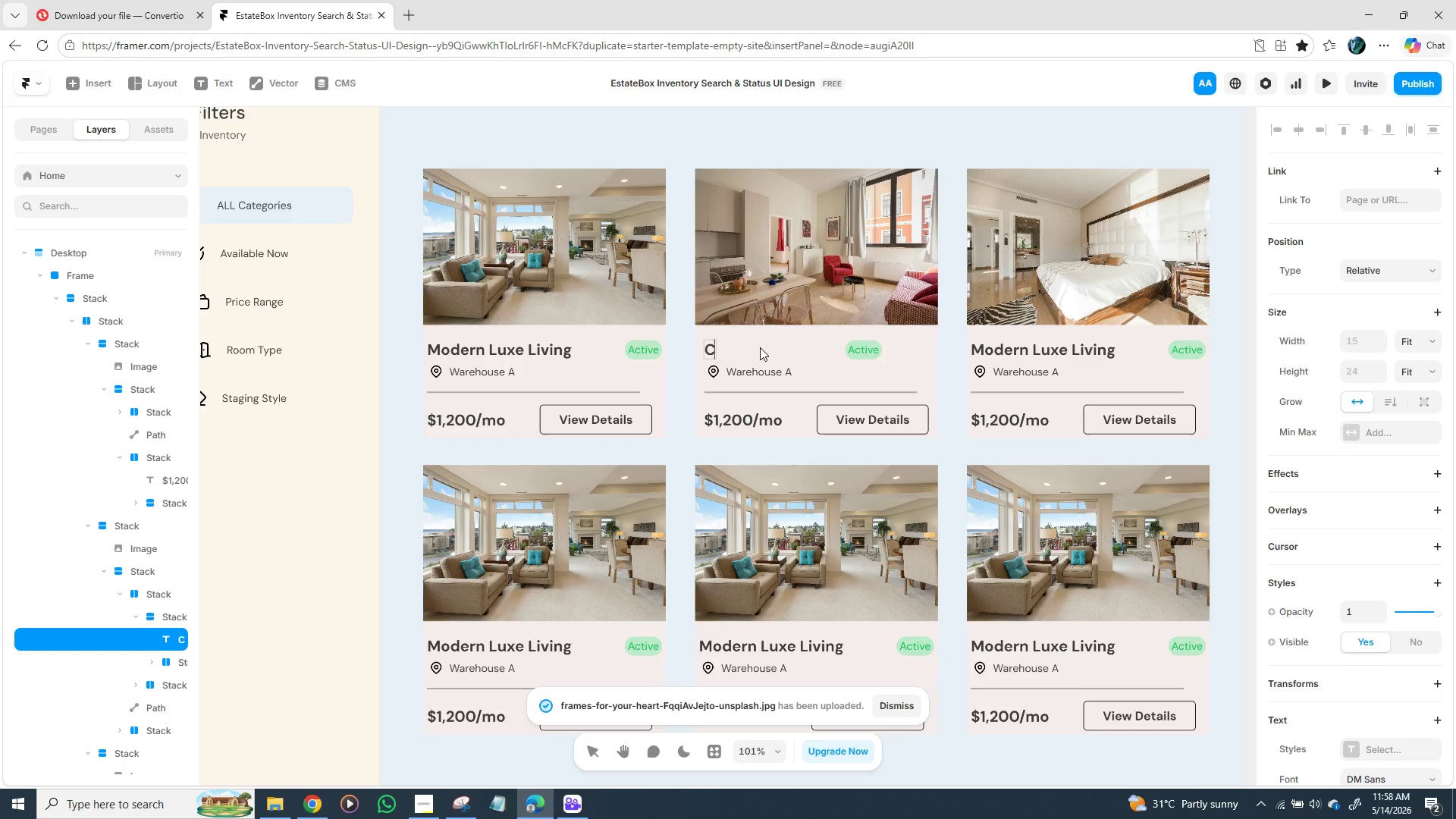 
type(ontempo)
 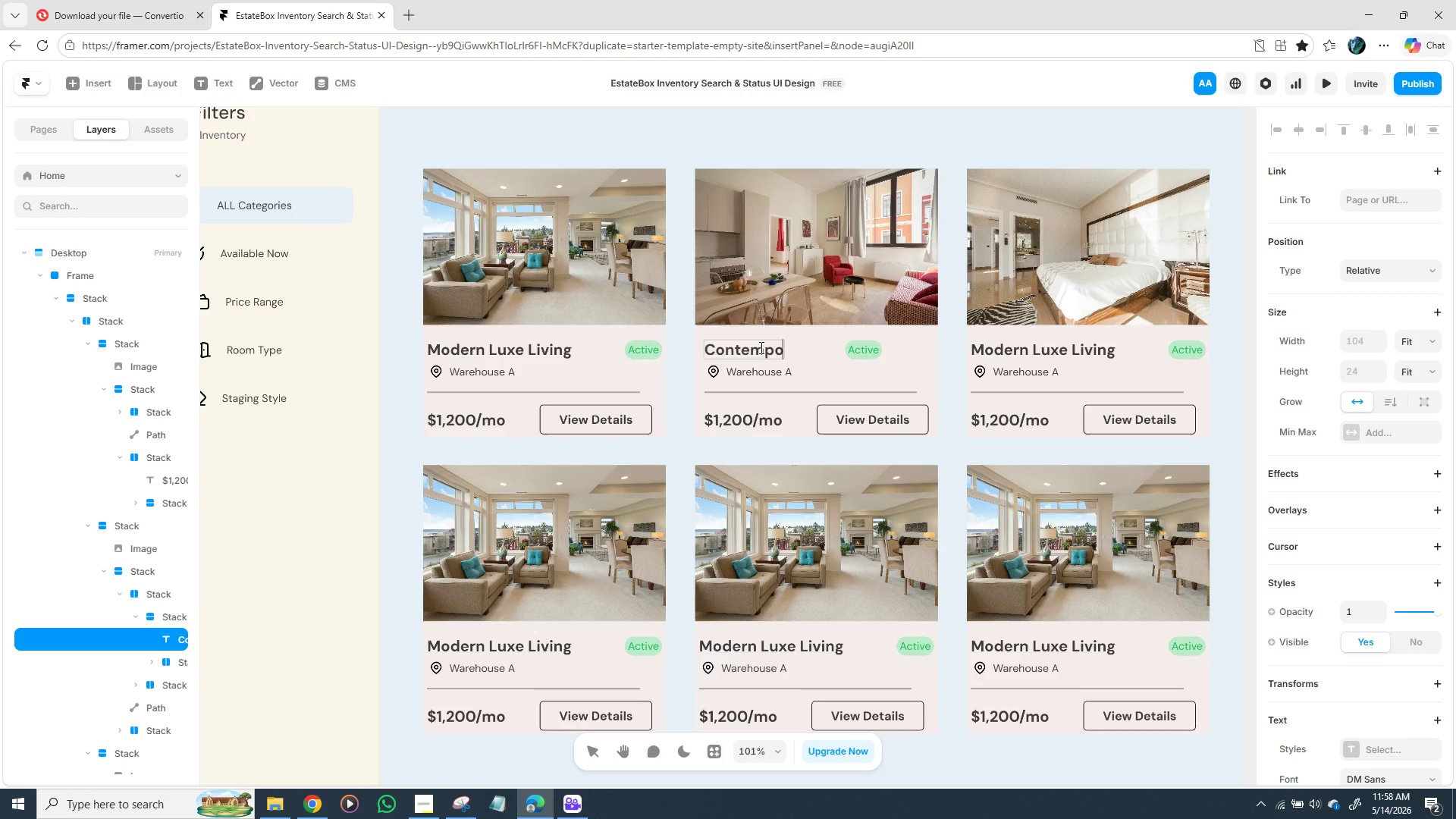 
type(rary)
 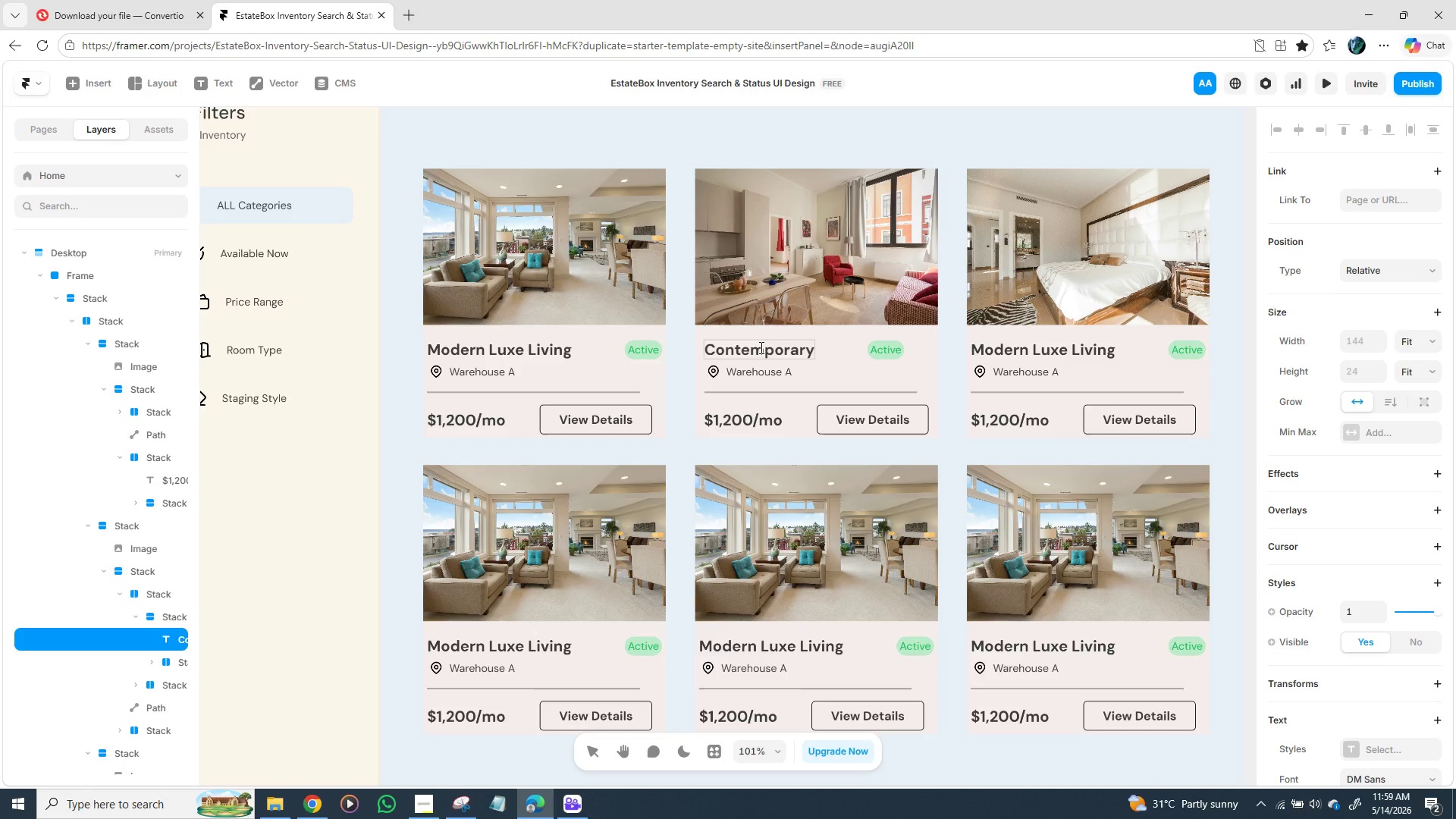 
type( dinning)
 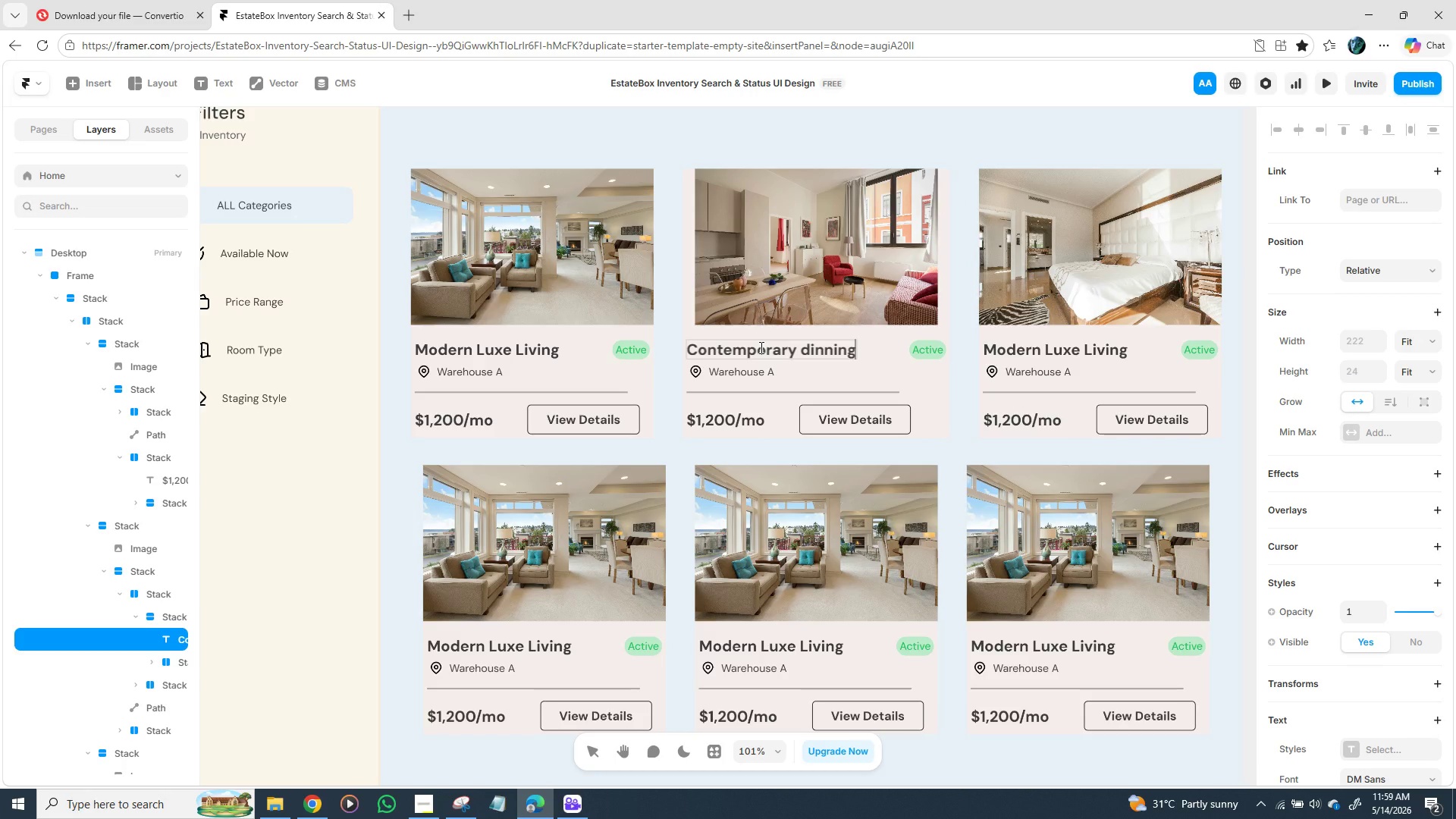 
hold_key(key=ControlLeft, duration=1.58)
 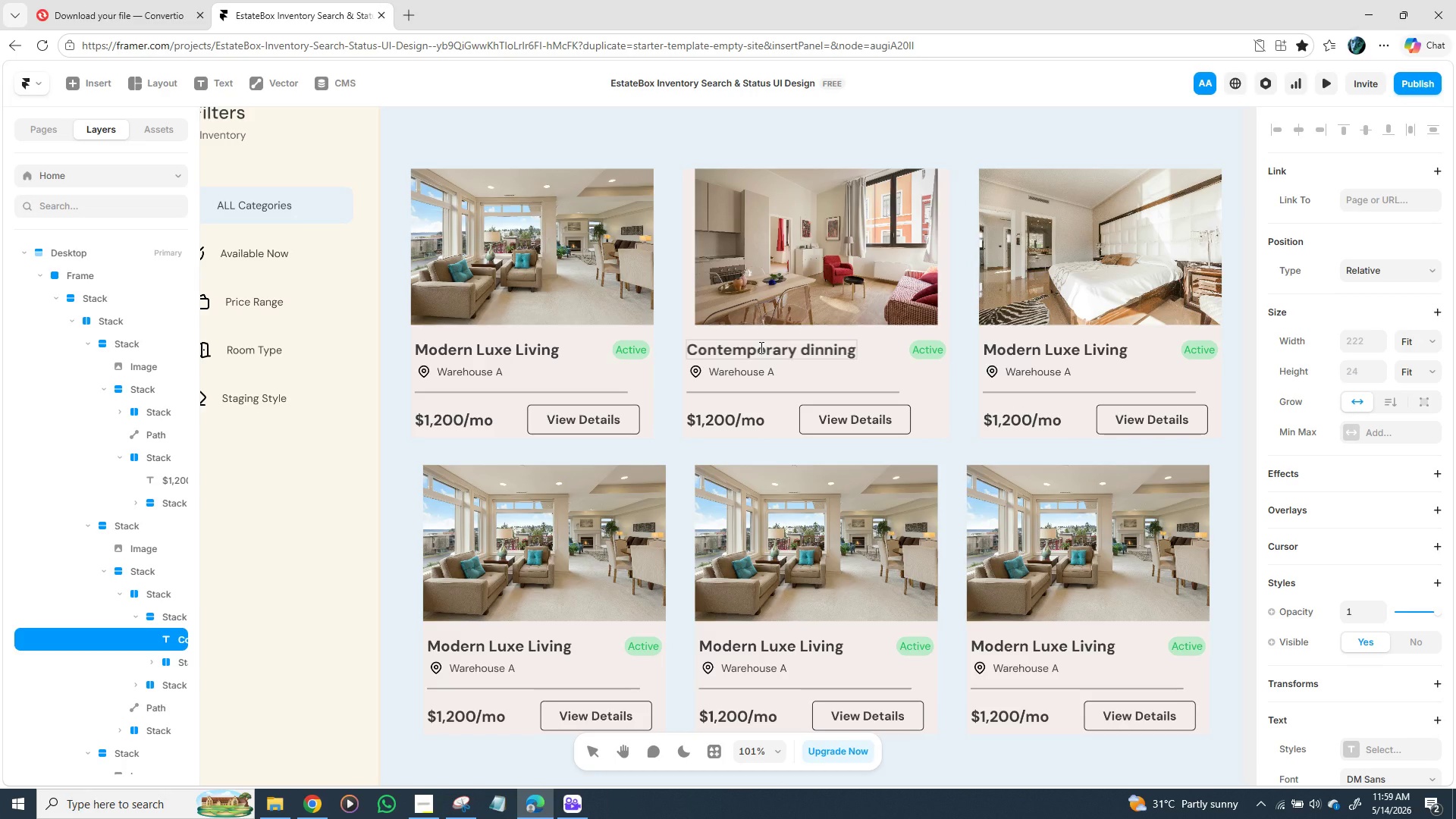 
key(Control+Shift+ShiftLeft)
 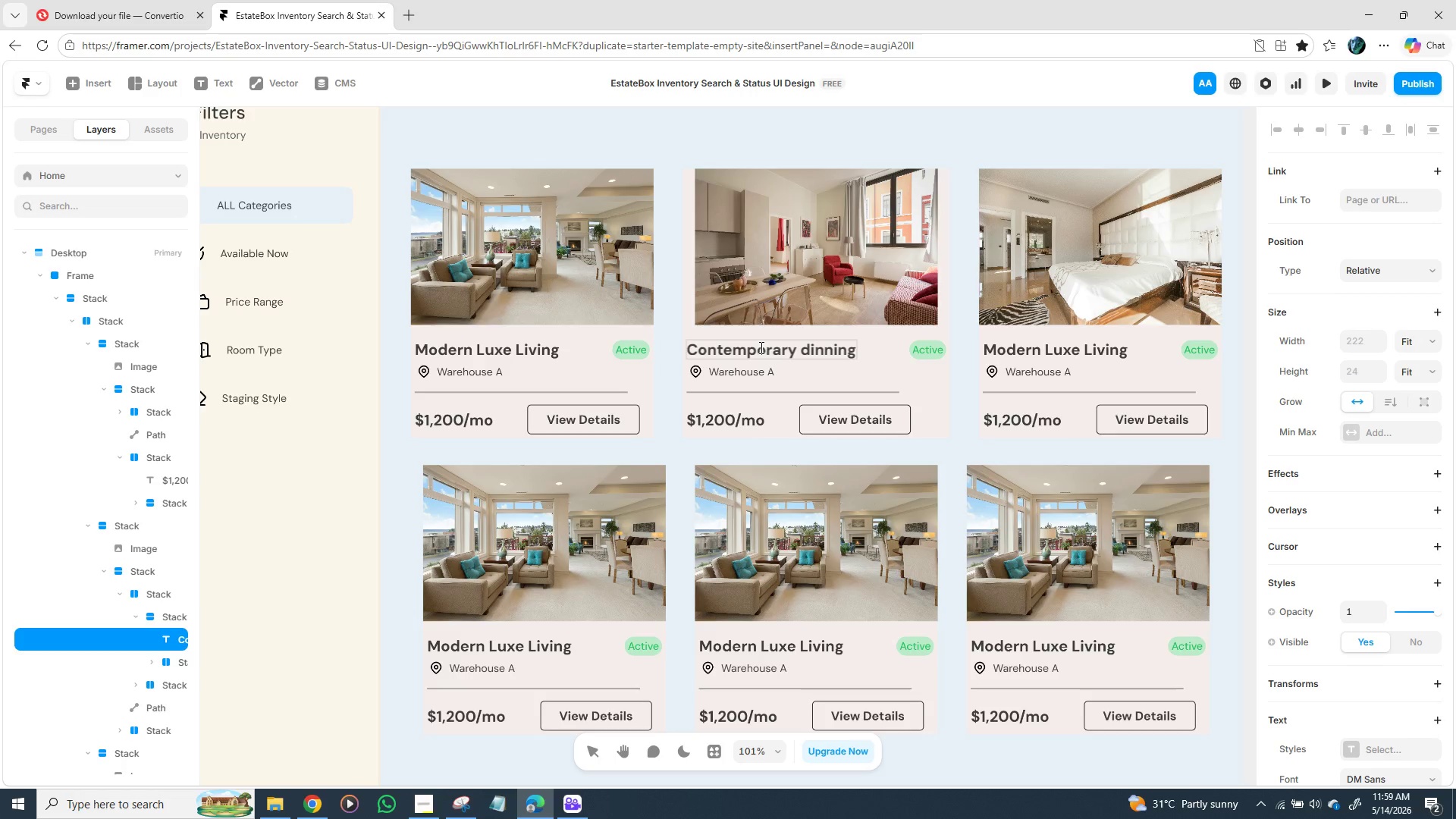 
key(Backspace)
 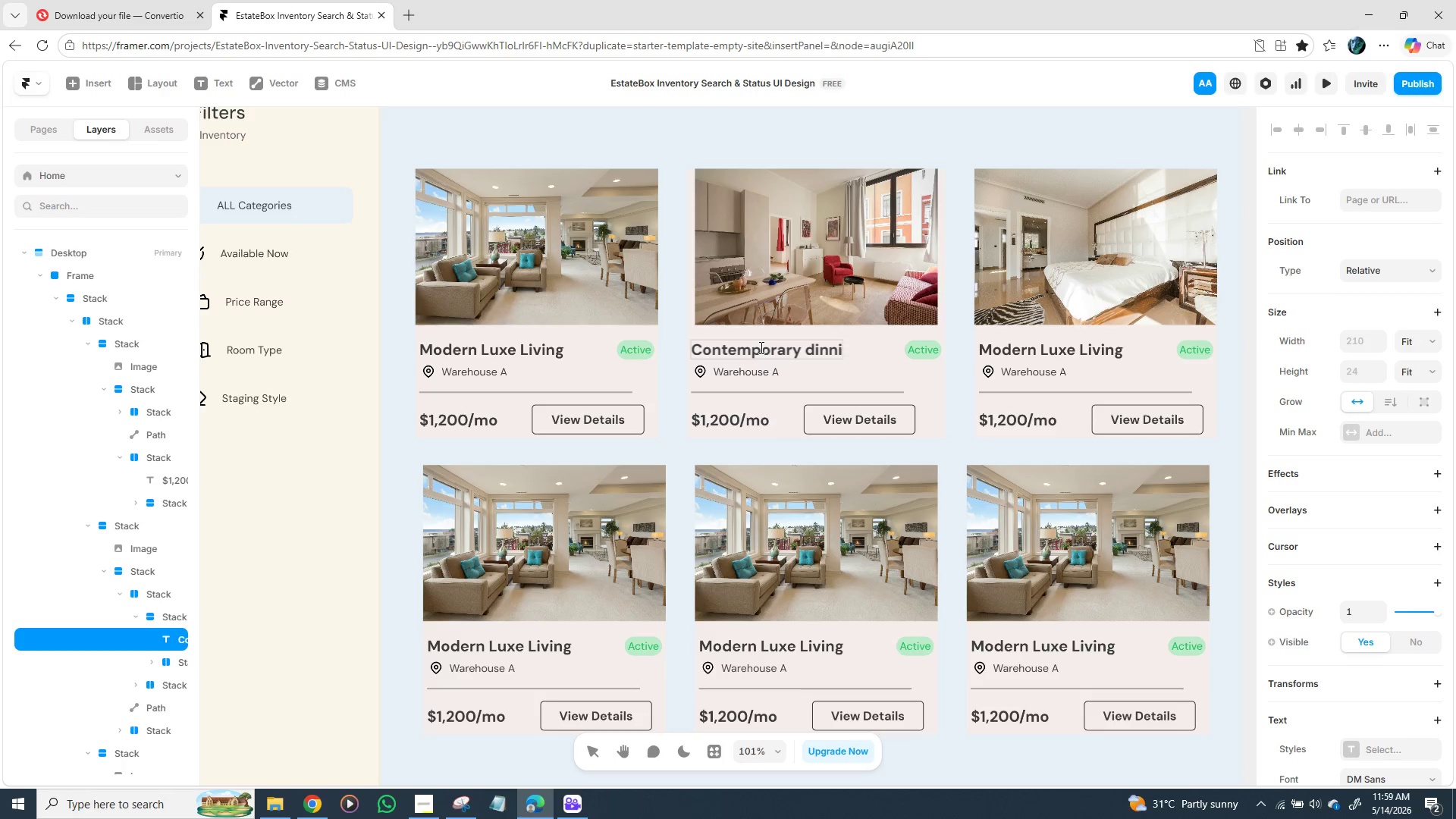 
key(Backspace)
 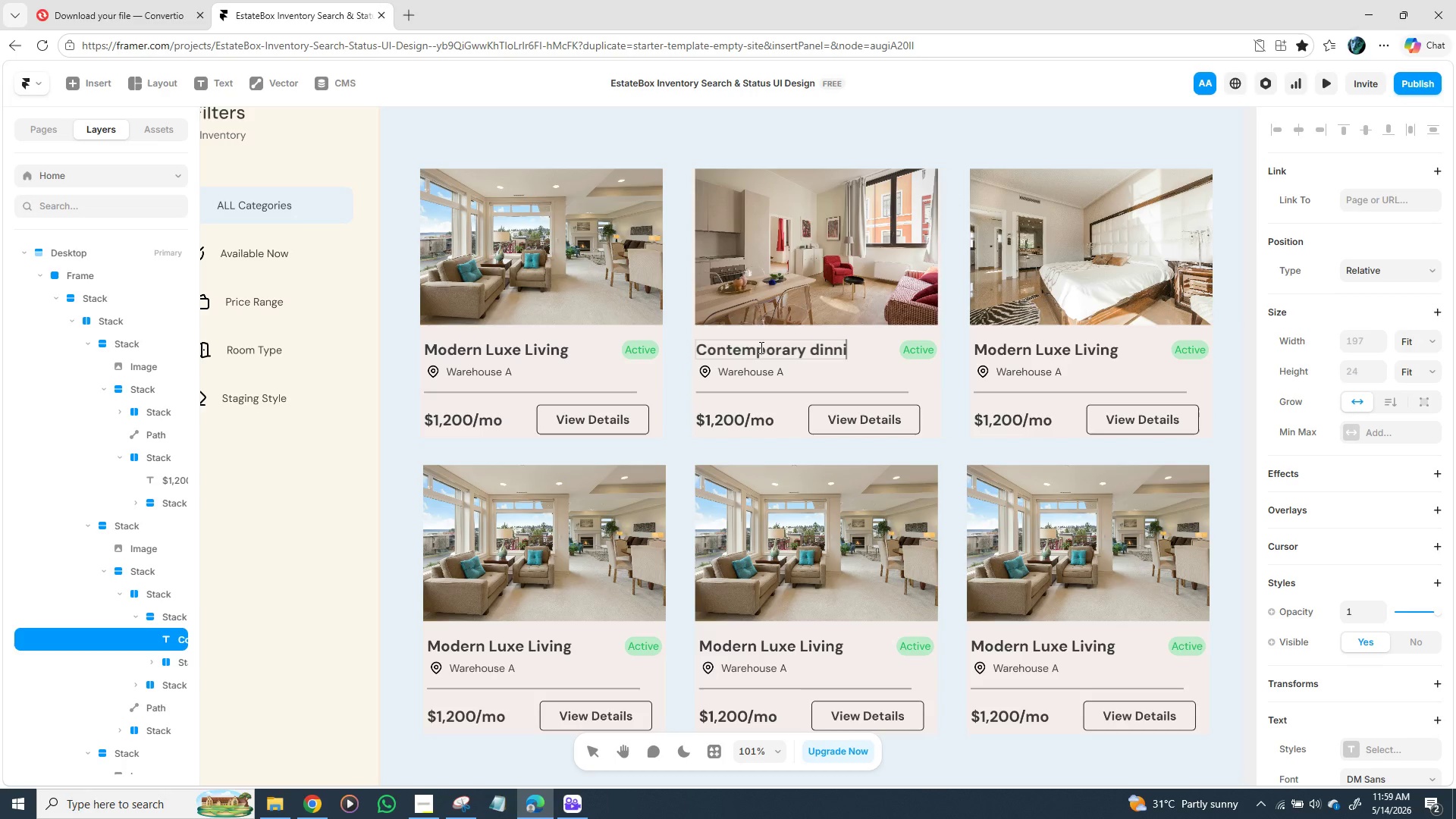 
key(Backspace)
 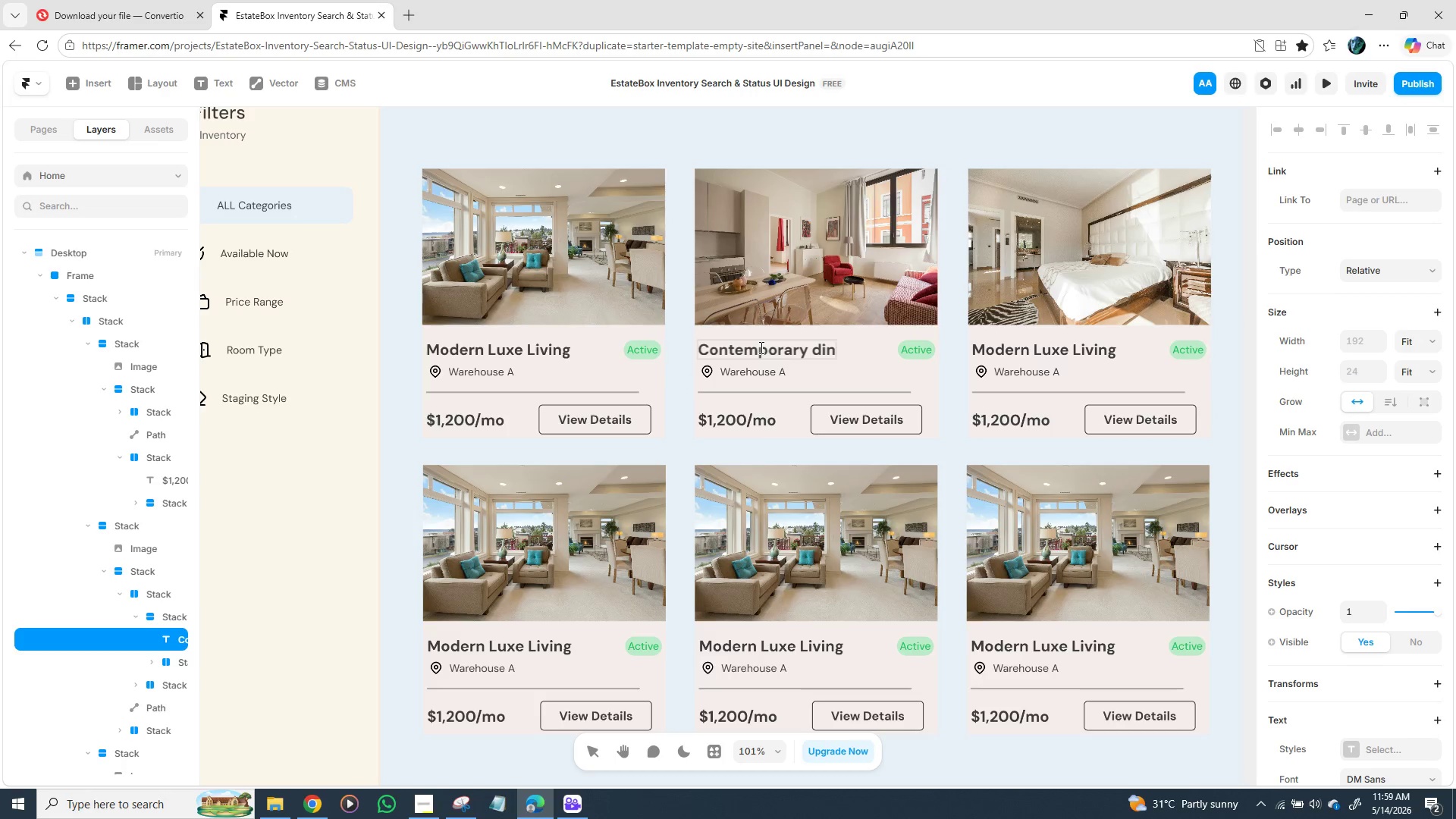 
key(Backspace)
 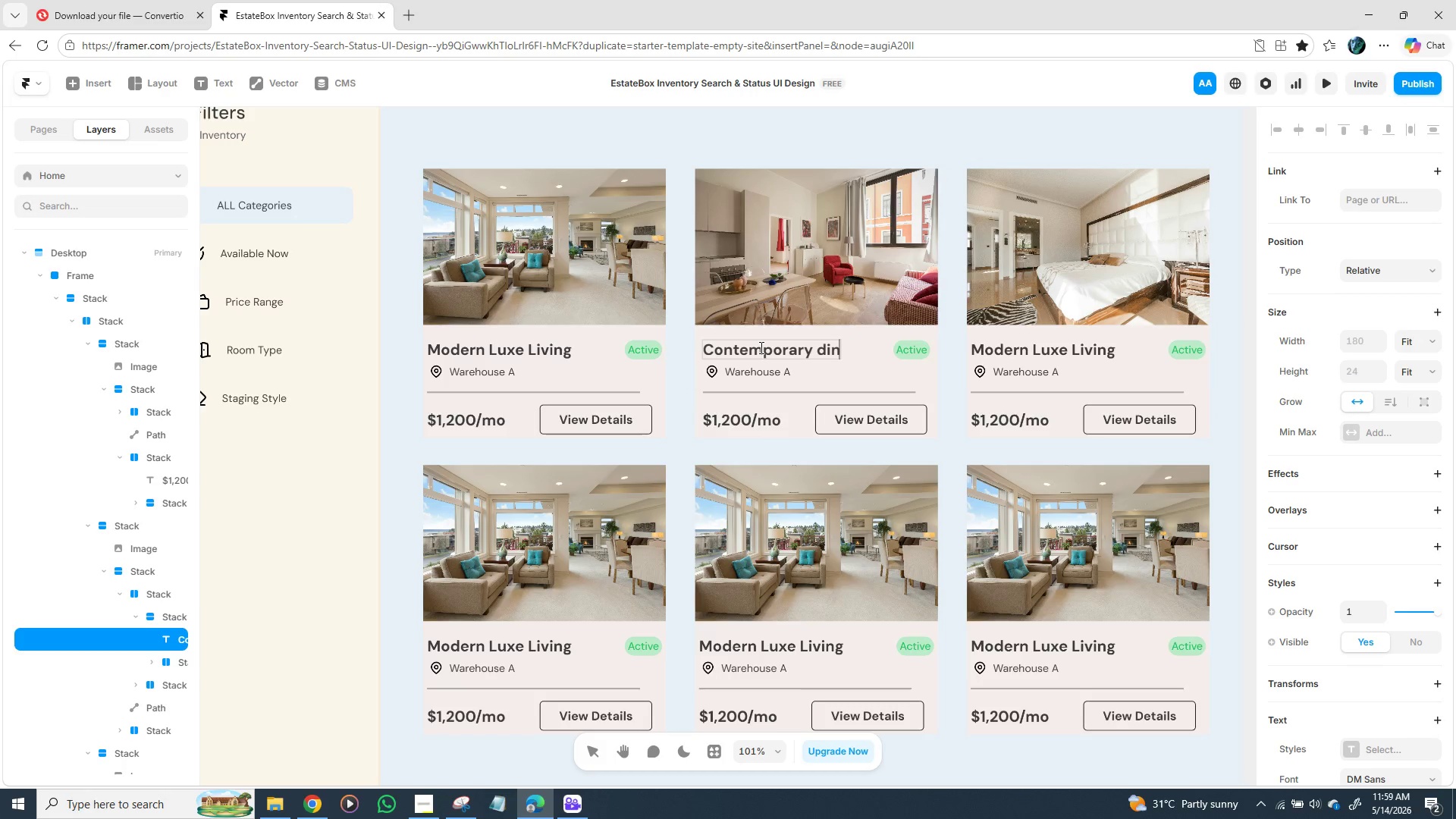 
key(Backspace)
 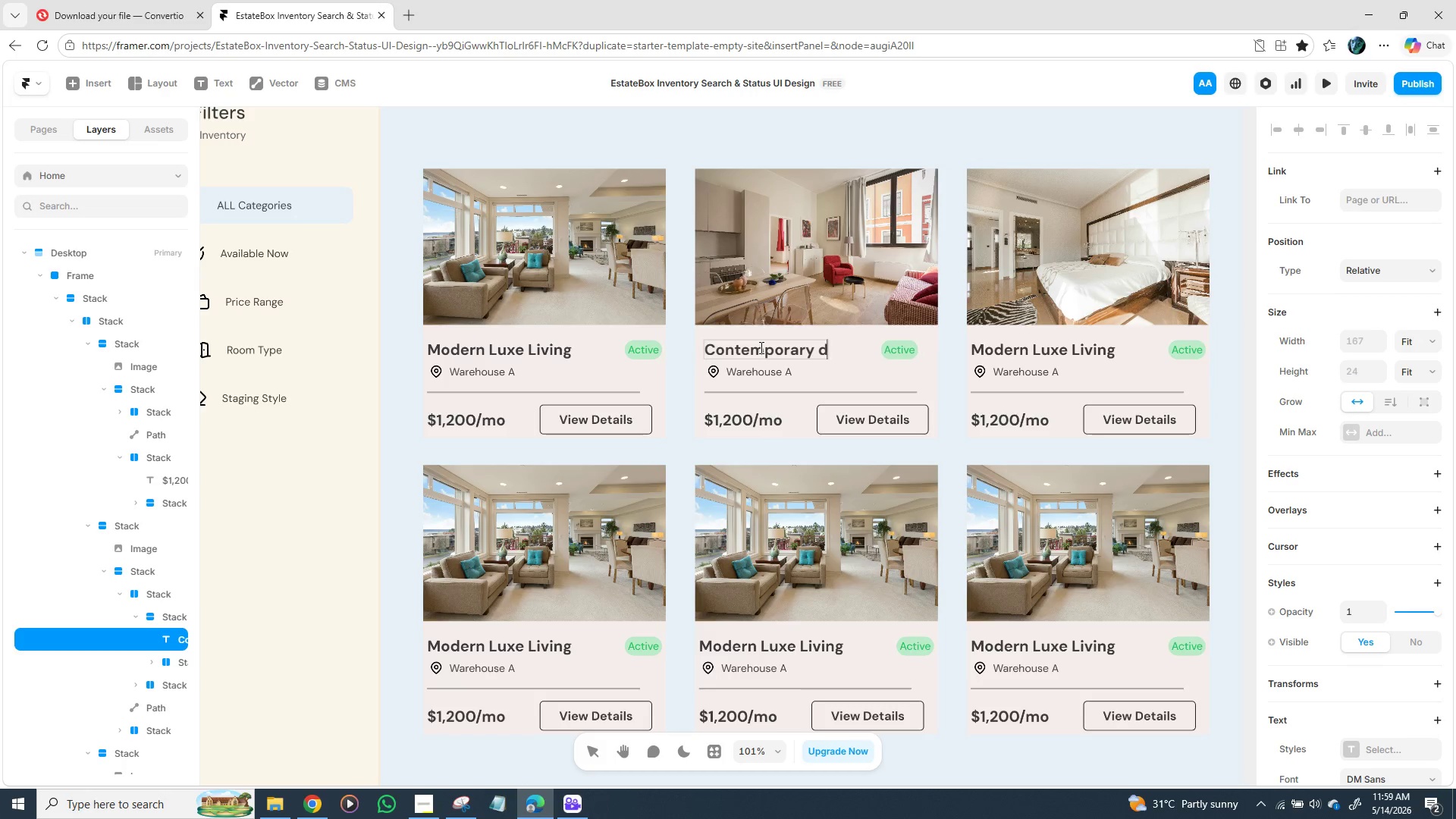 
key(Backspace)
 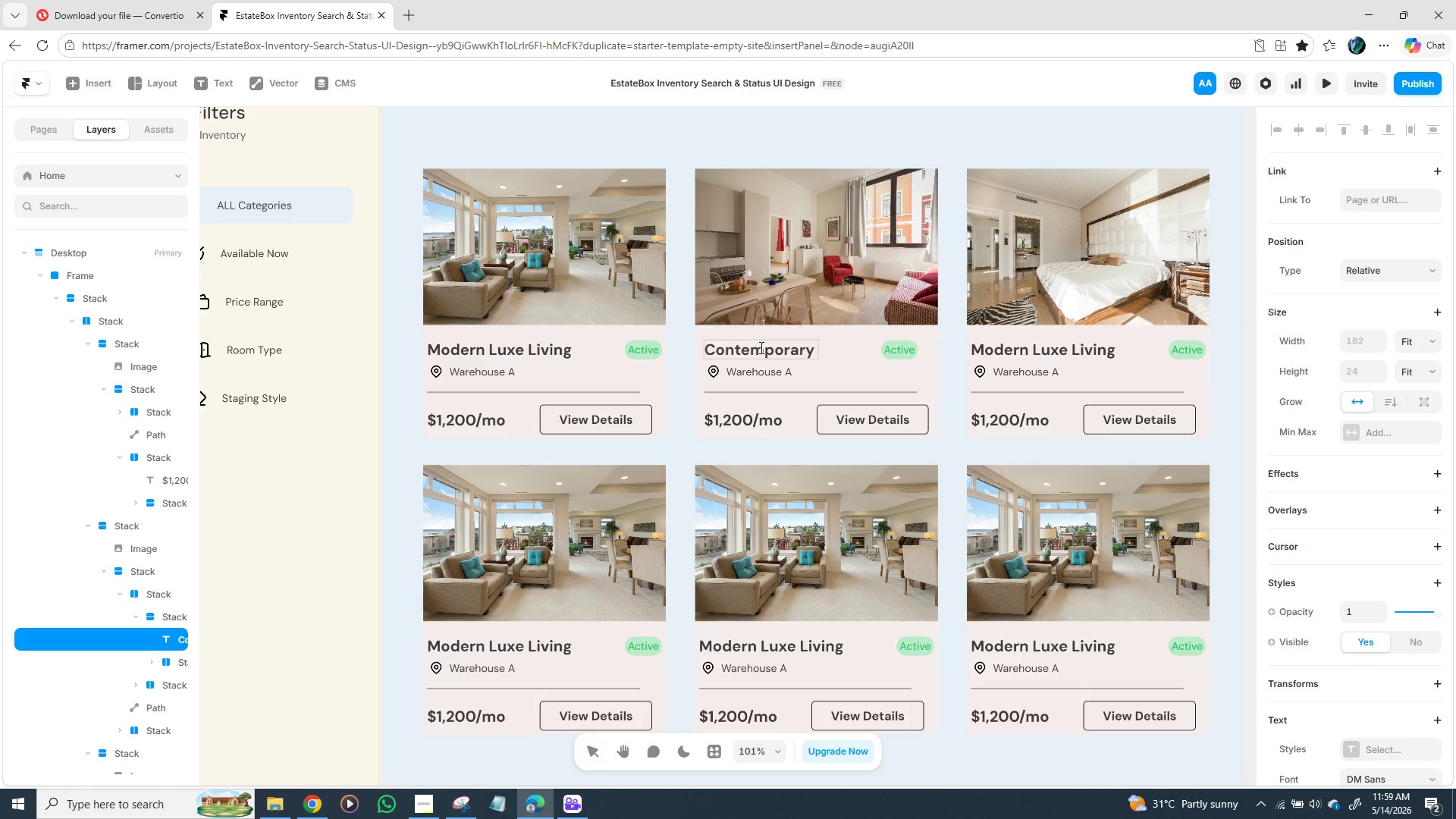 
key(Backspace)
 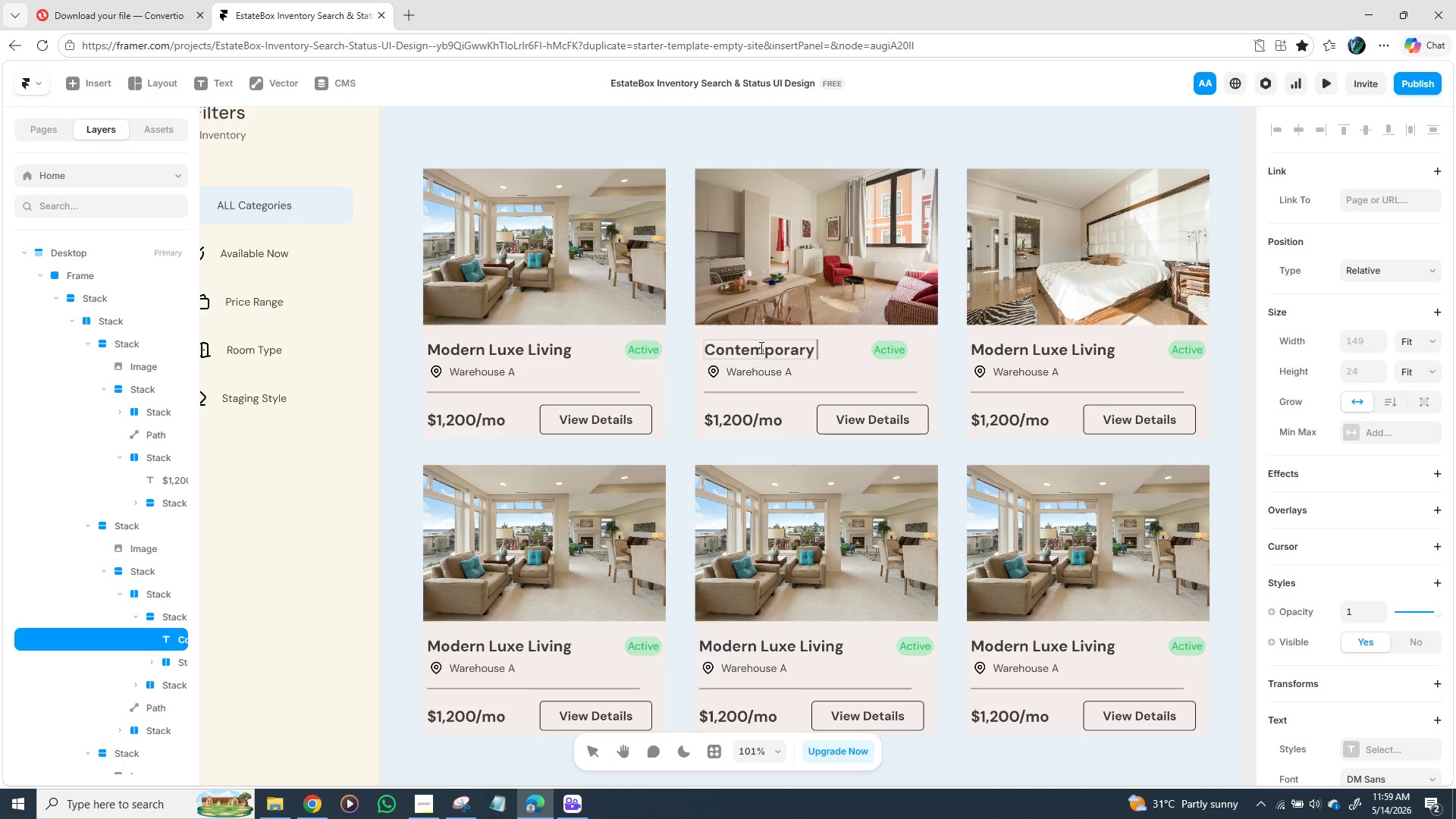 
type(set)
 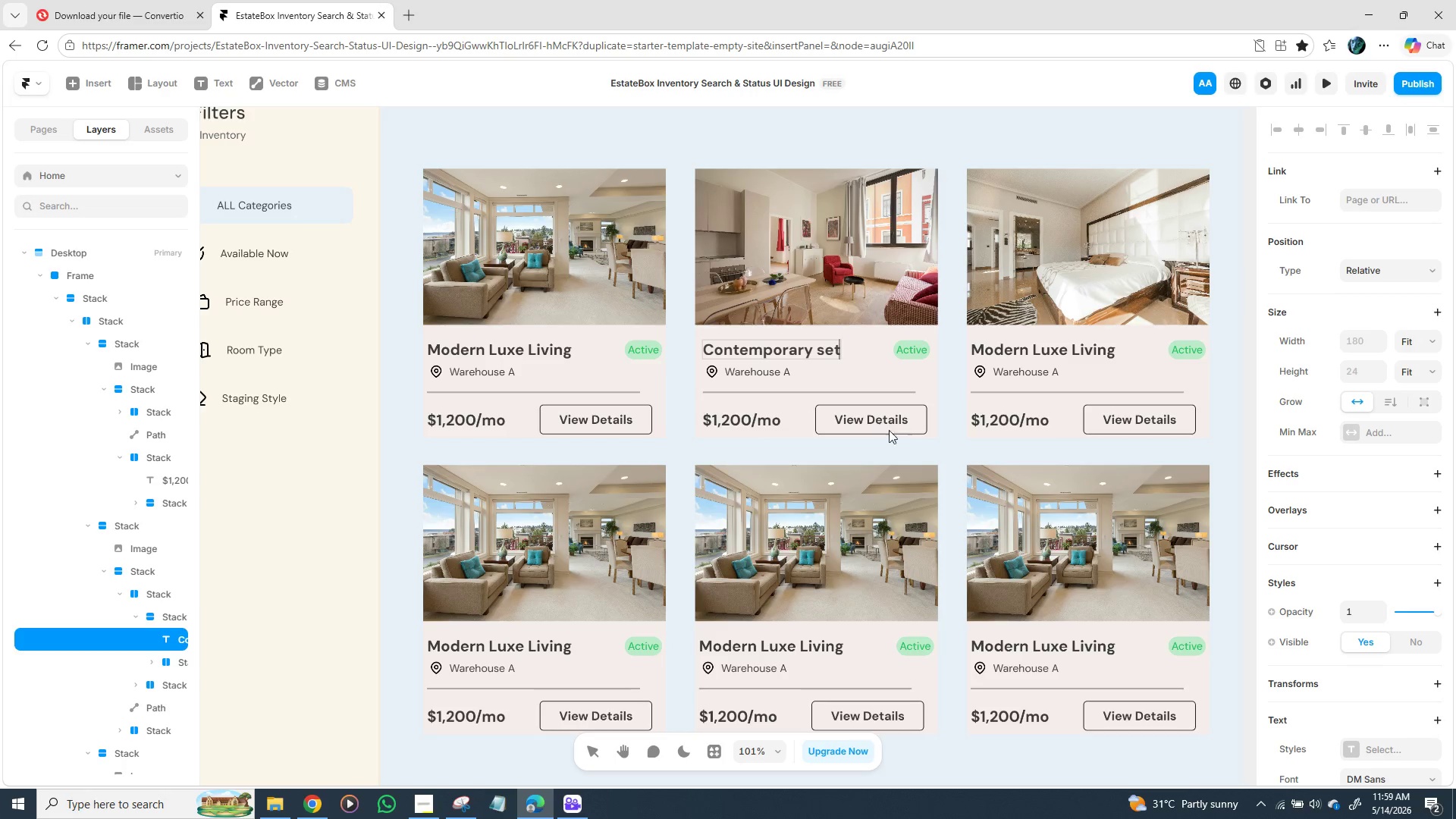 
left_click([955, 424])
 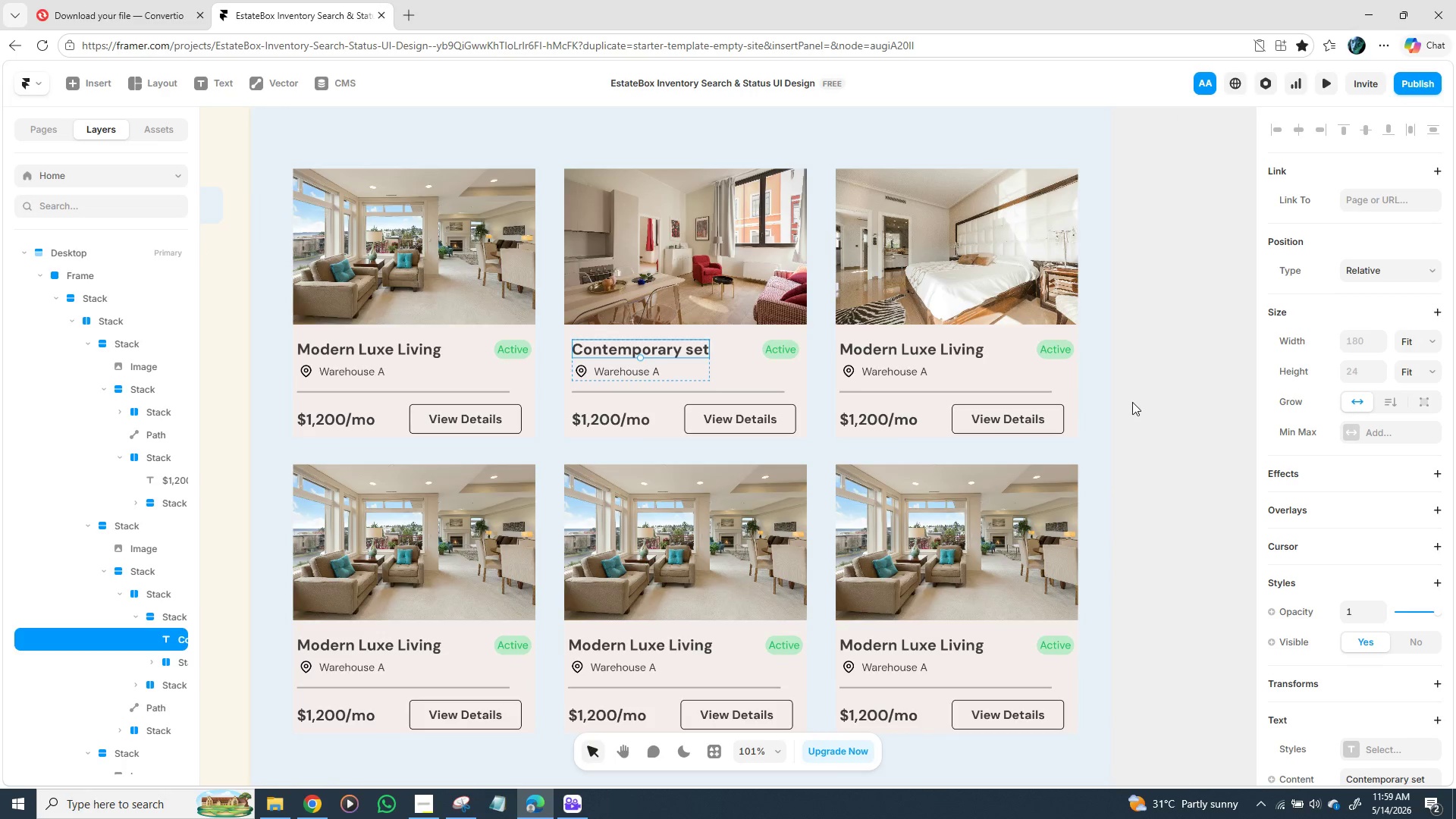 
left_click([1152, 388])
 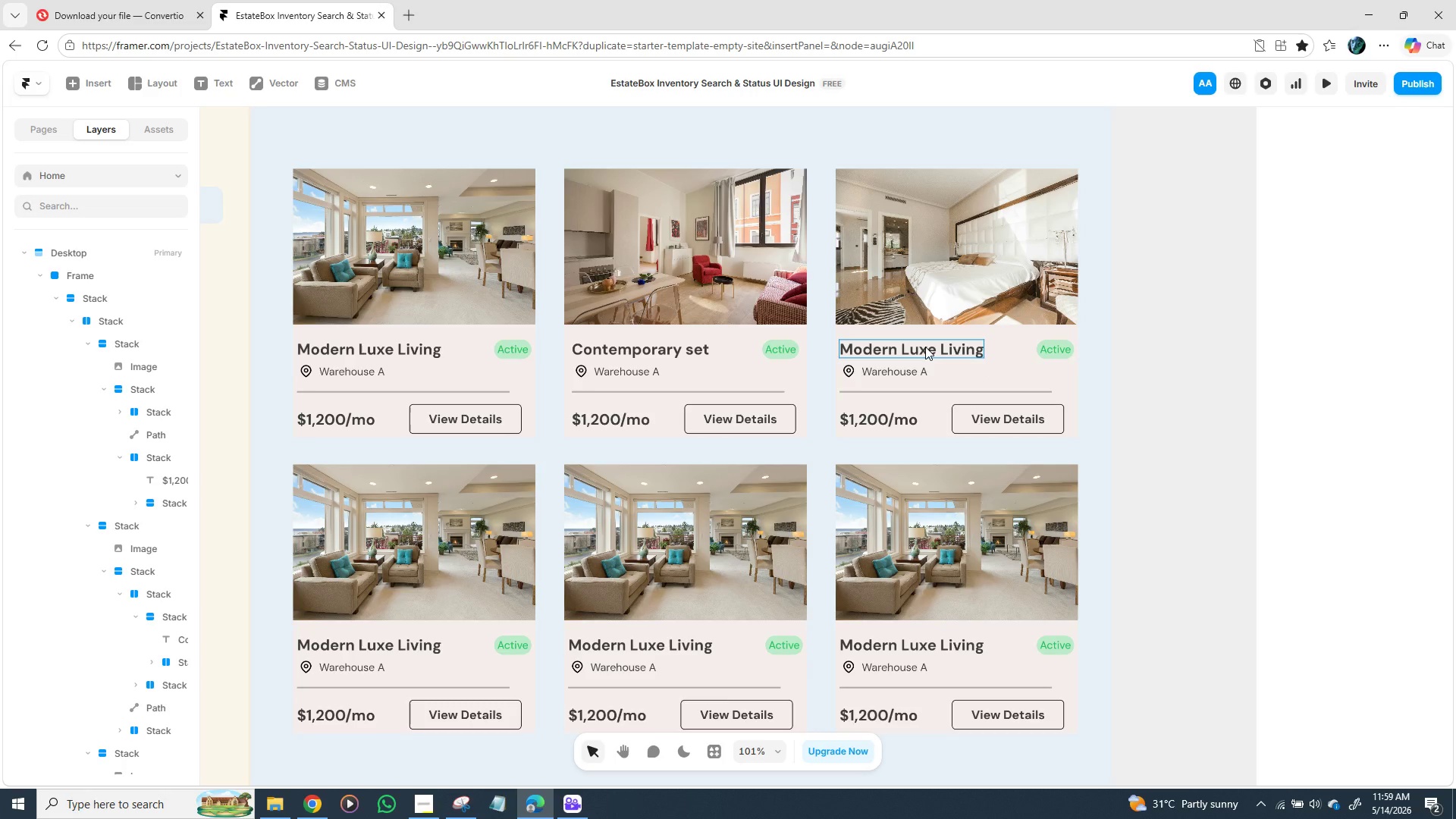 
double_click([925, 347])
 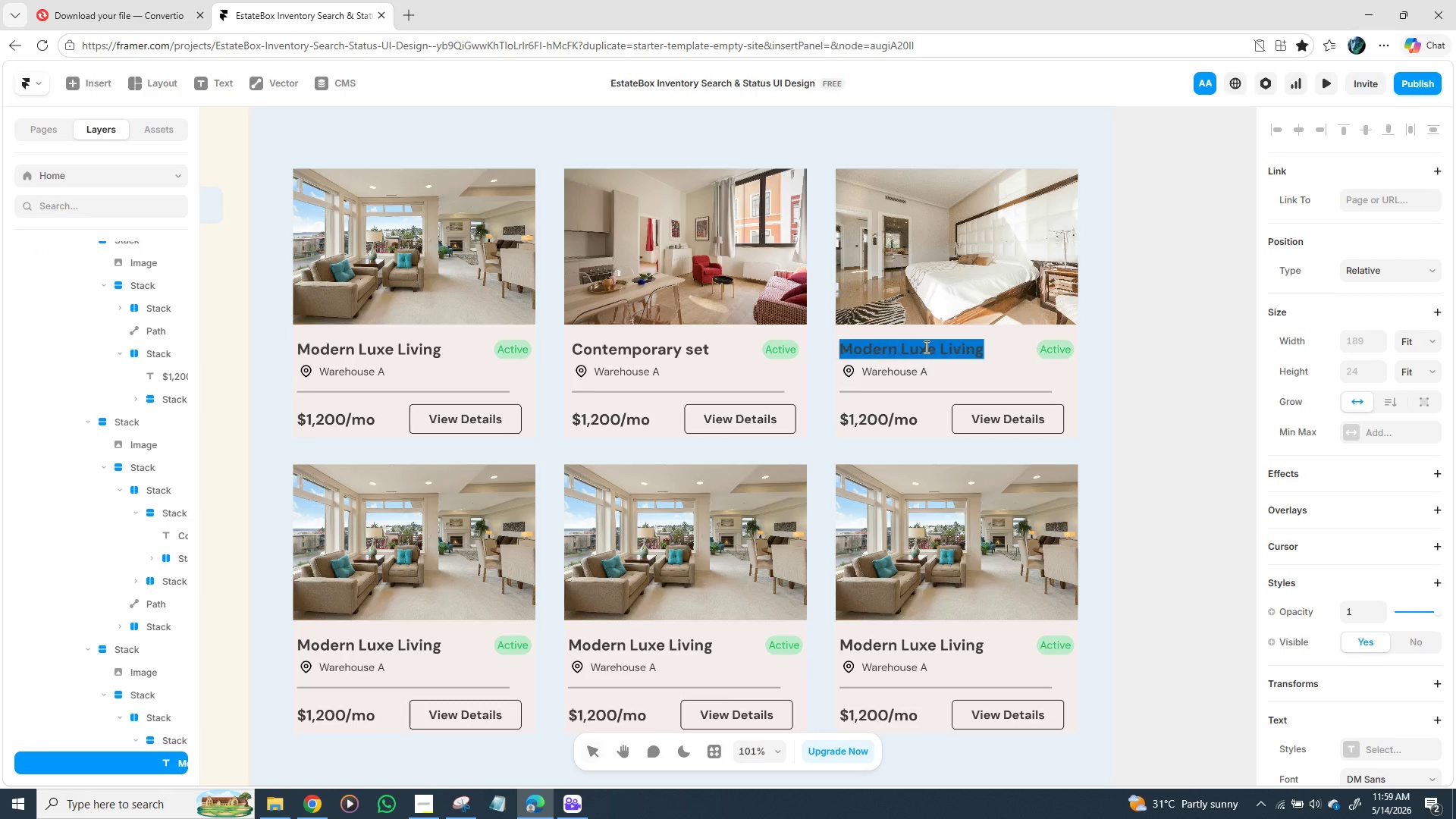 
triple_click([925, 347])
 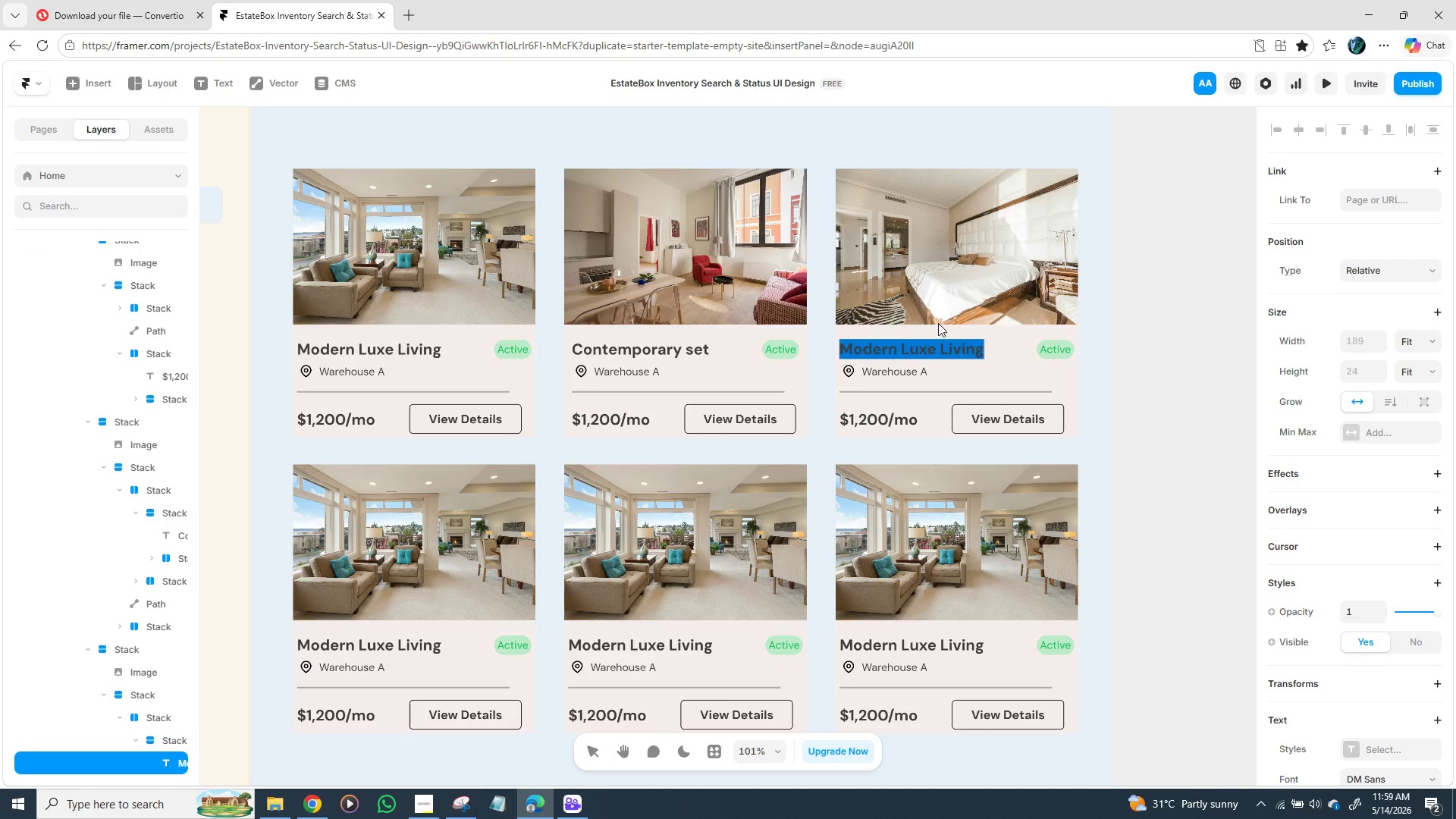 
type(Scandi)
 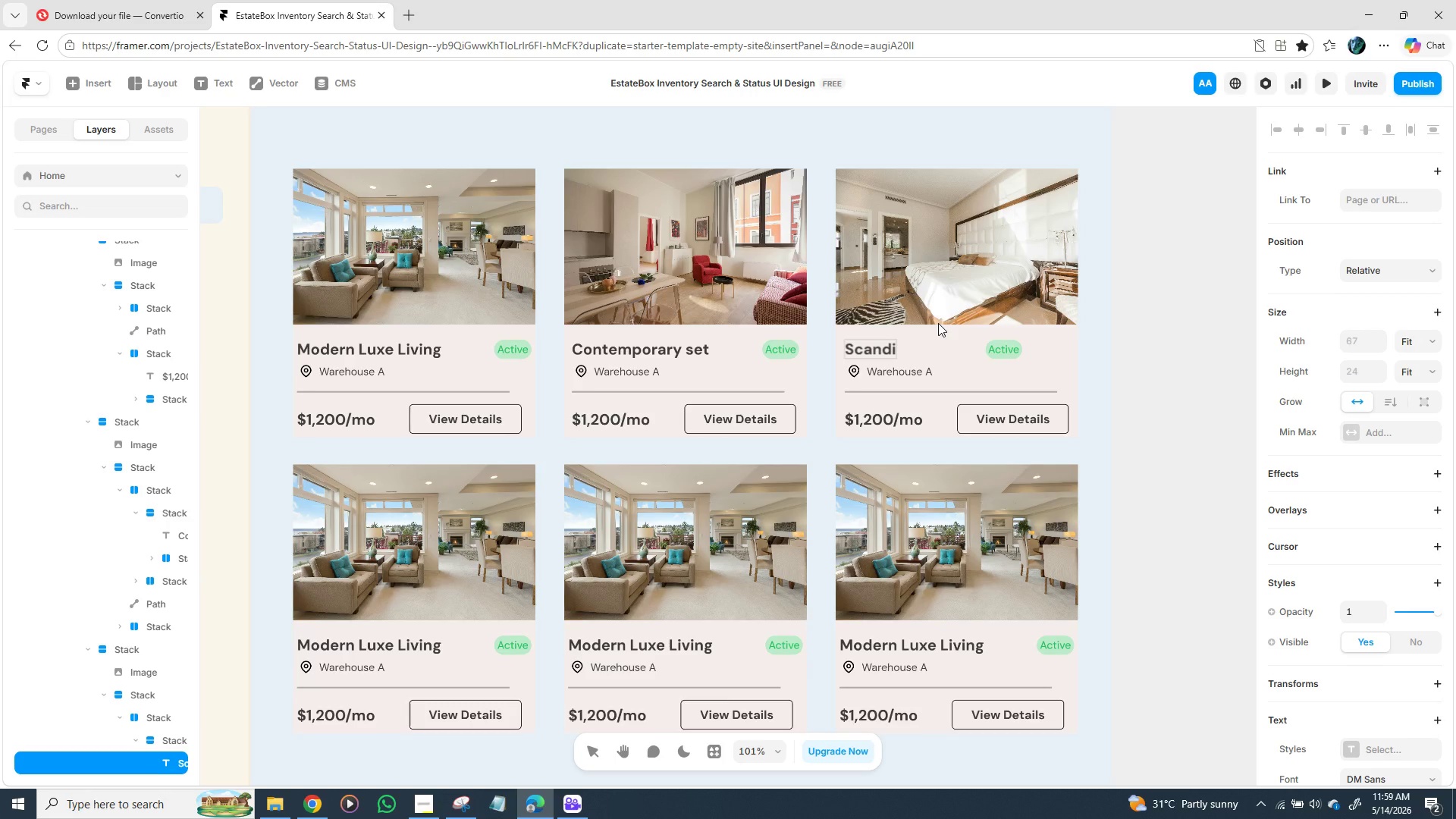 
type( bed)
 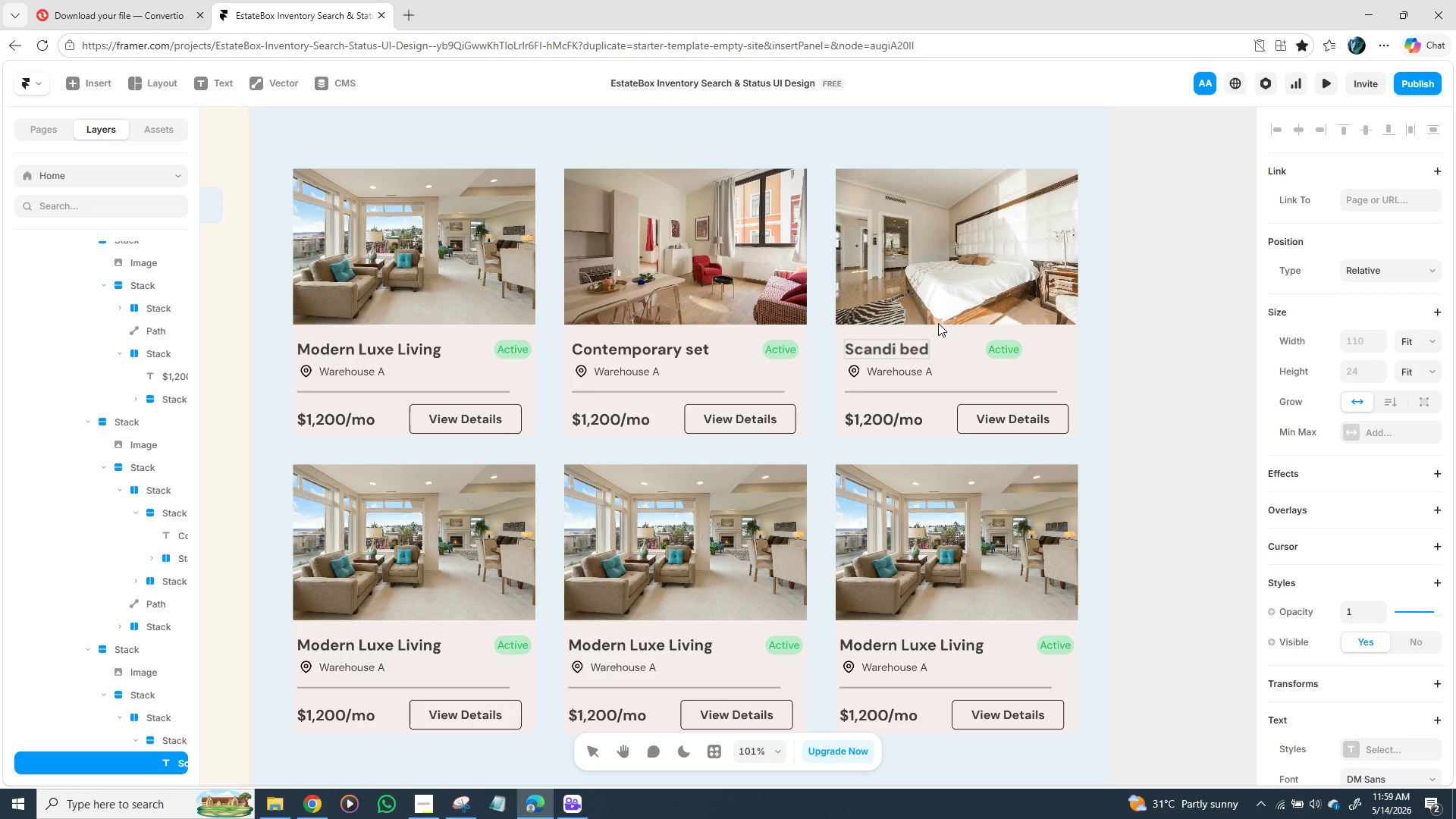 
type(room )
 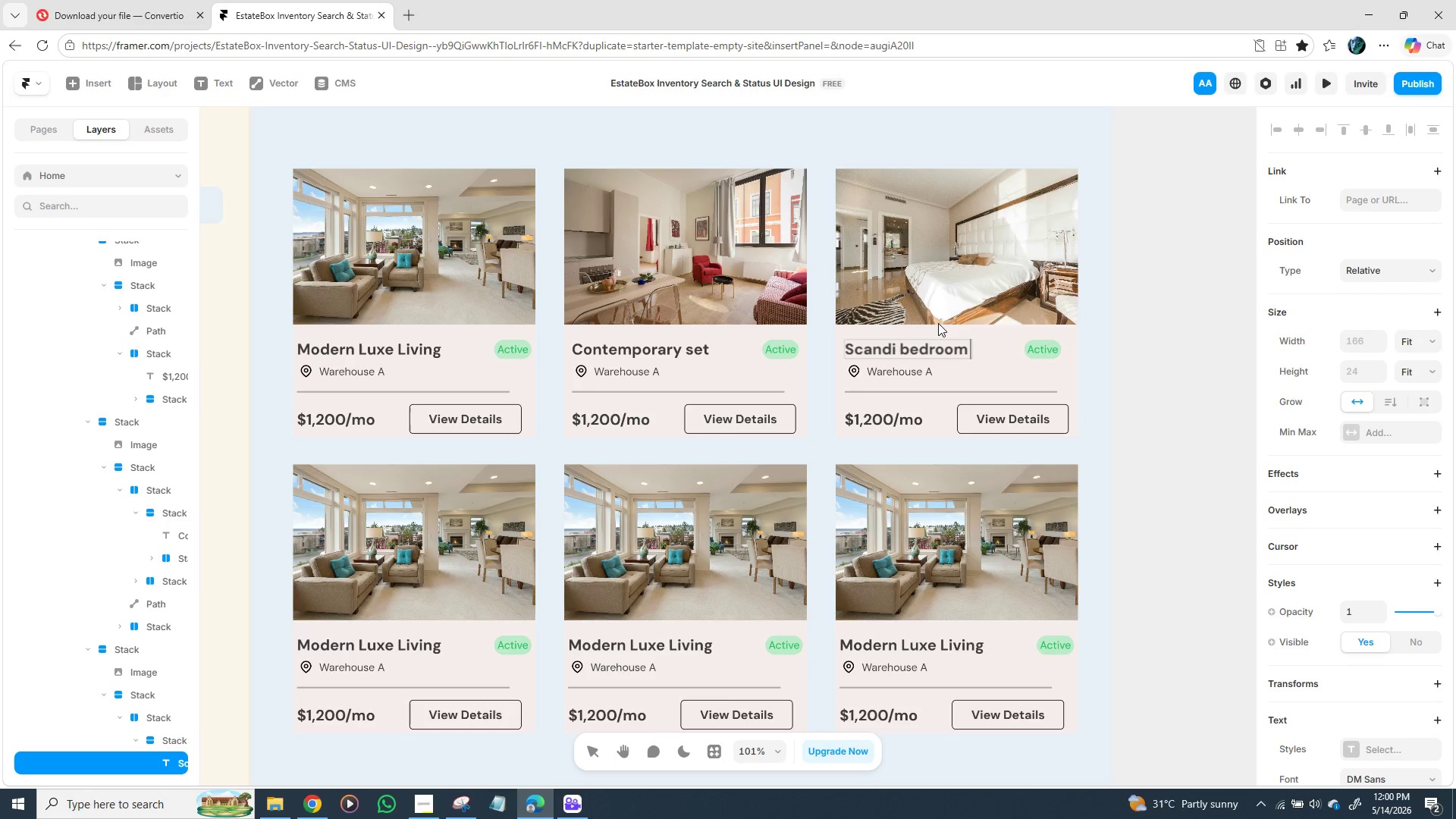 
wait(8.23)
 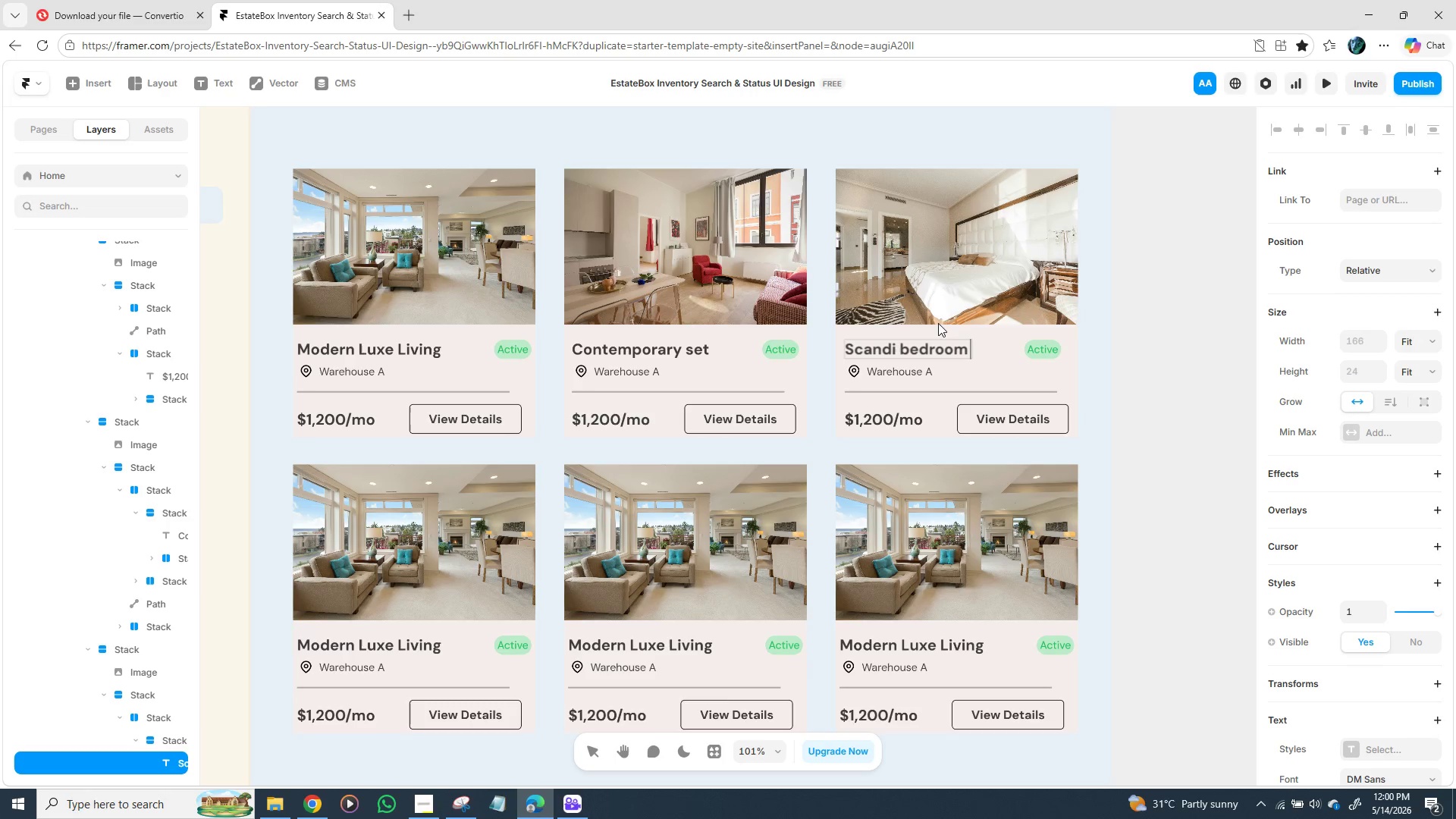 
key(Space)
 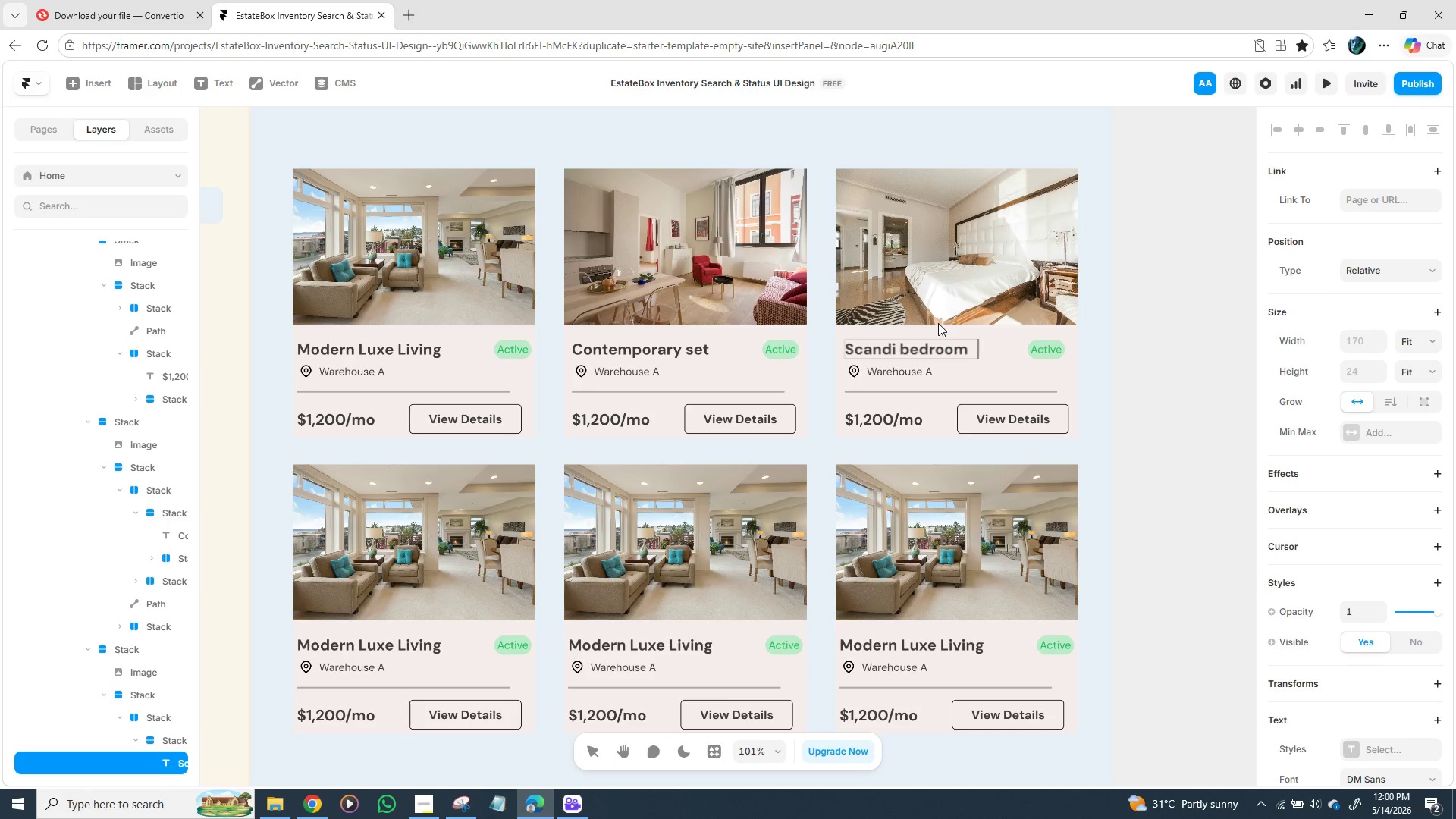 
key(Space)
 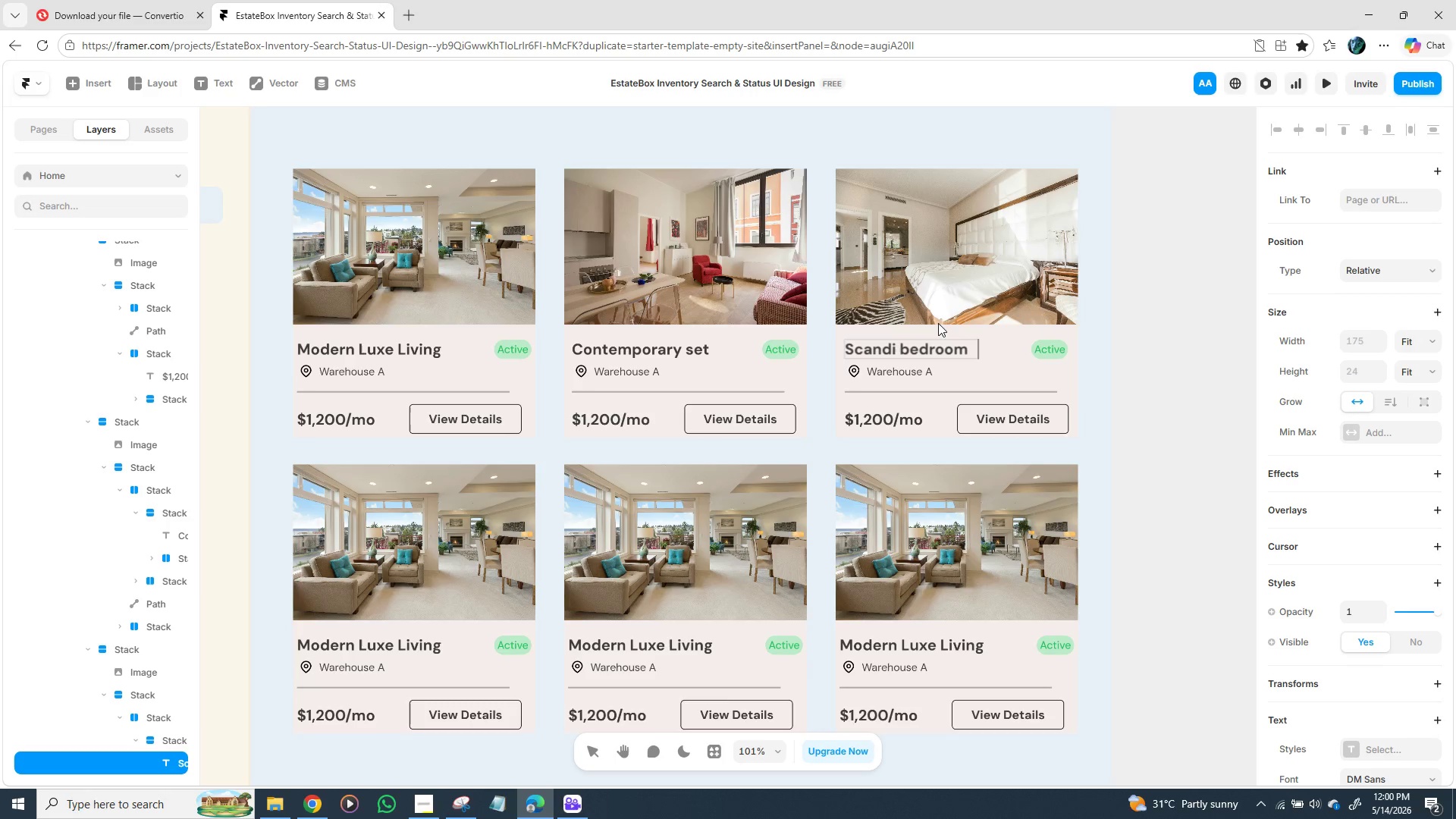 
key(Space)
 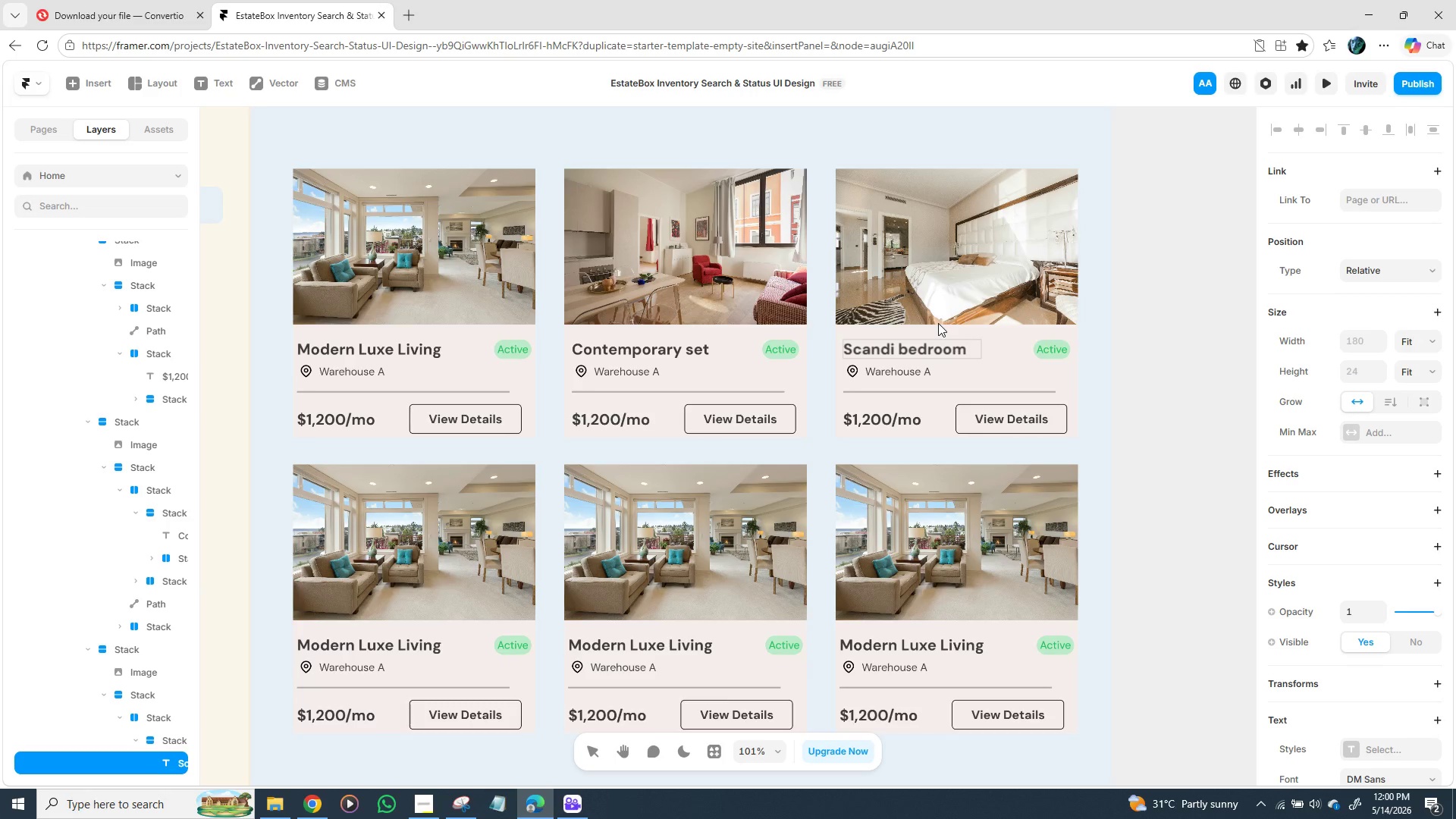 
key(Backspace)
 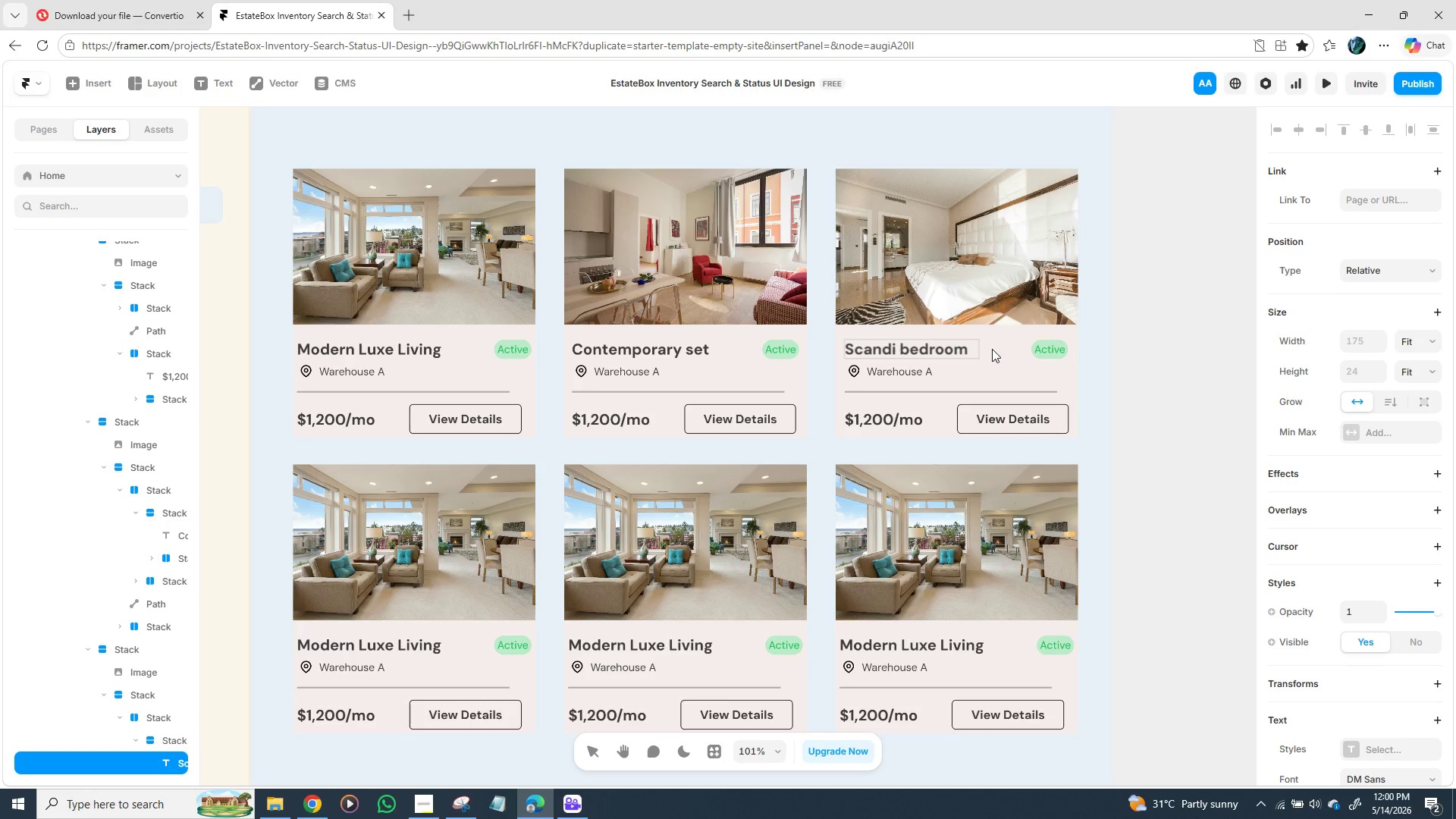 
left_click([1137, 353])
 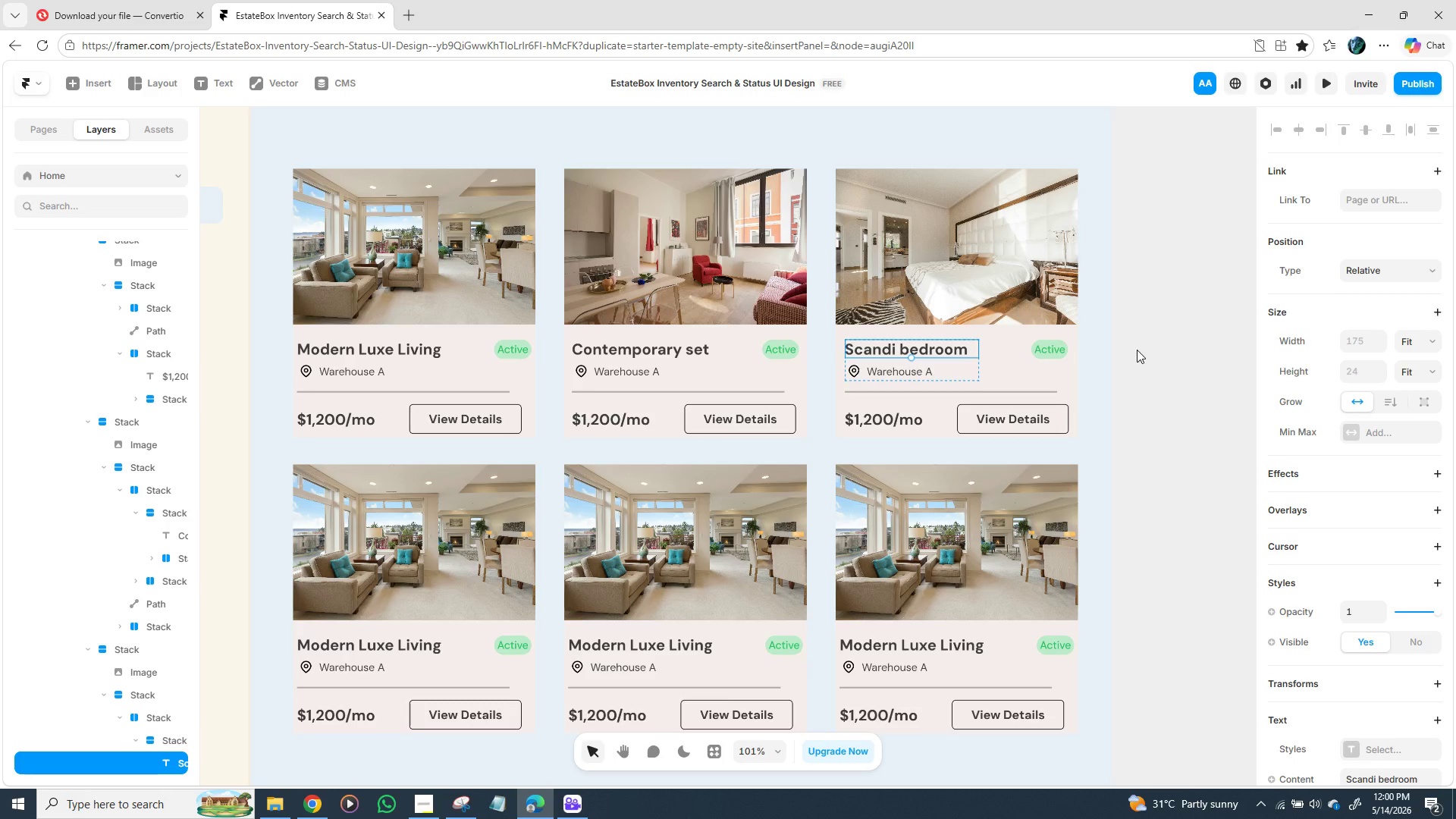 
left_click([1139, 350])
 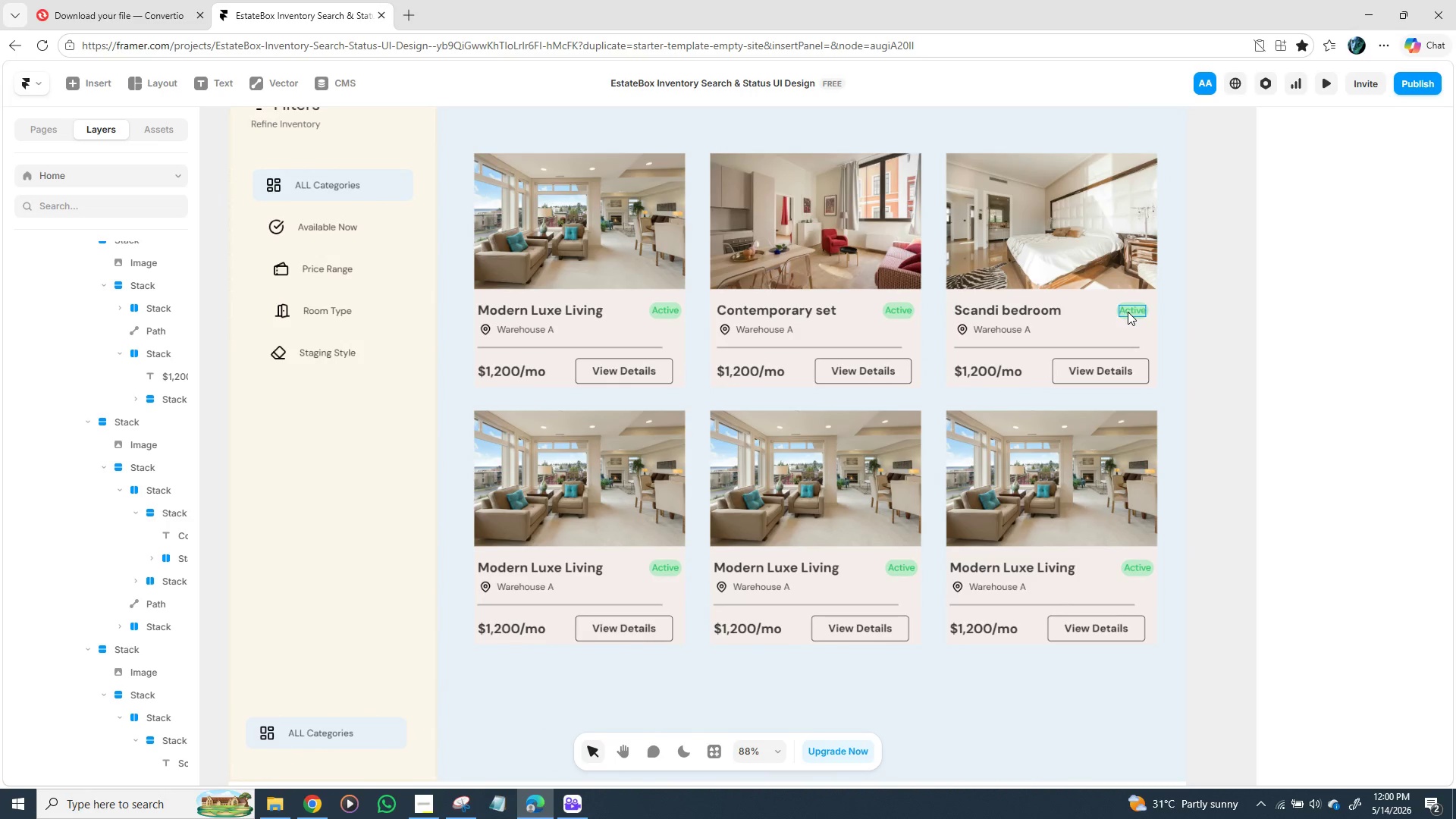 
wait(7.16)
 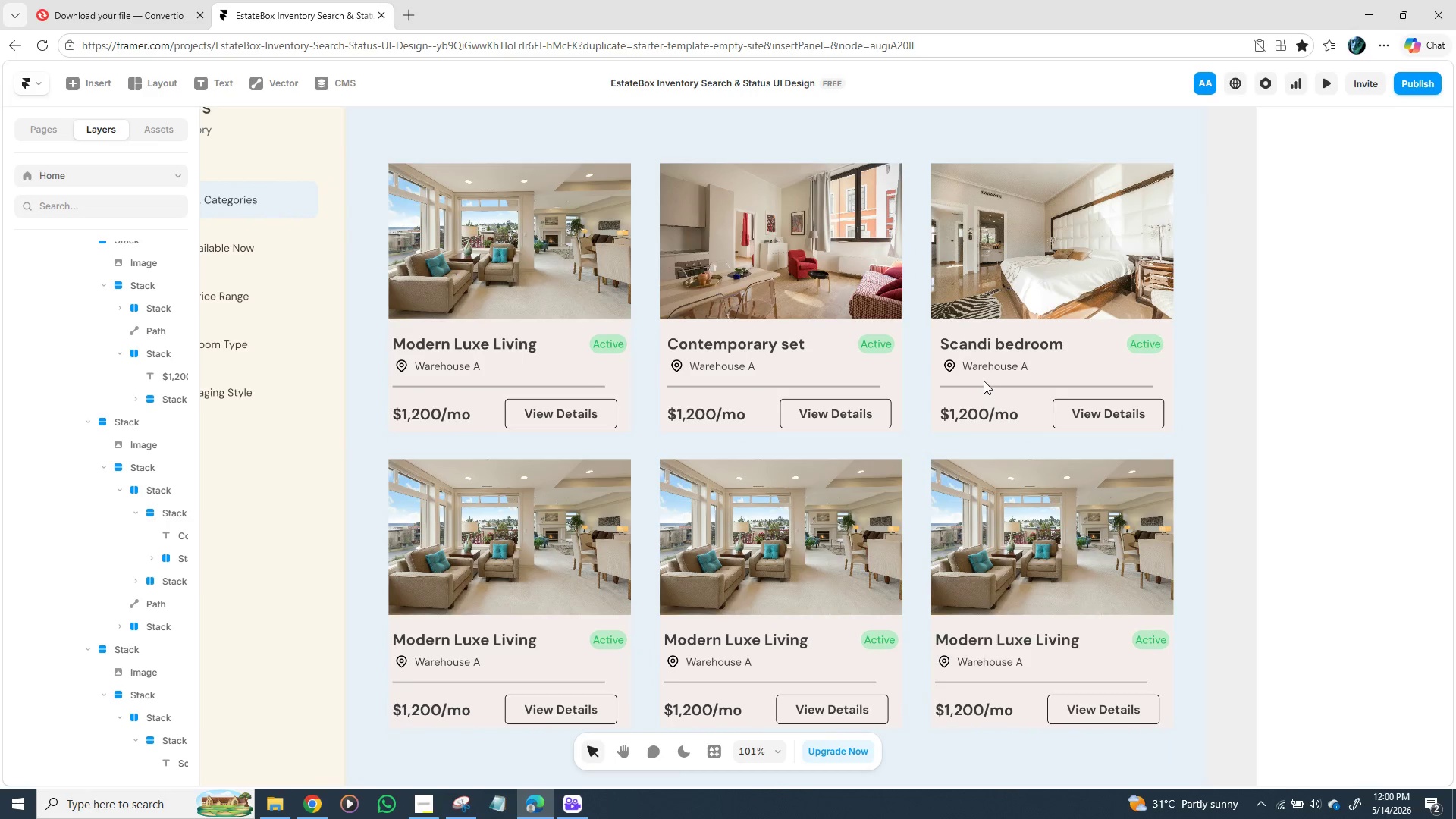 
left_click([1066, 312])
 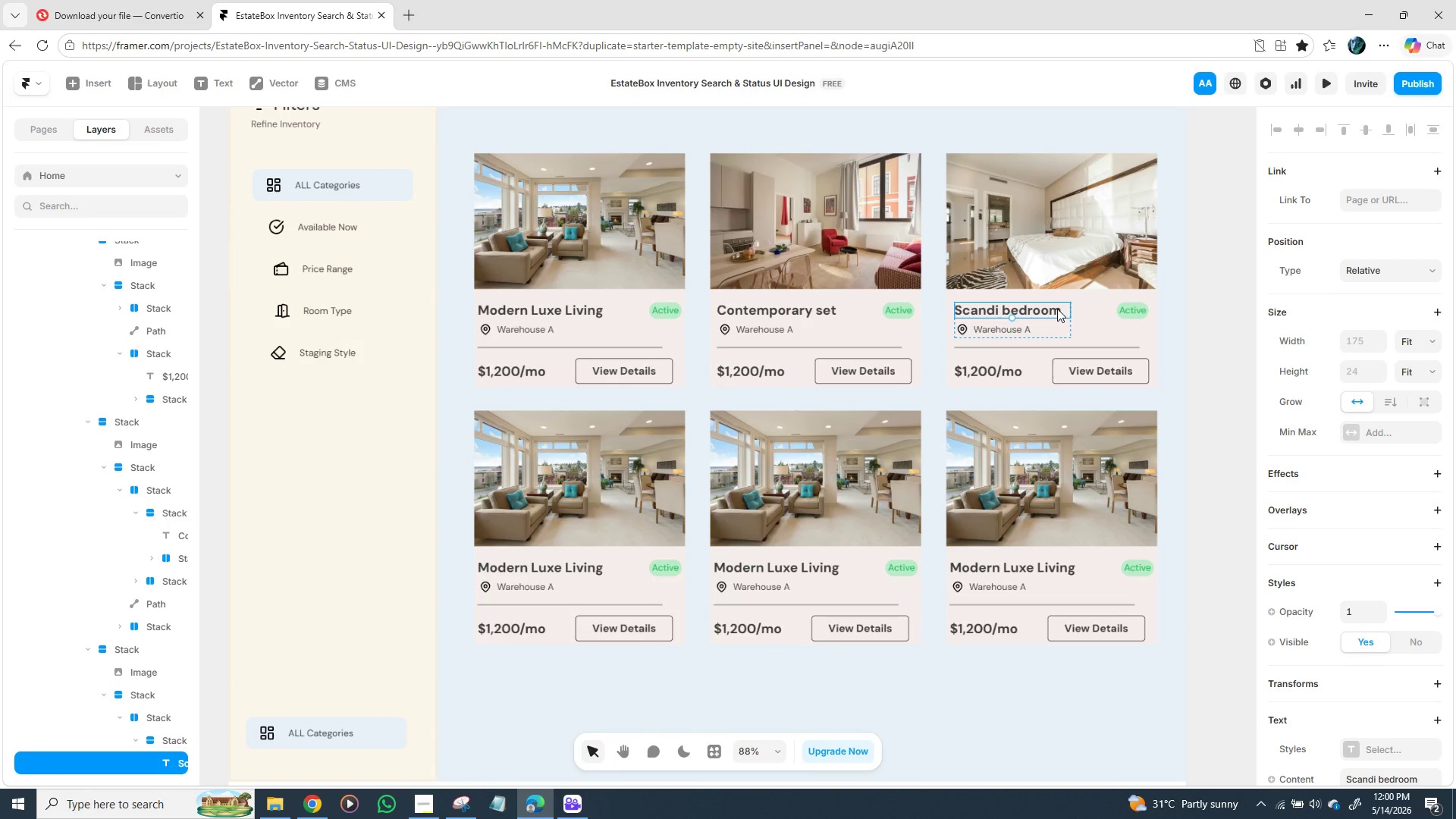 
double_click([1057, 309])
 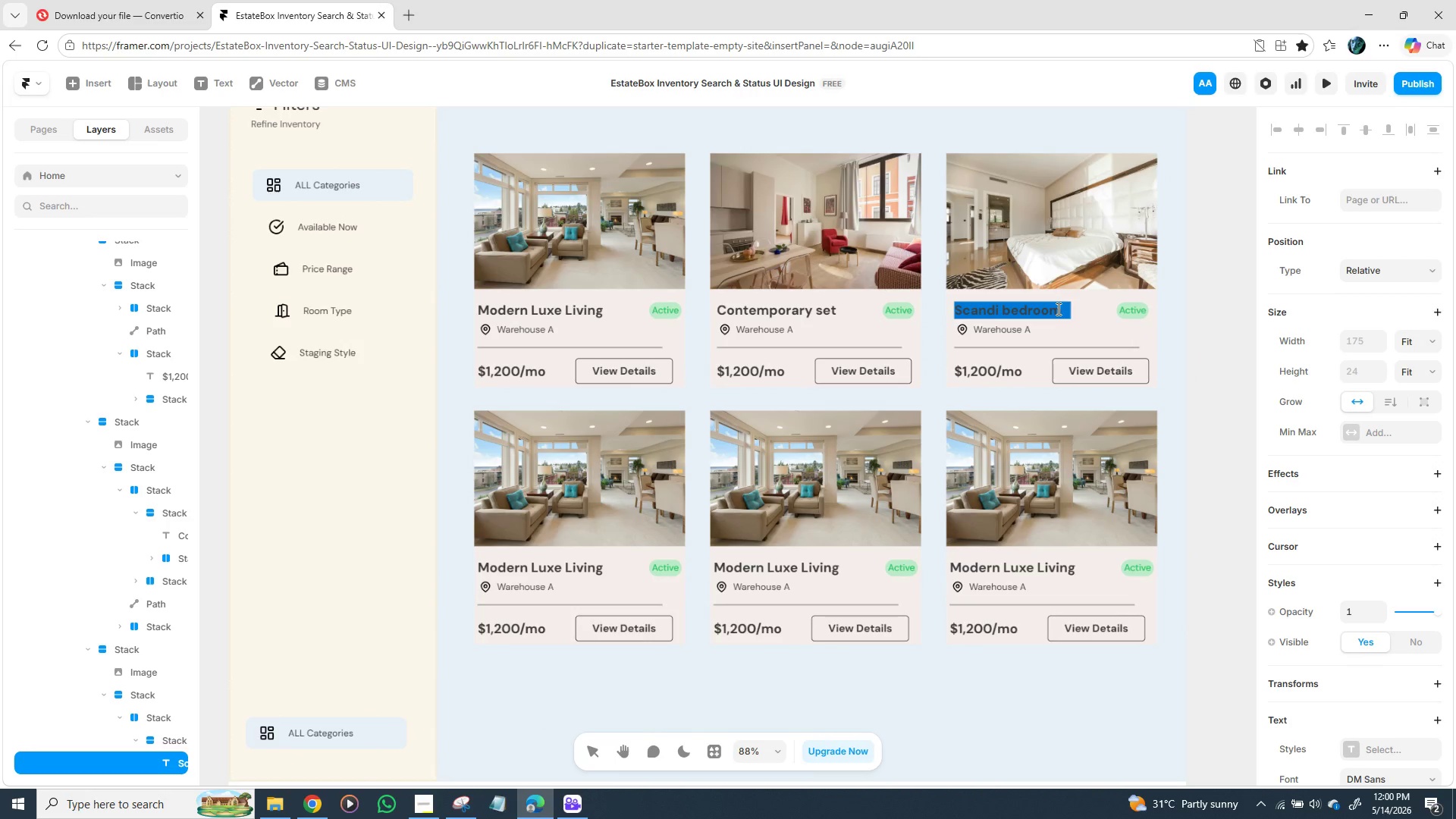 
triple_click([1057, 309])
 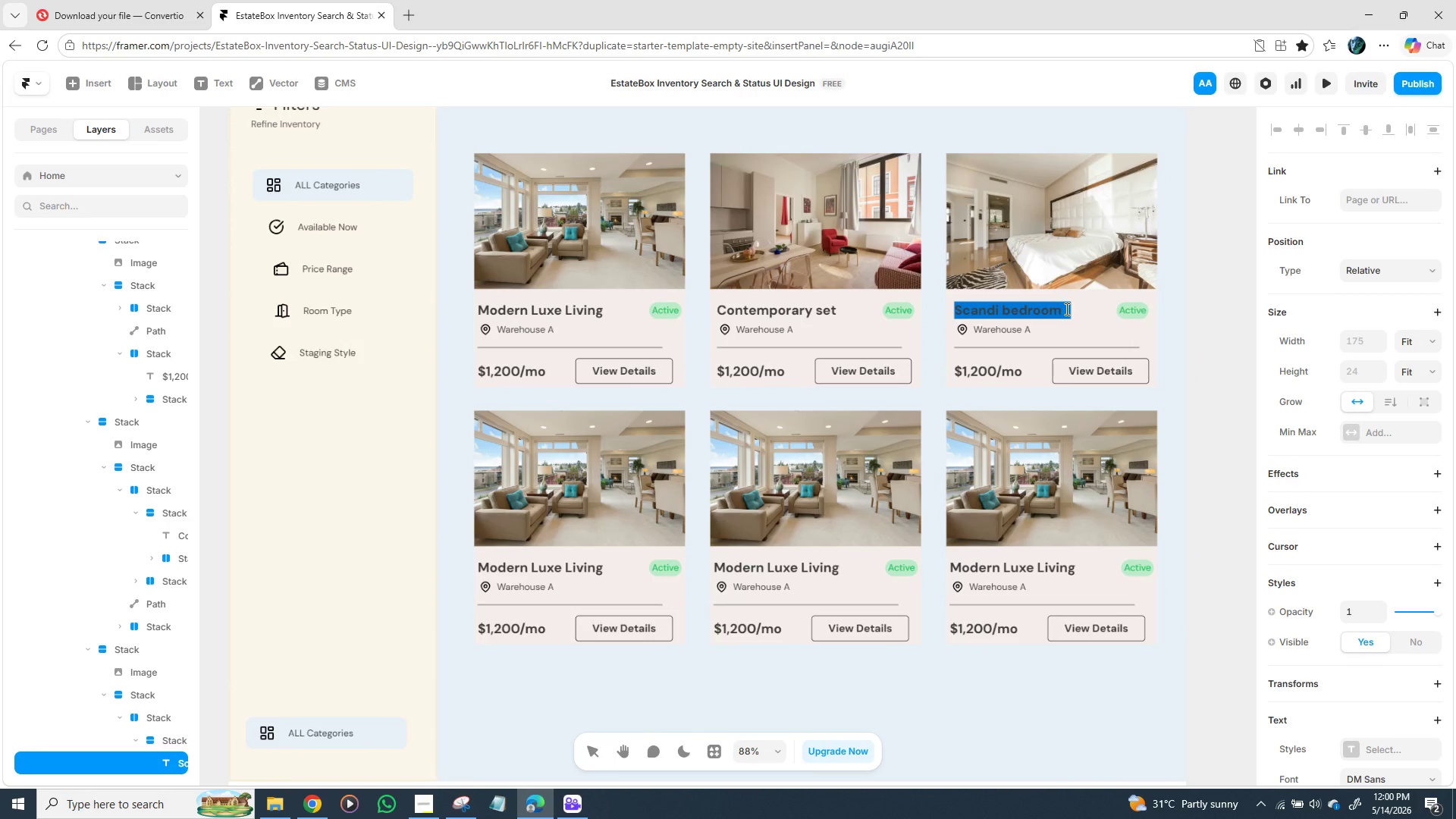 
left_click([1065, 309])
 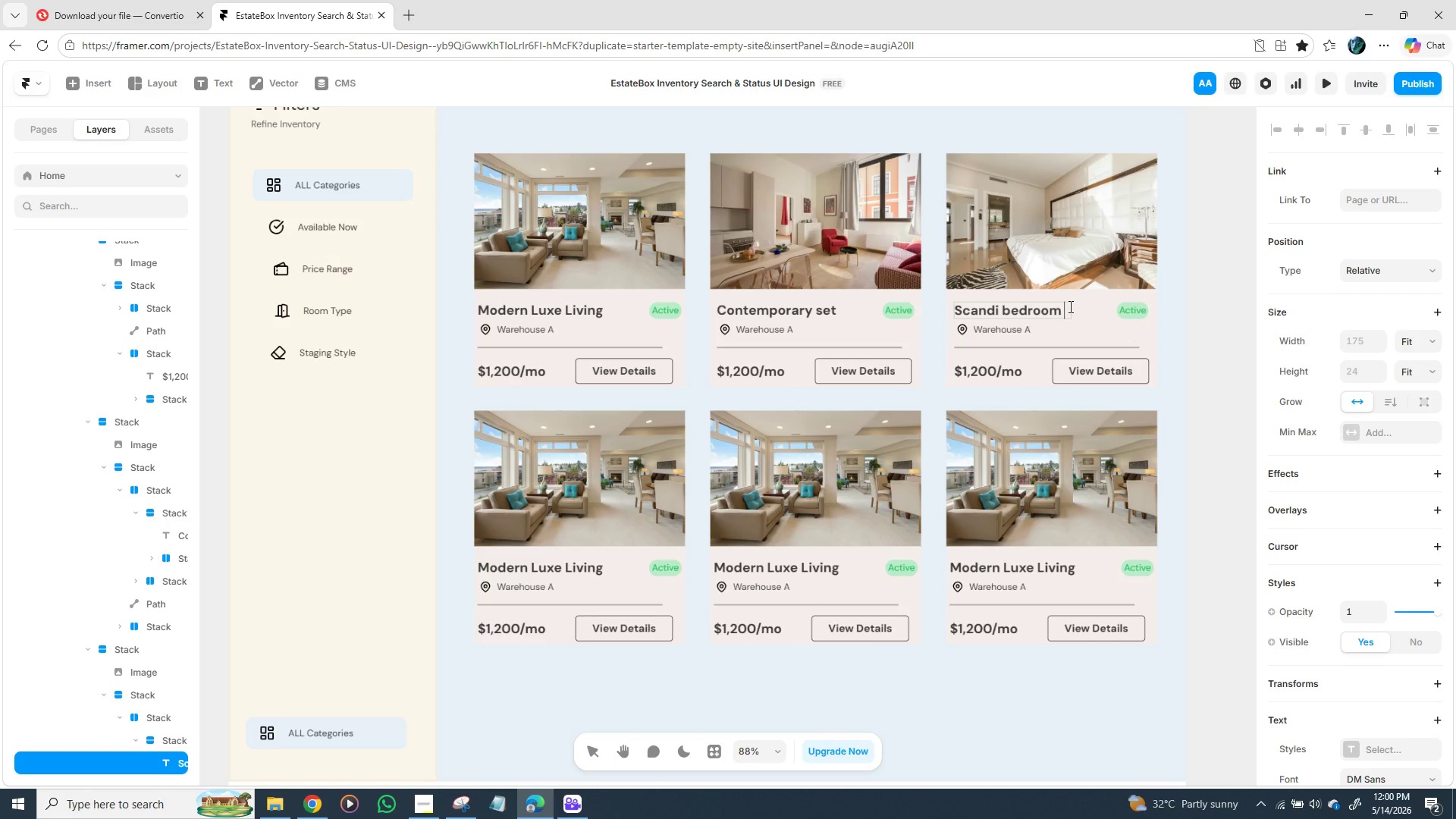 
key(ArrowRight)
 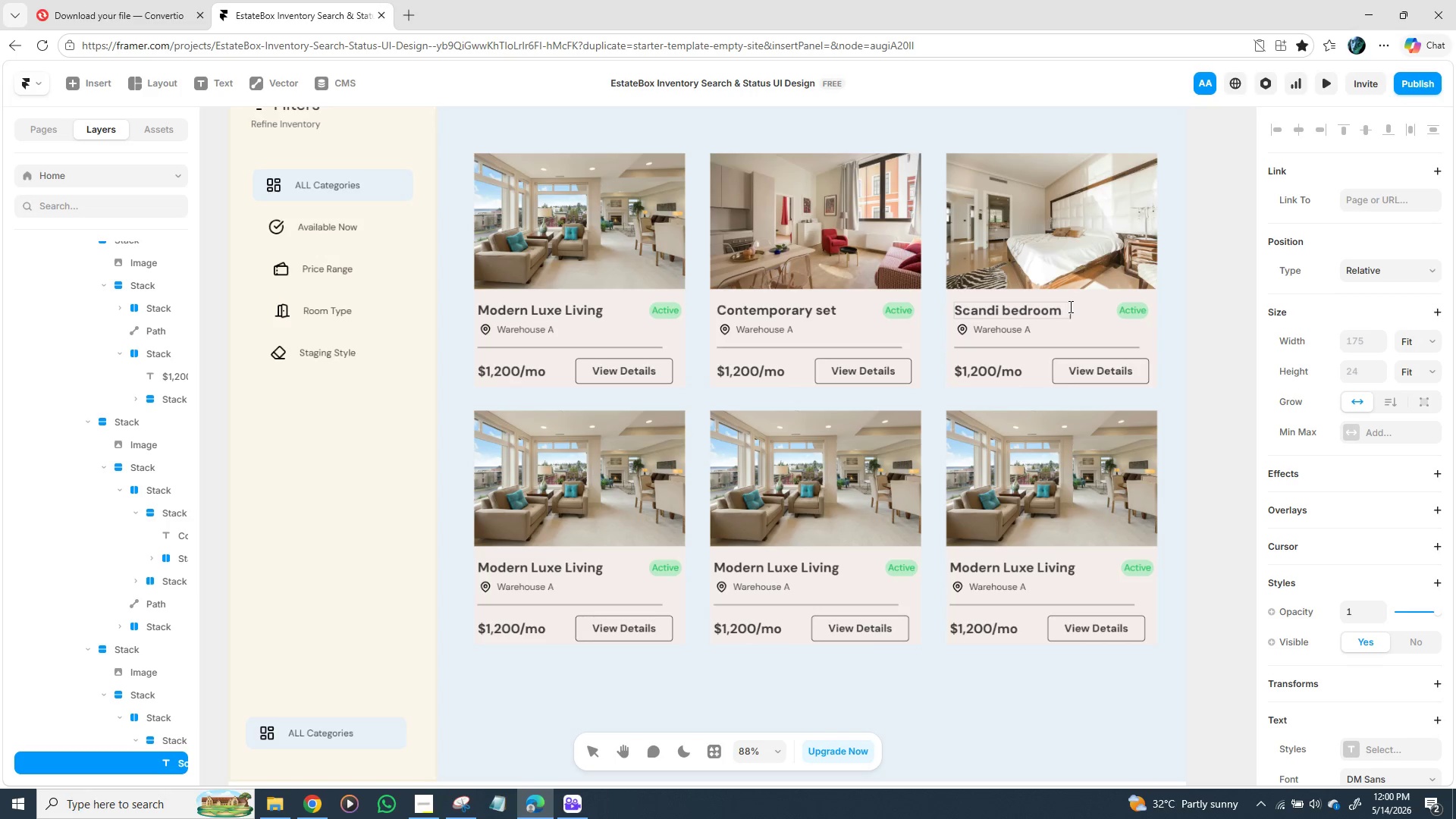 
key(ArrowRight)
 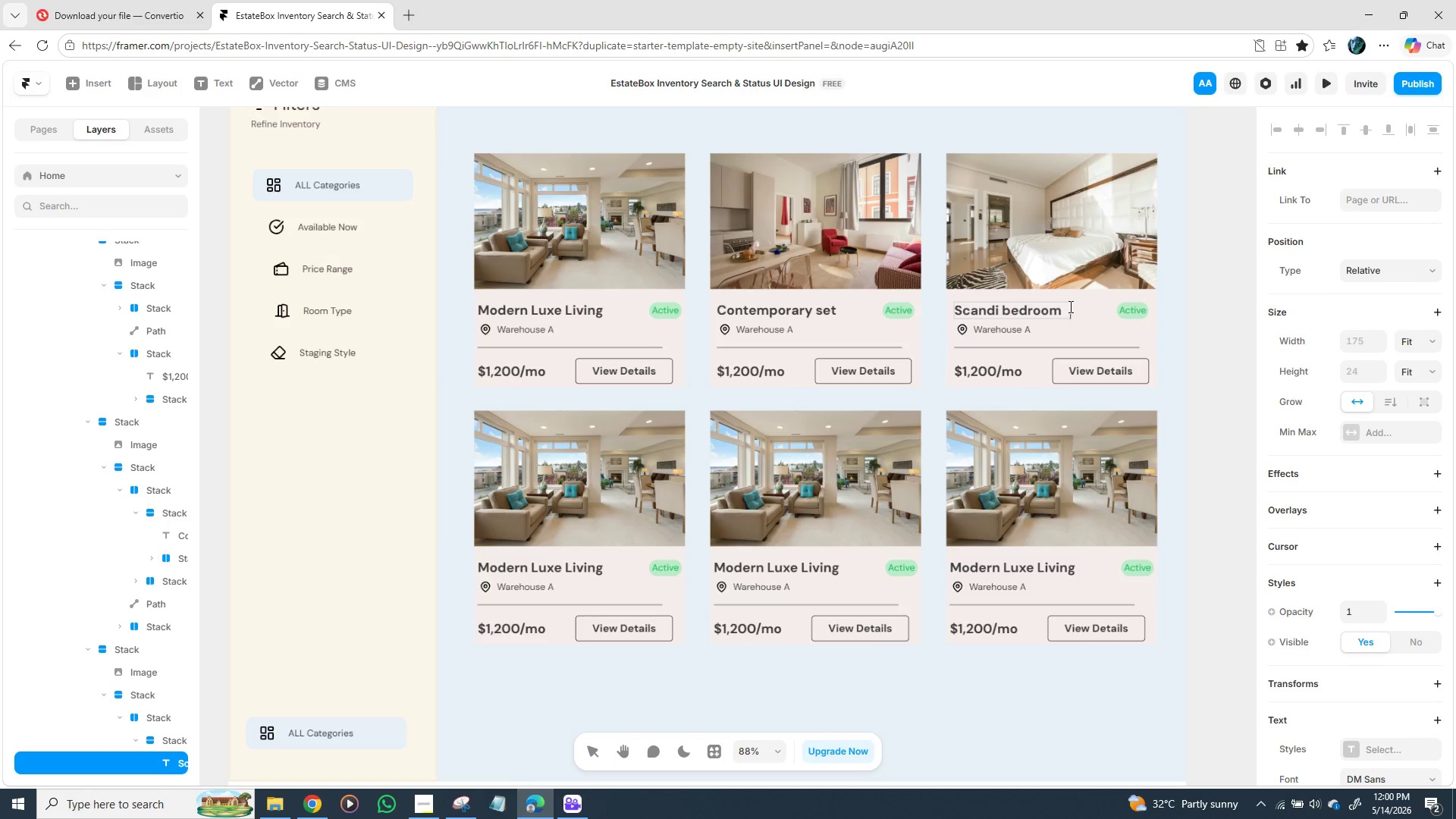 
key(ArrowRight)
 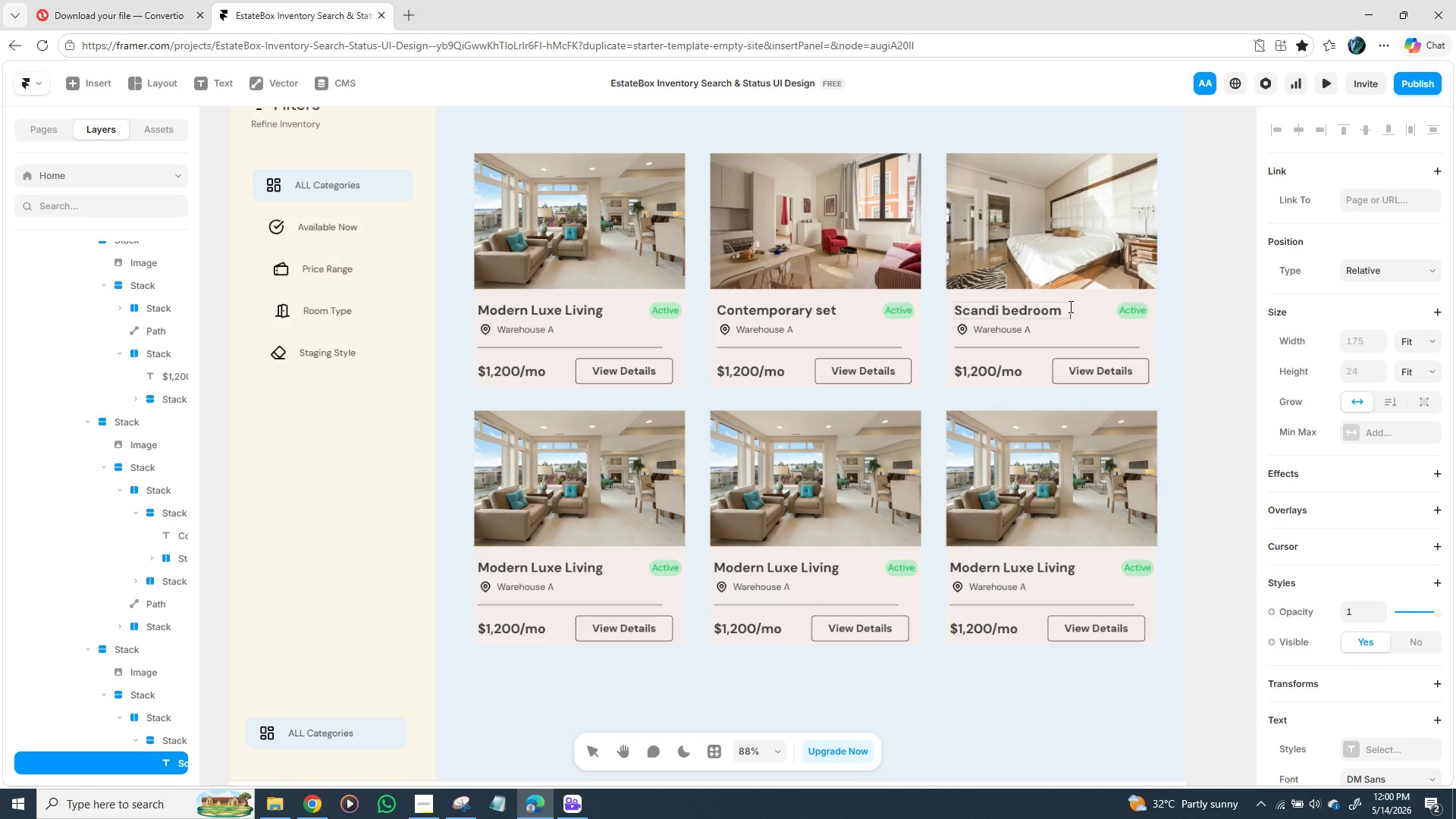 
key(ArrowRight)
 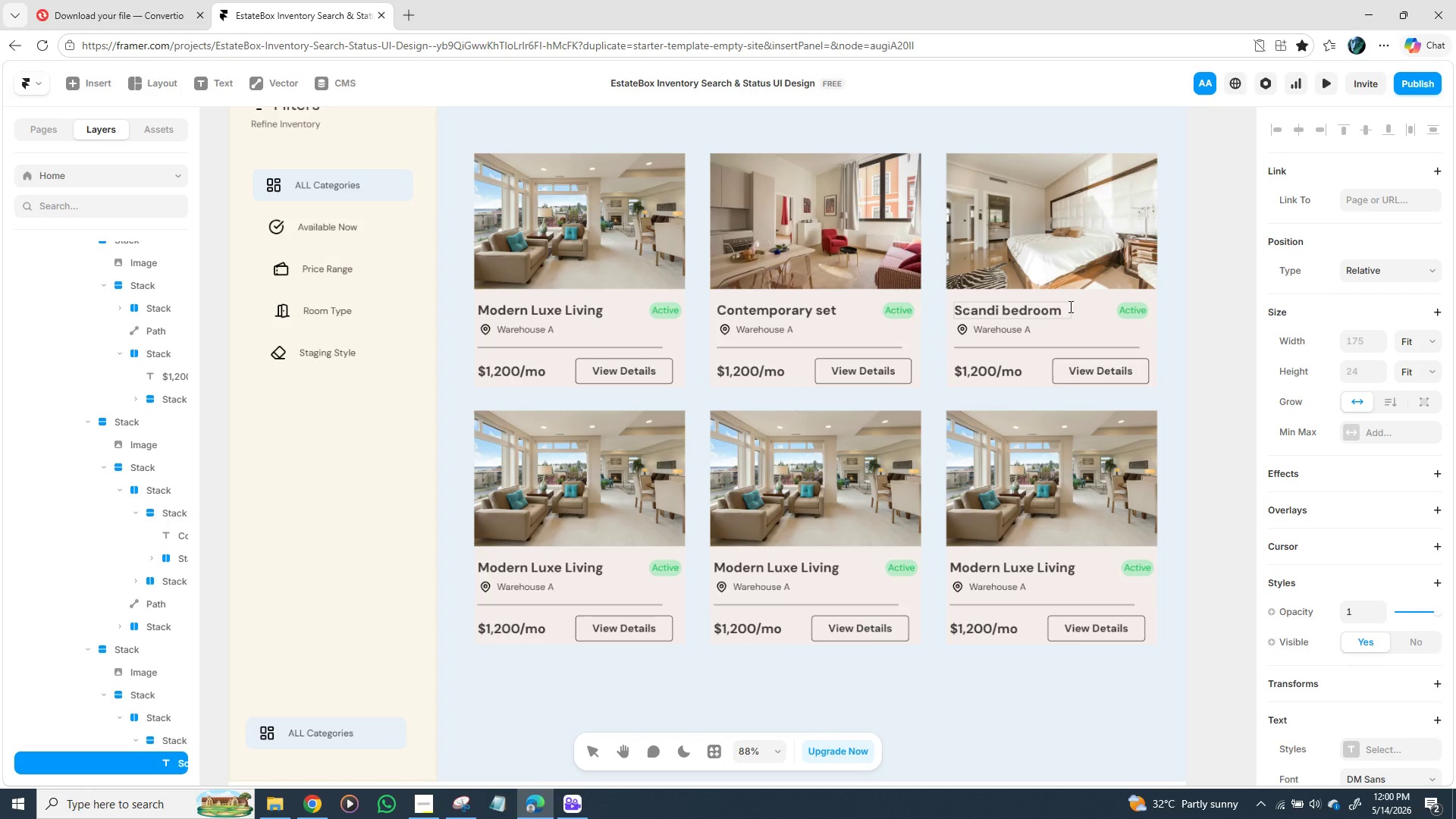 
key(ArrowRight)
 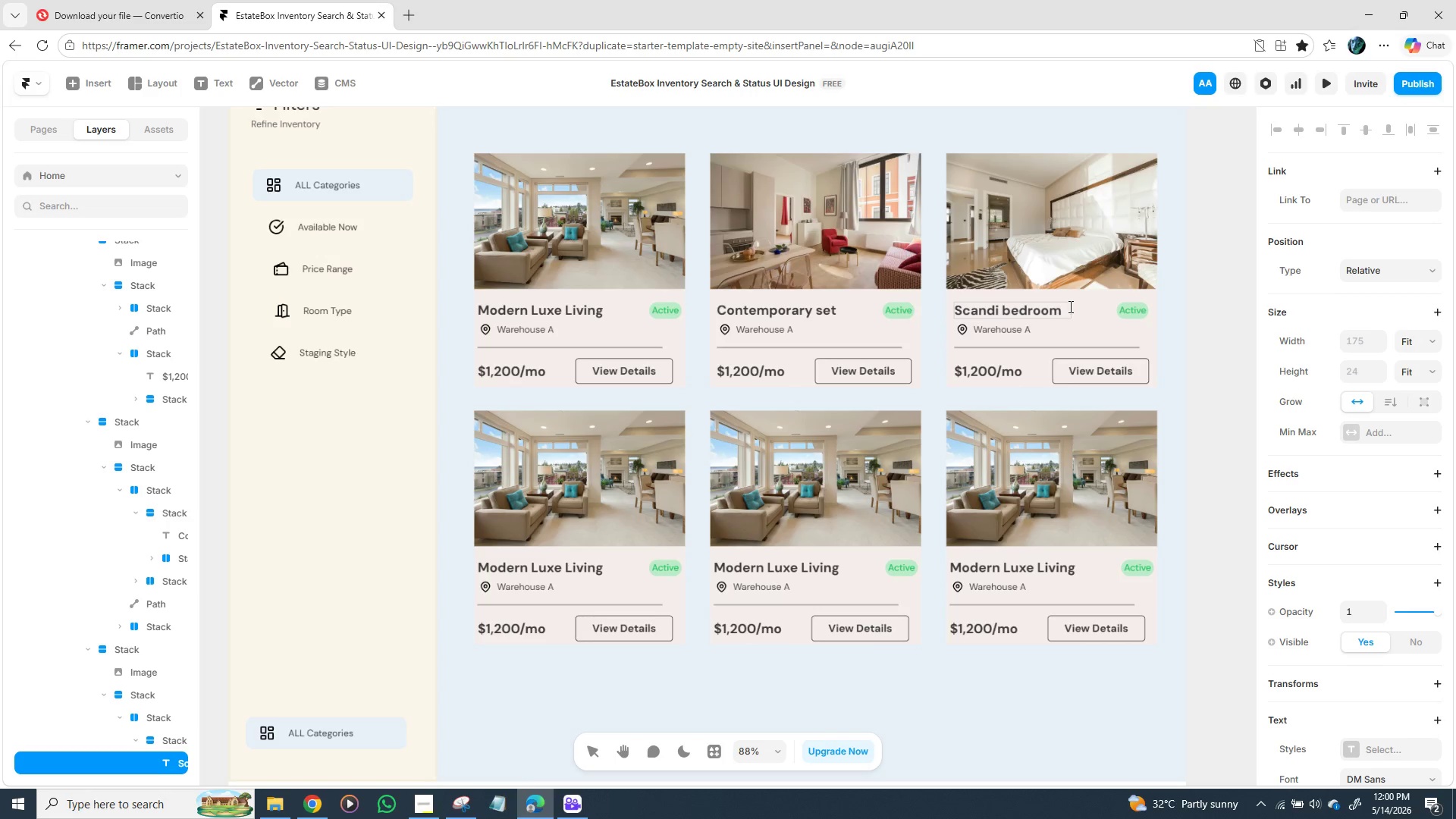 
key(Backspace)
 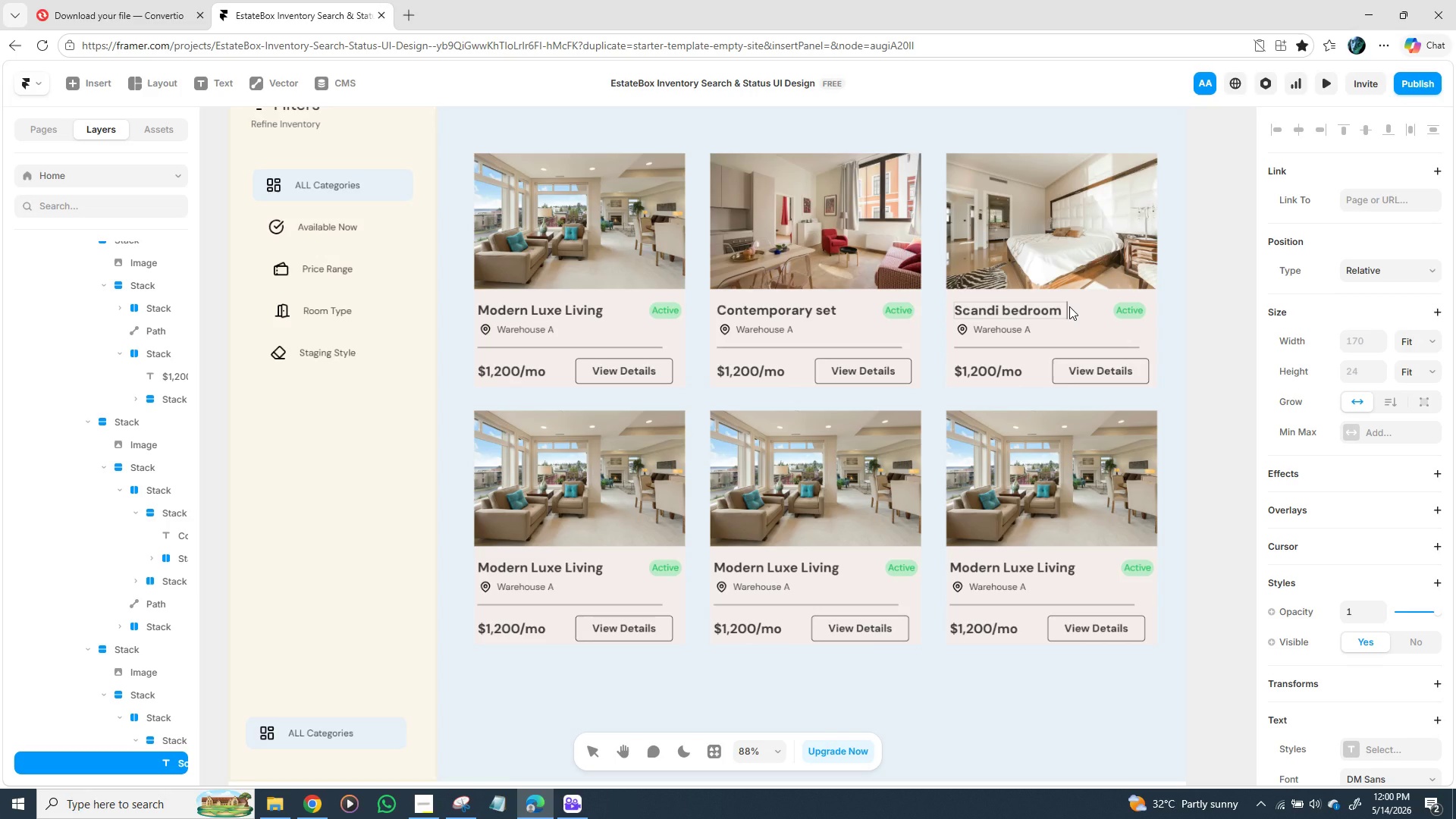 
key(ArrowRight)
 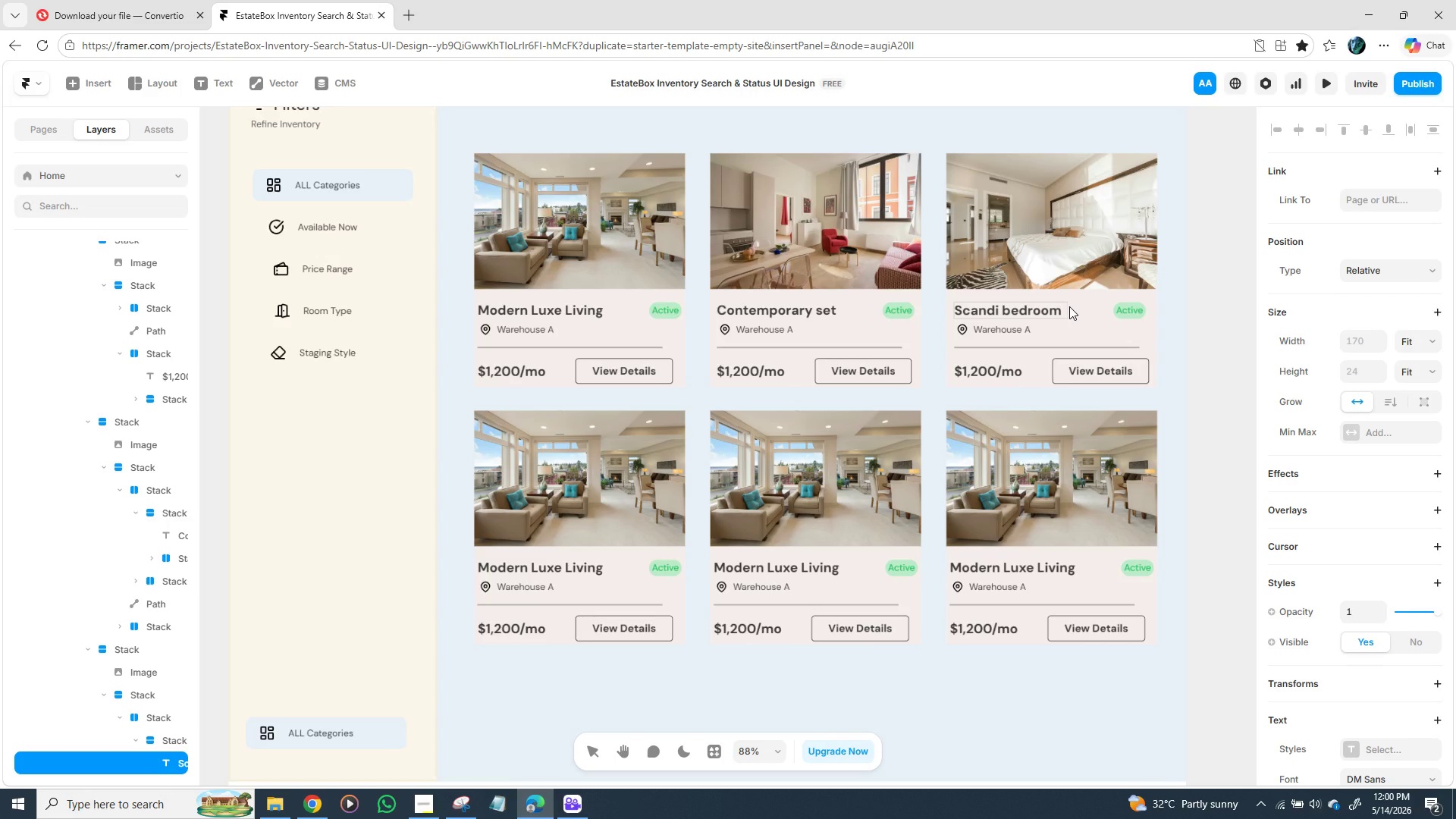 
key(Space)
 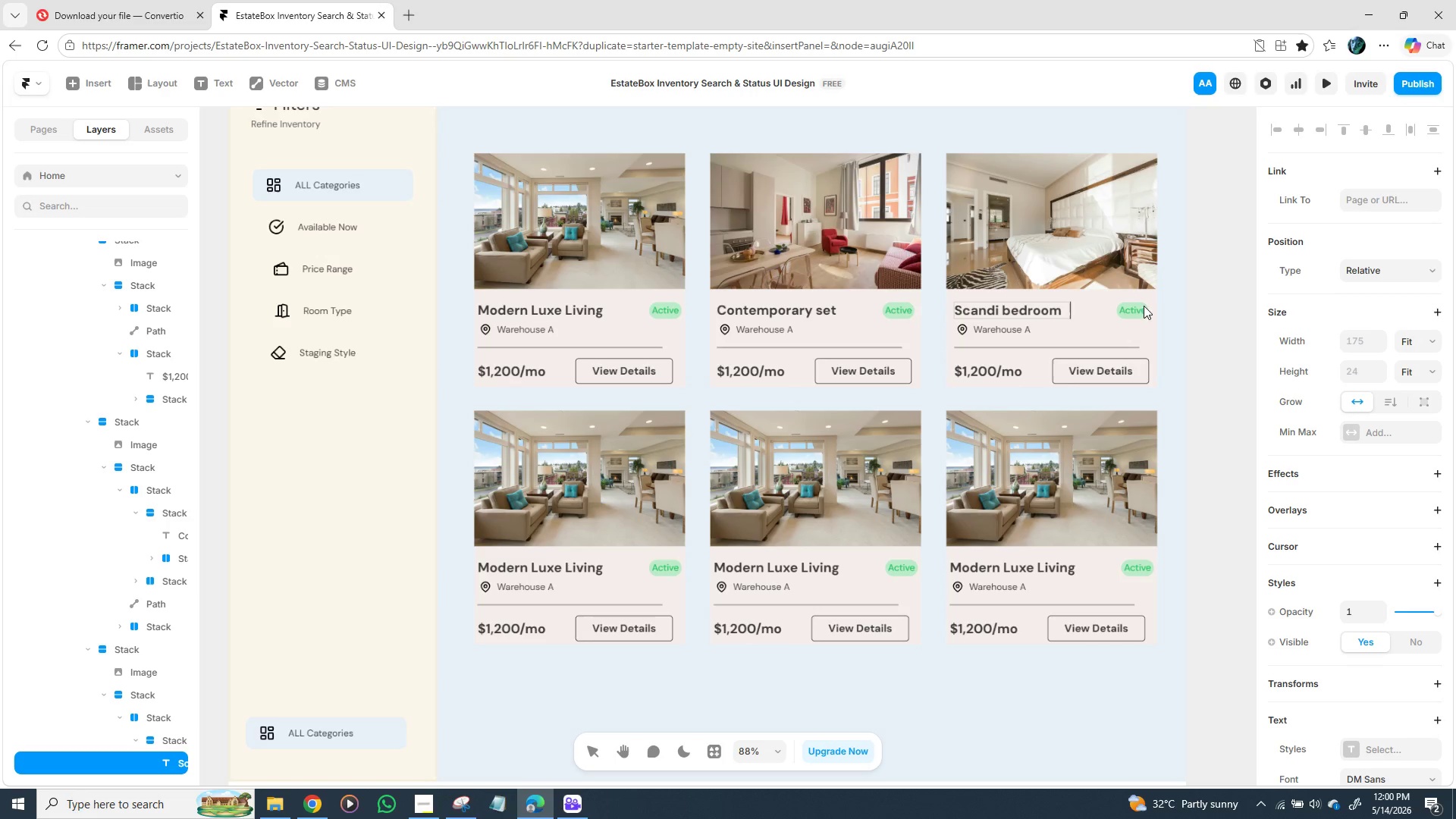 
wait(17.75)
 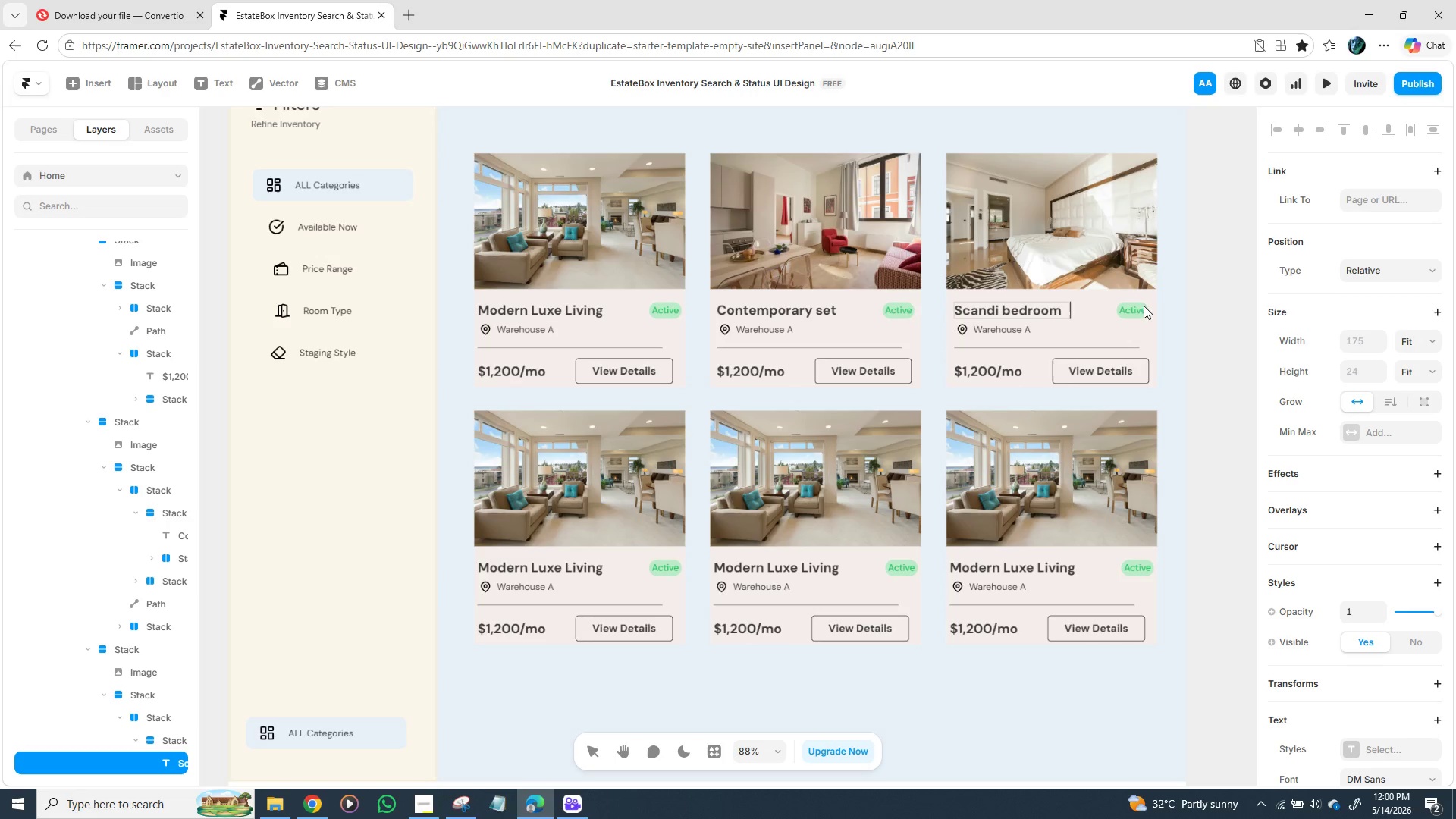 
double_click([742, 372])
 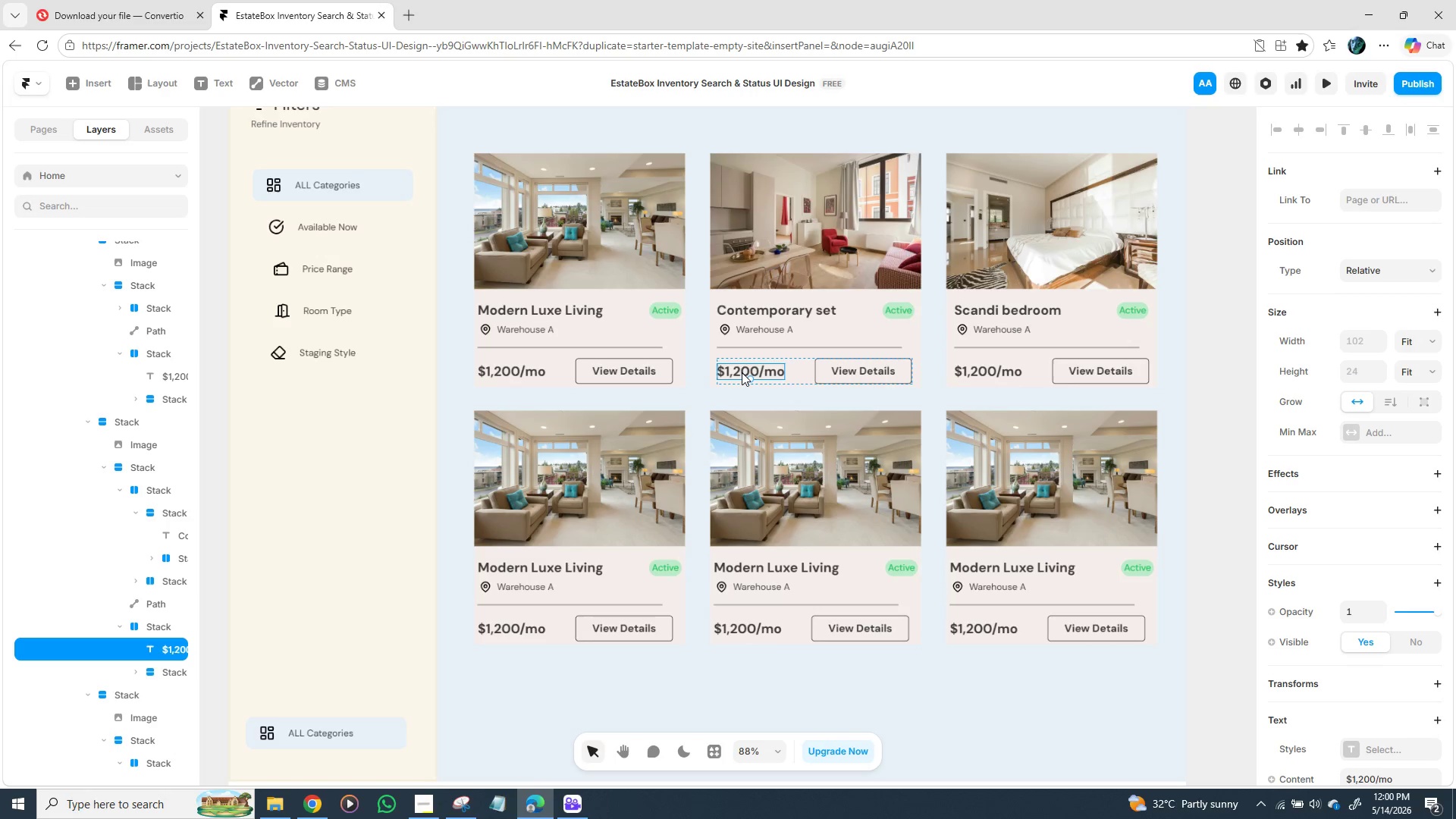 
triple_click([742, 372])
 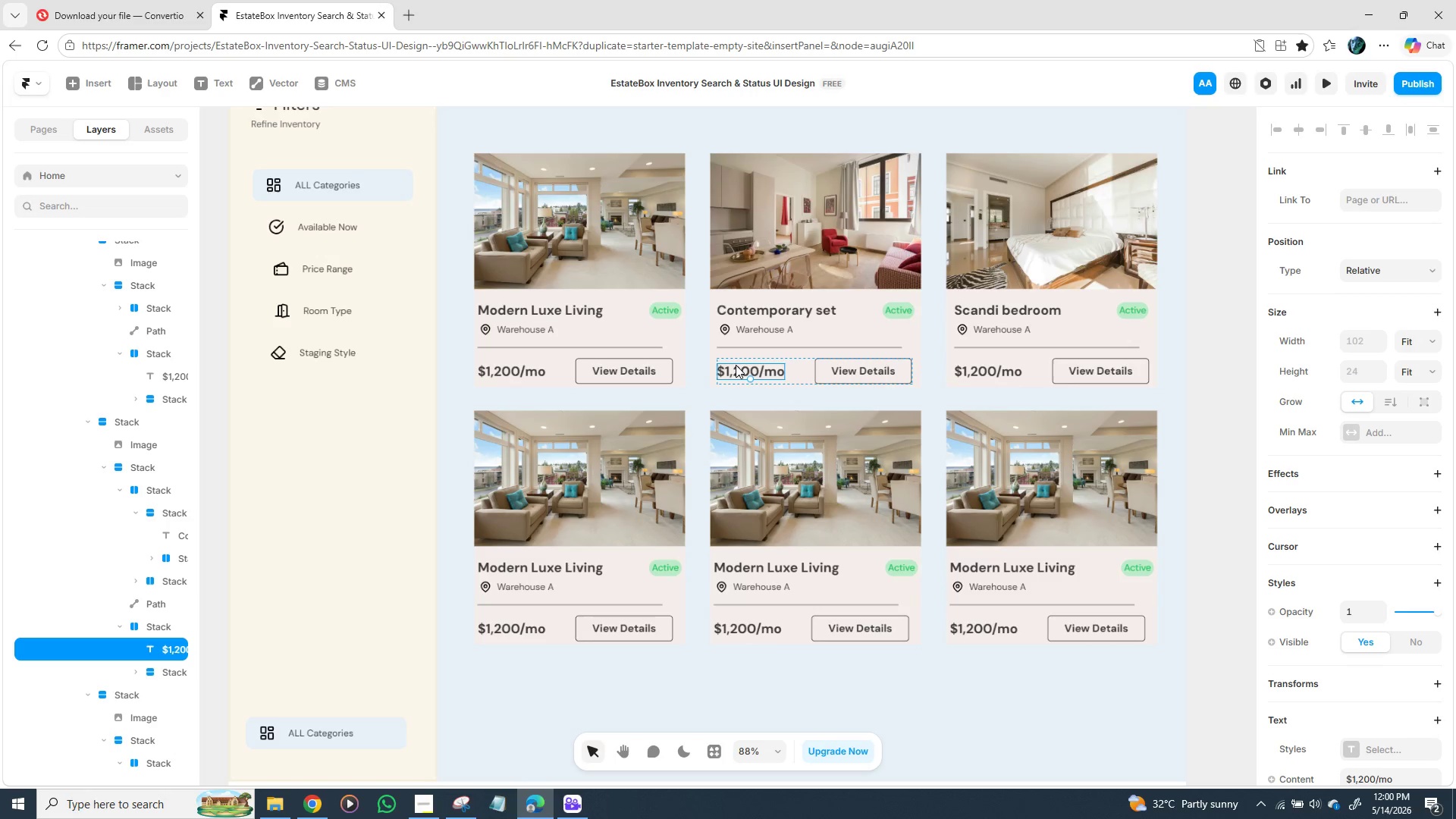 
double_click([736, 365])
 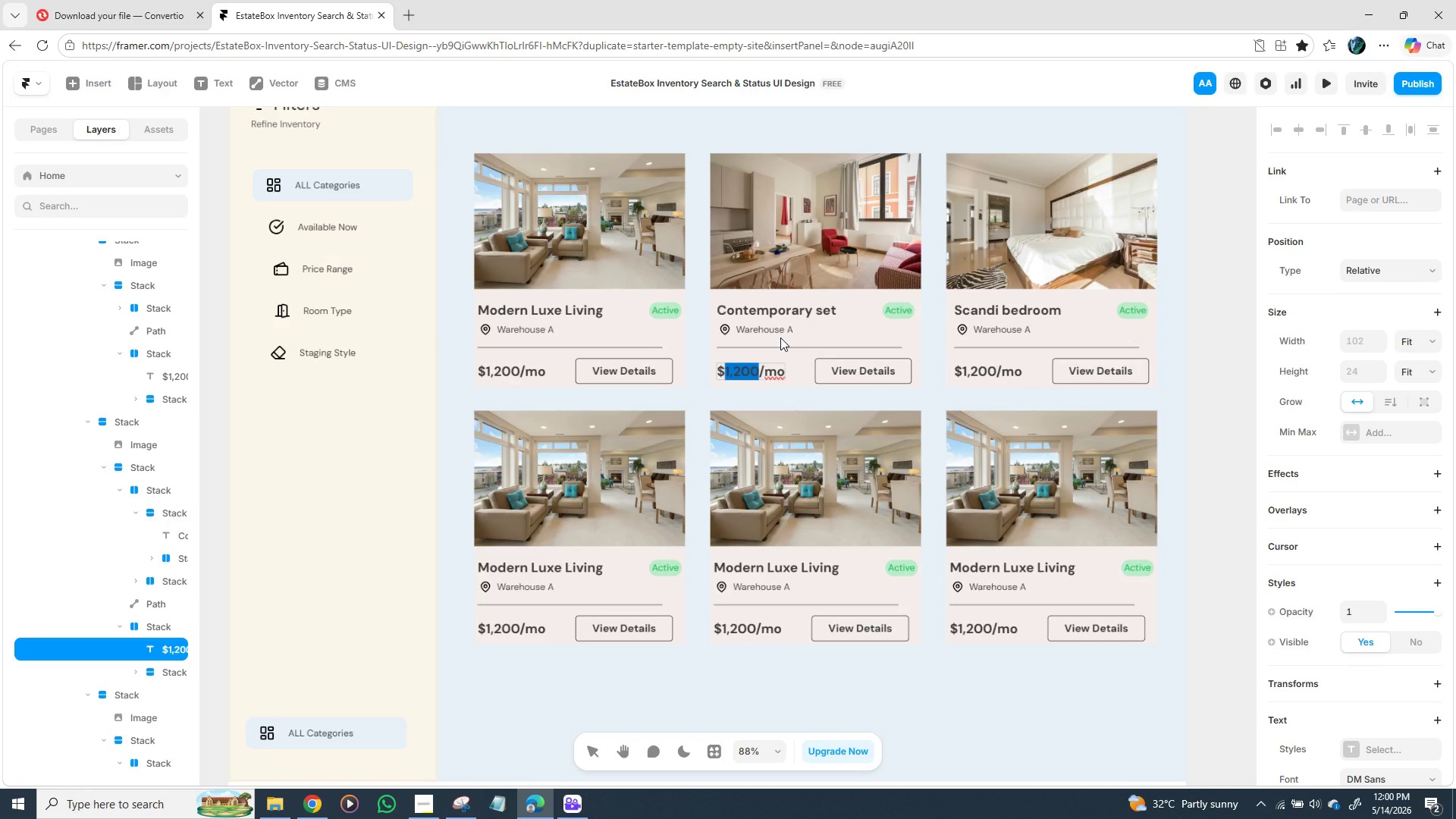 
type(850)
 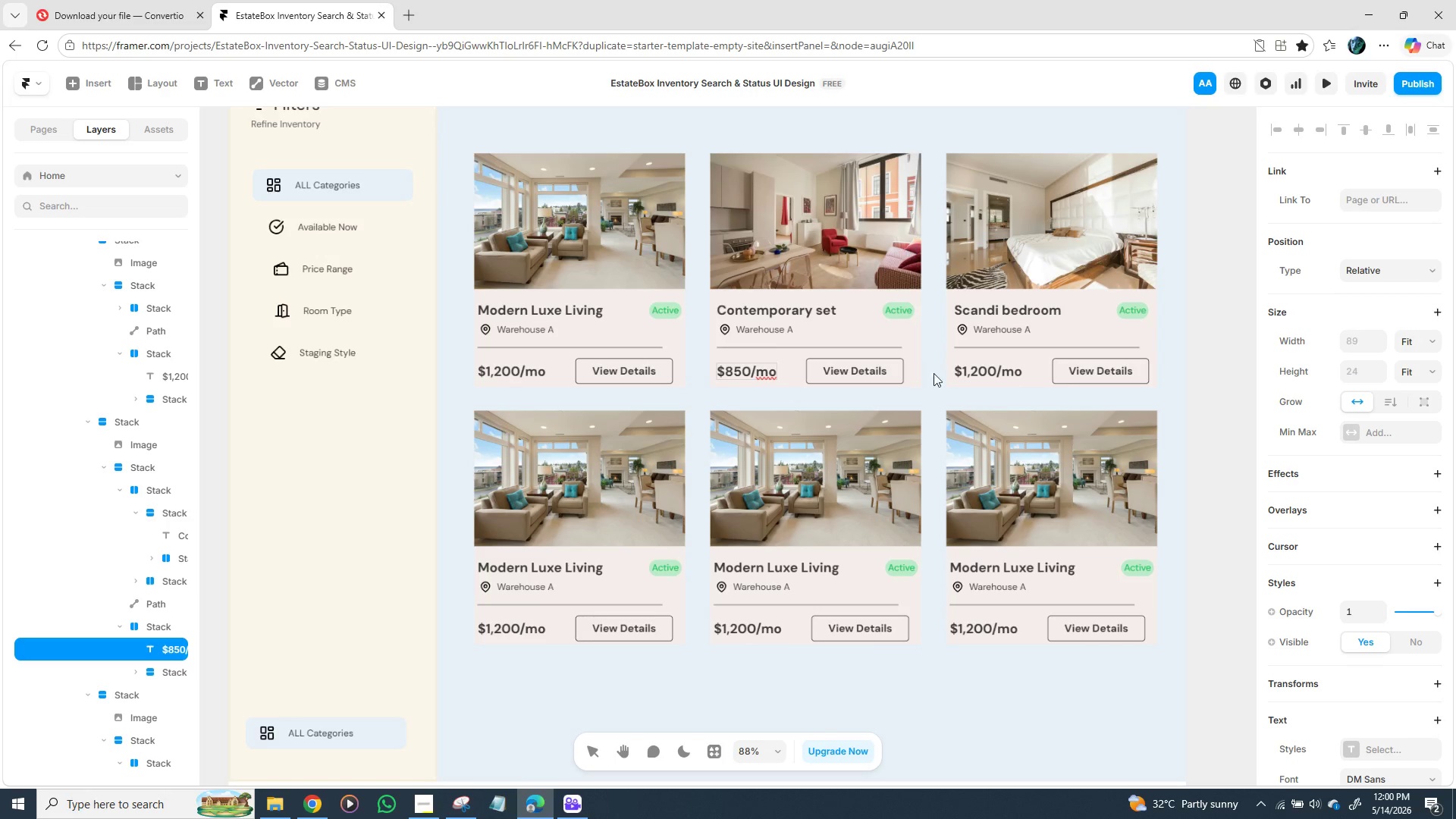 
left_click([982, 369])
 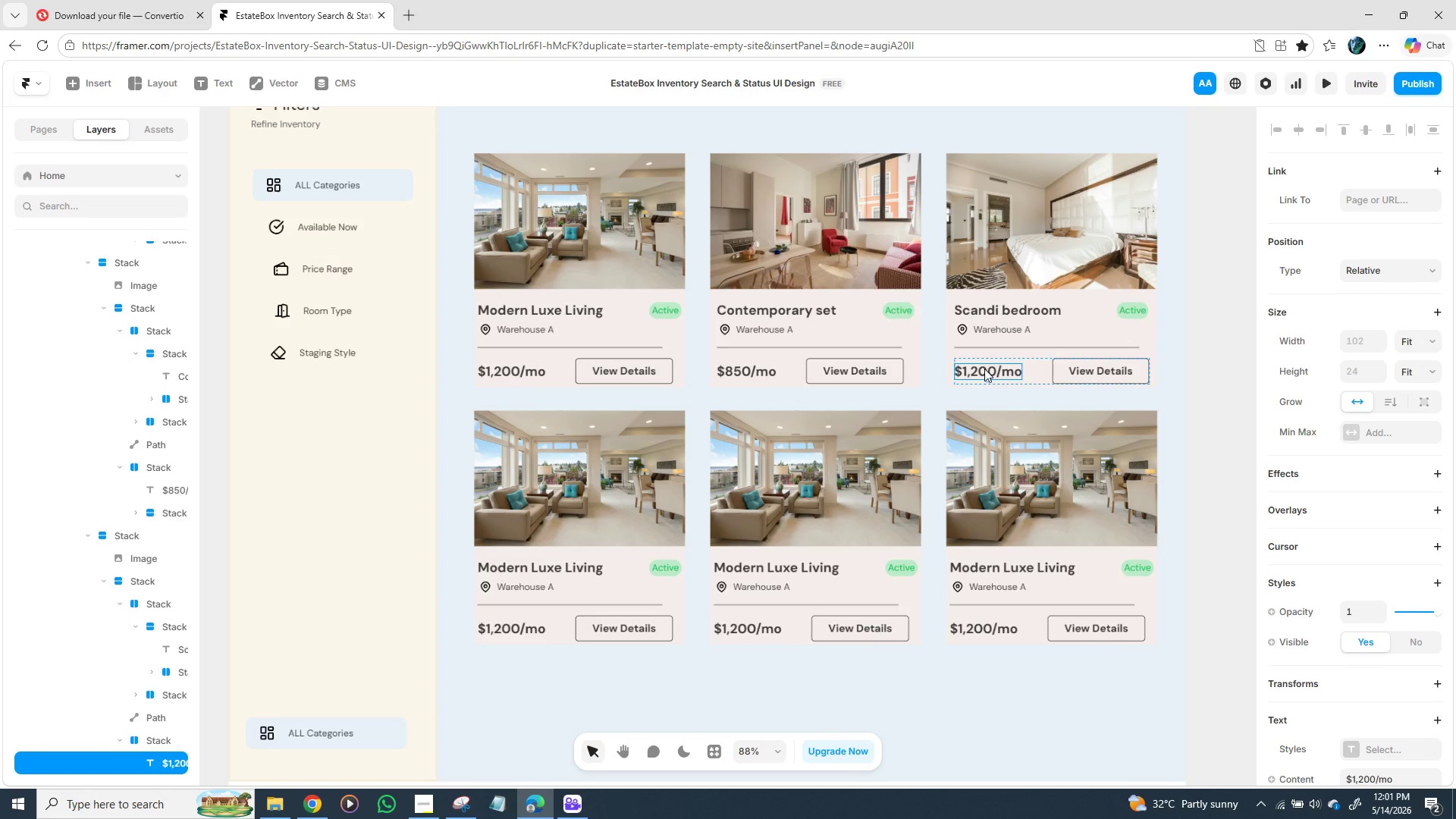 
triple_click([984, 369])
 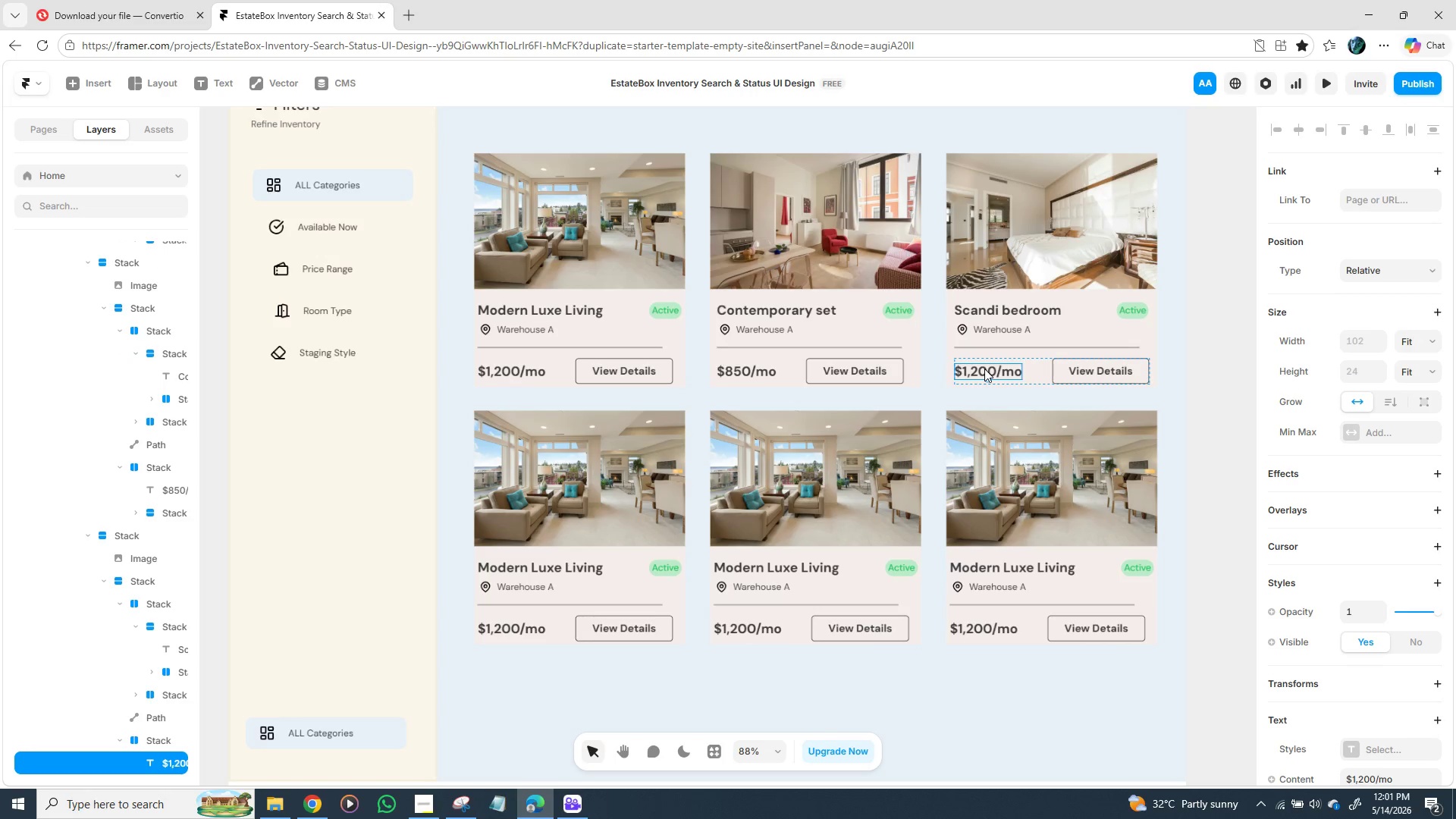 
triple_click([984, 369])
 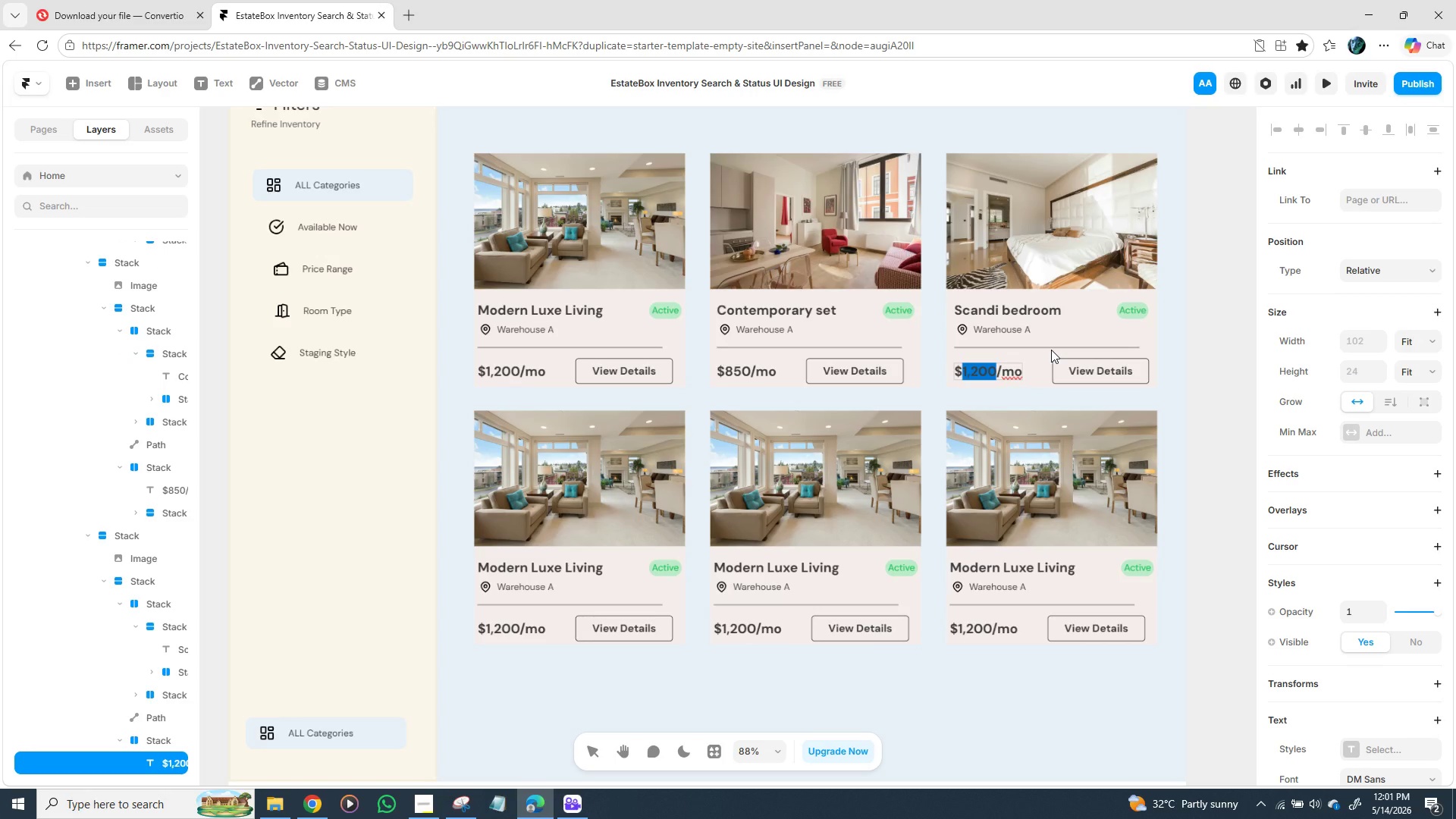 
wait(13.52)
 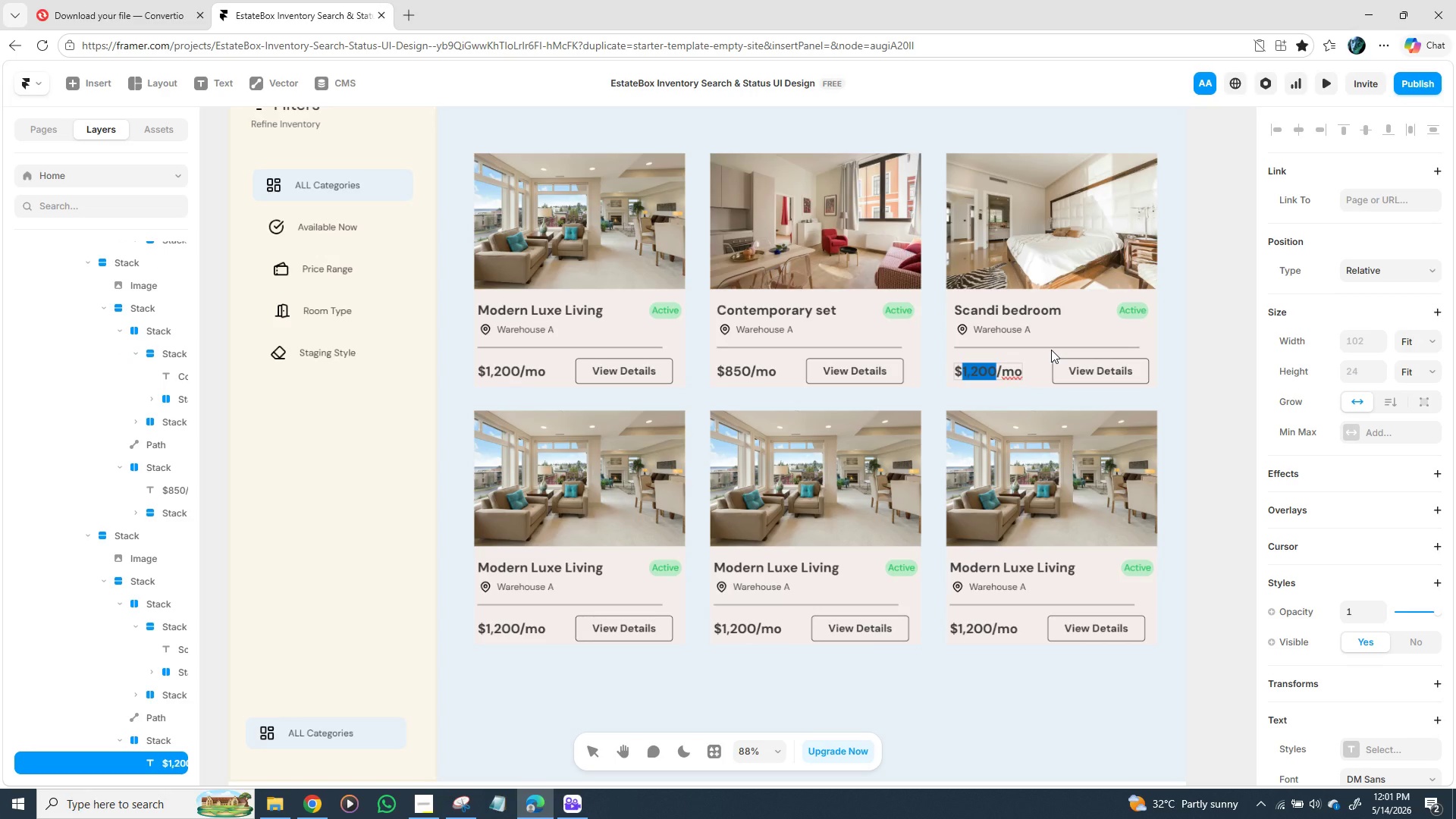 
type(950)
 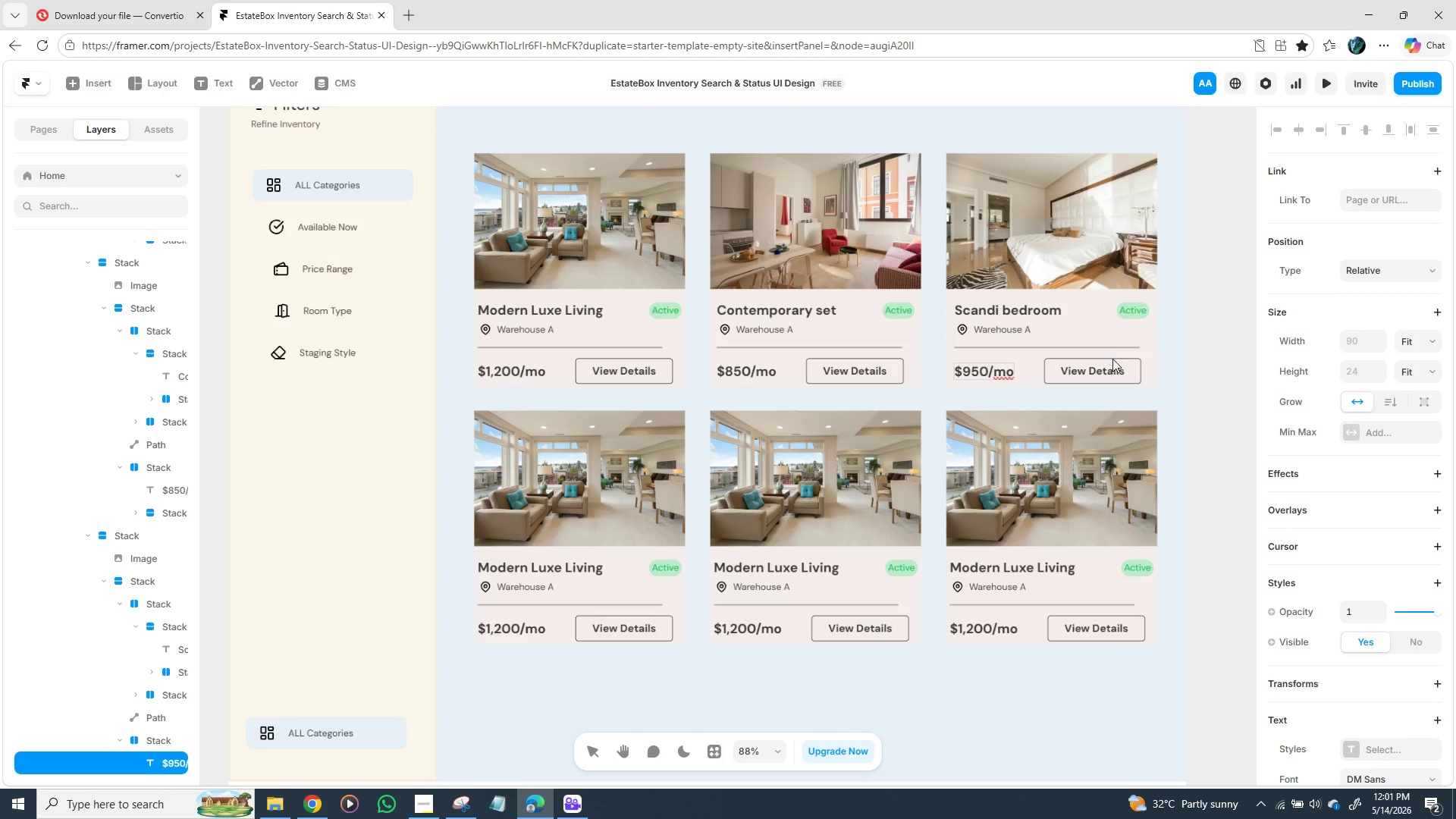 
left_click([1183, 388])
 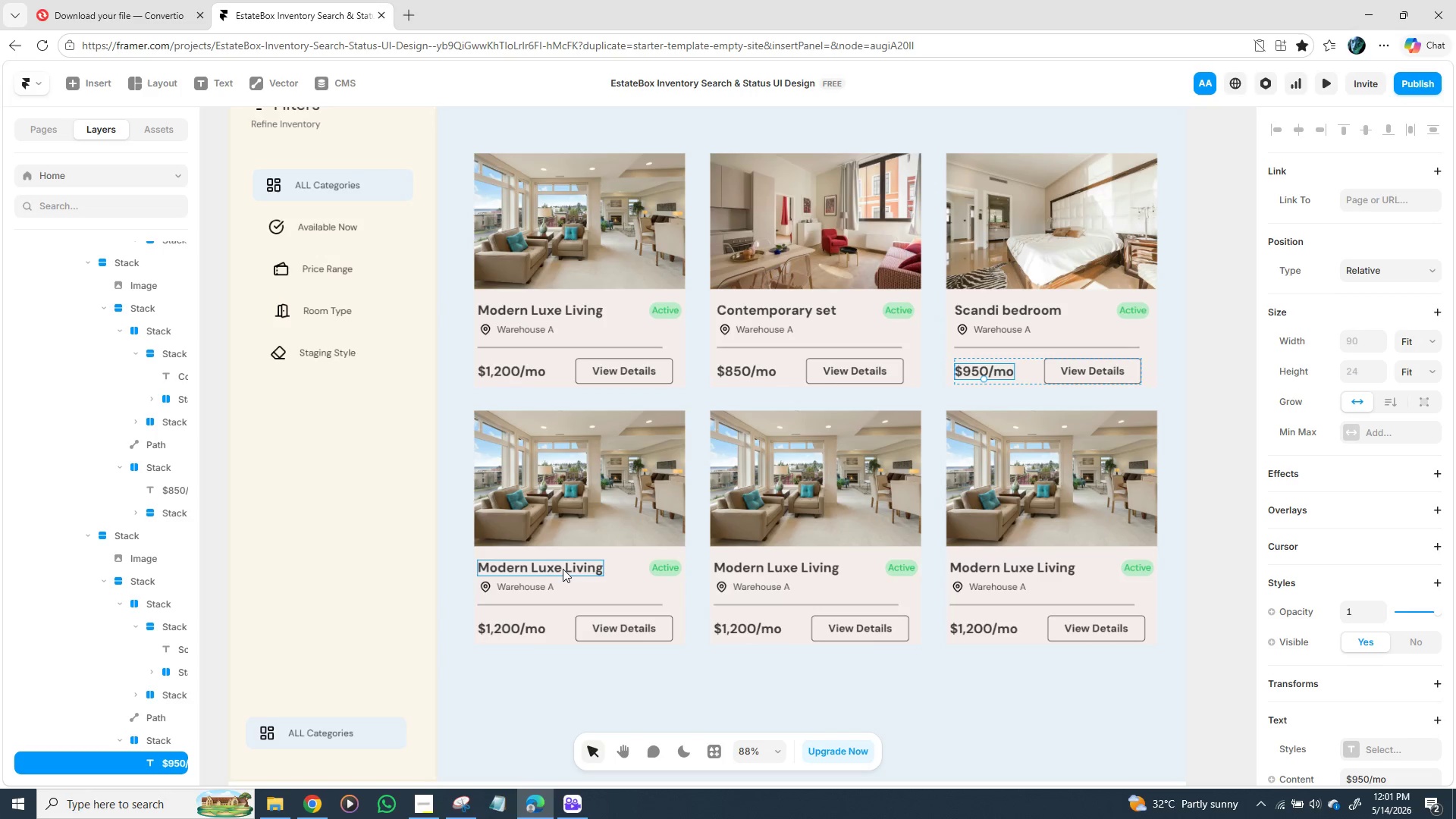 
double_click([547, 569])
 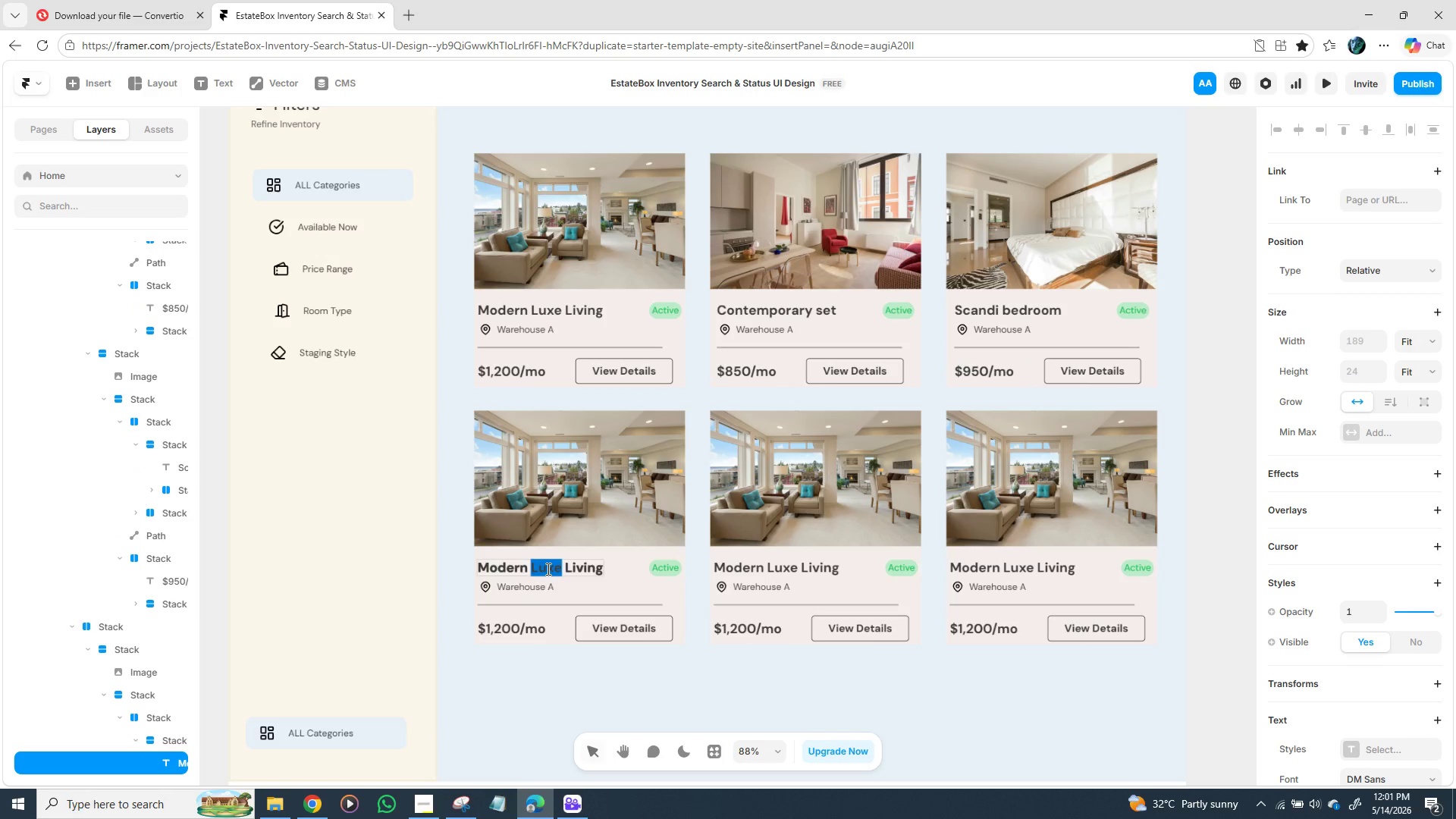 
triple_click([547, 569])
 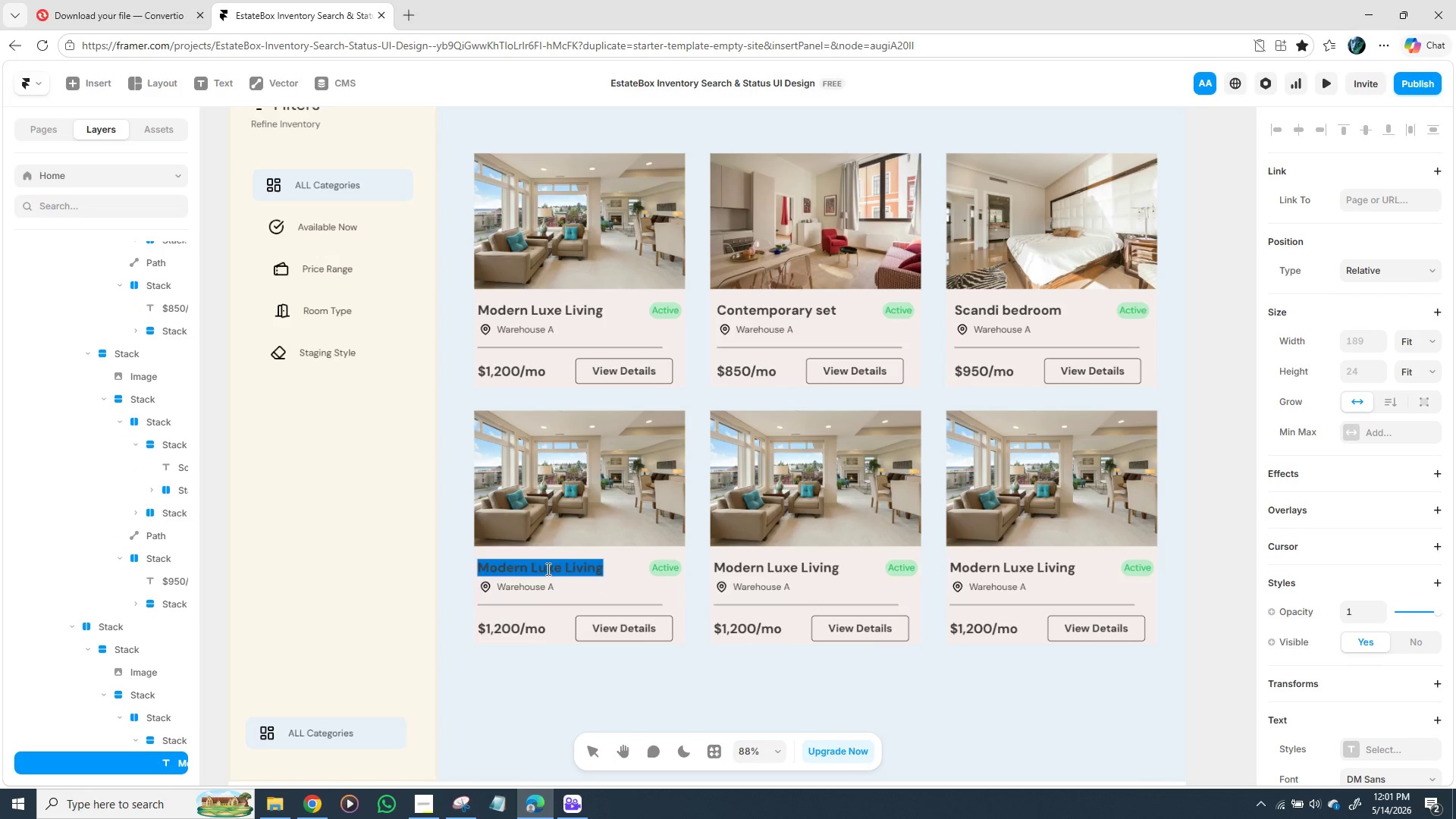 
type(mini)
key(Backspace)
key(Backspace)
key(Backspace)
key(Backspace)
type(Mini)
 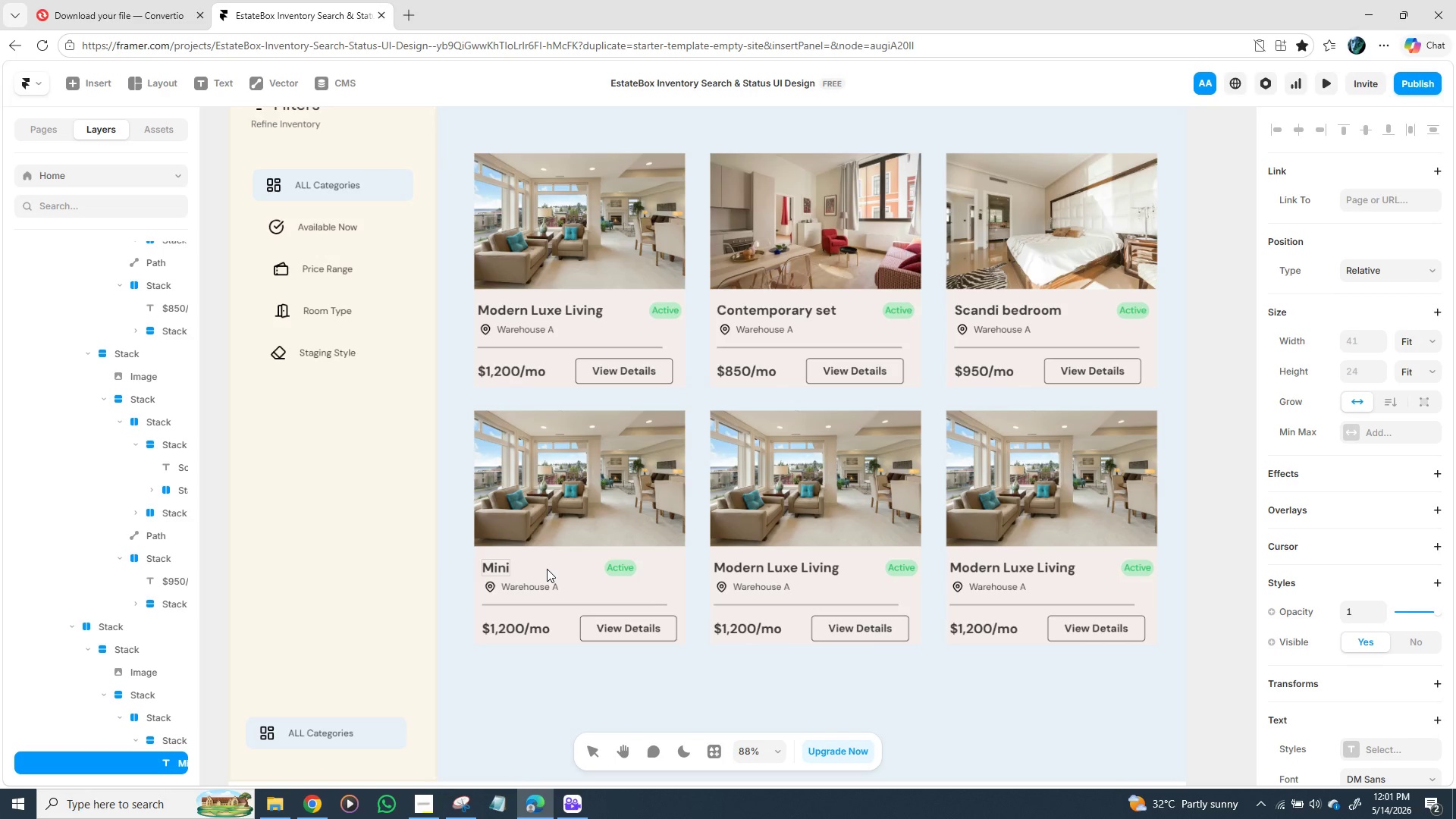 
wait(61.69)
 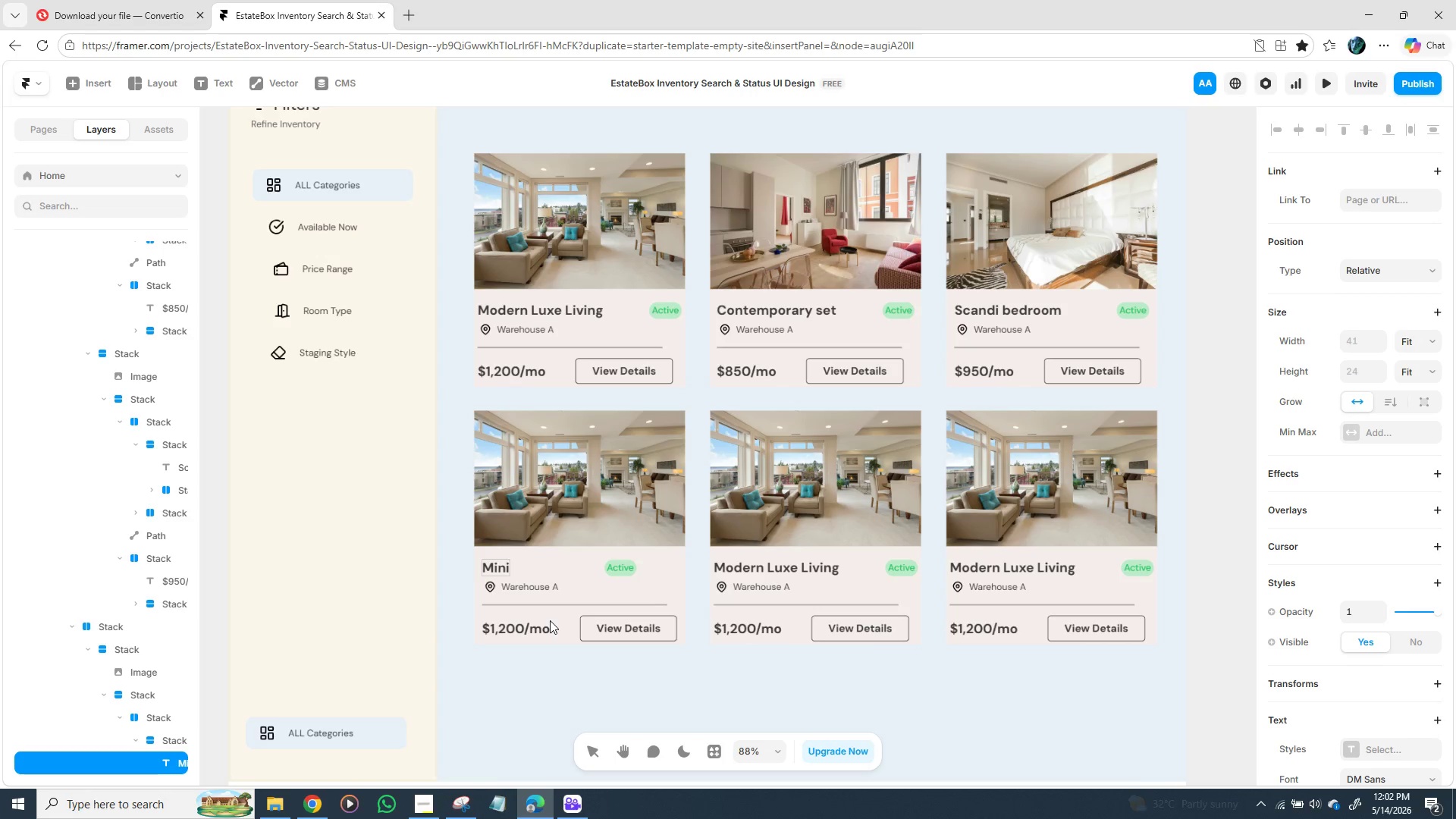 
scroll: coordinate [672, 428], scroll_direction: down, amount: 1.0
 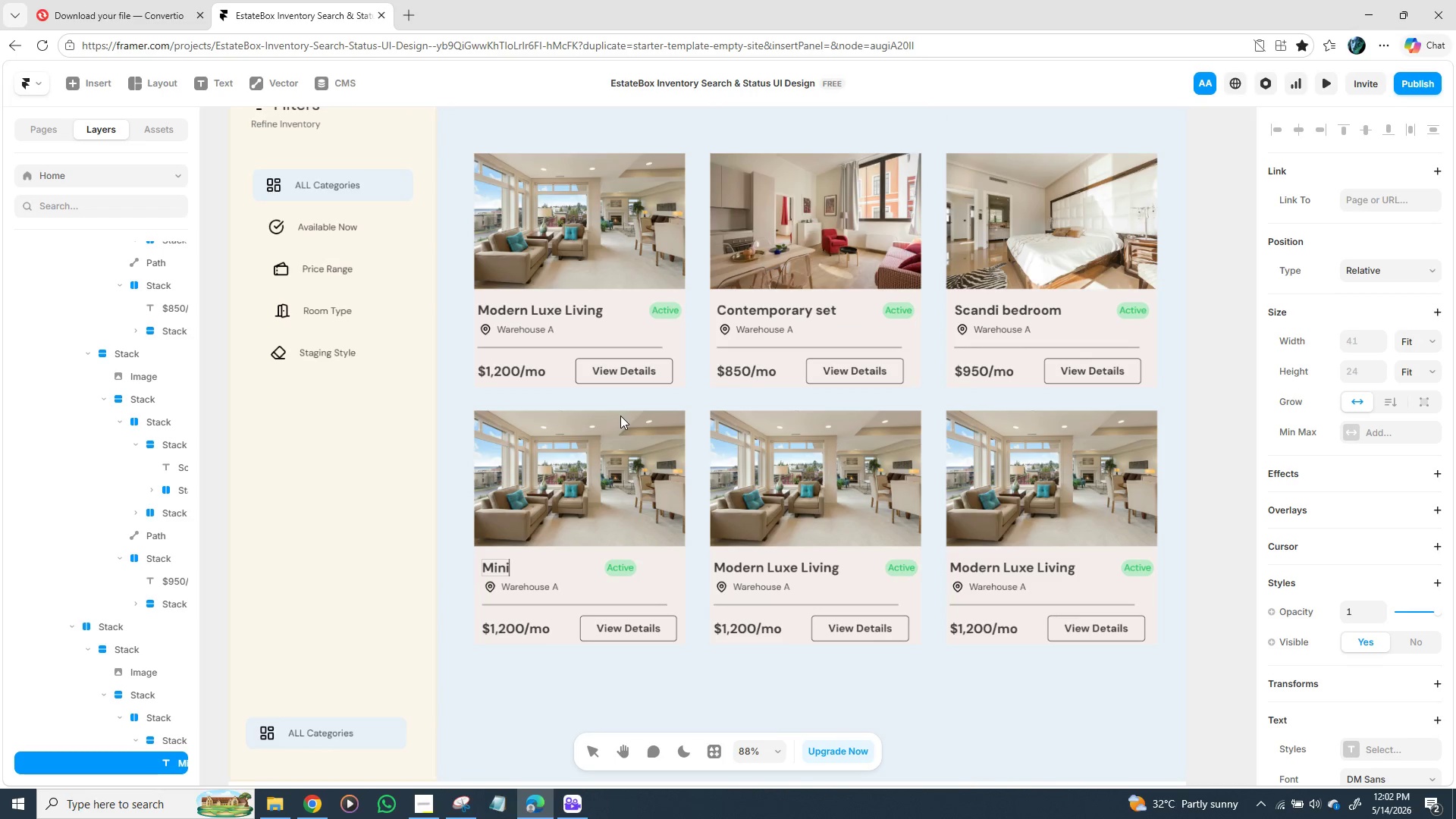 
scroll: coordinate [624, 418], scroll_direction: none, amount: 0.0
 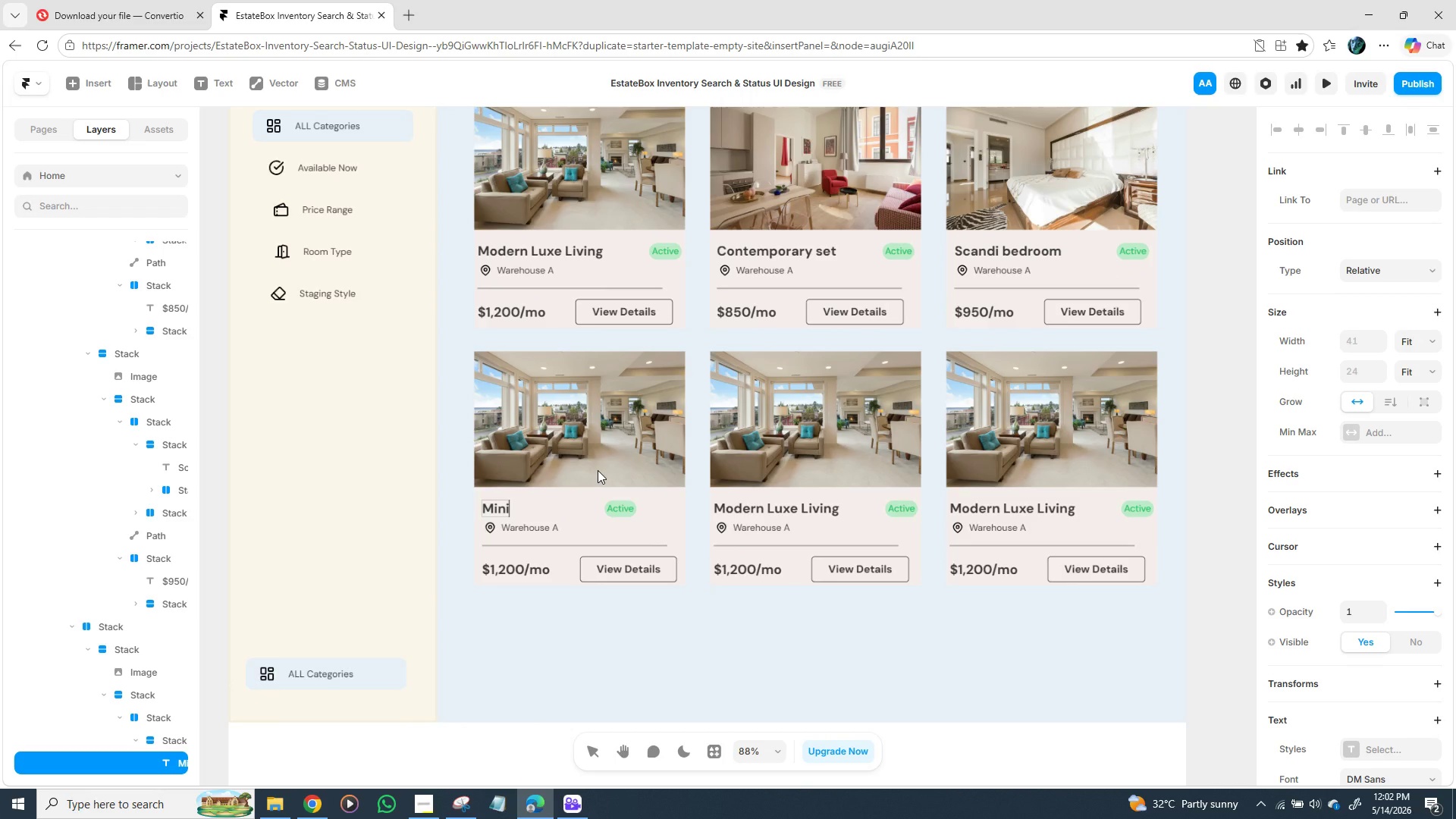 
type(malist studi)
 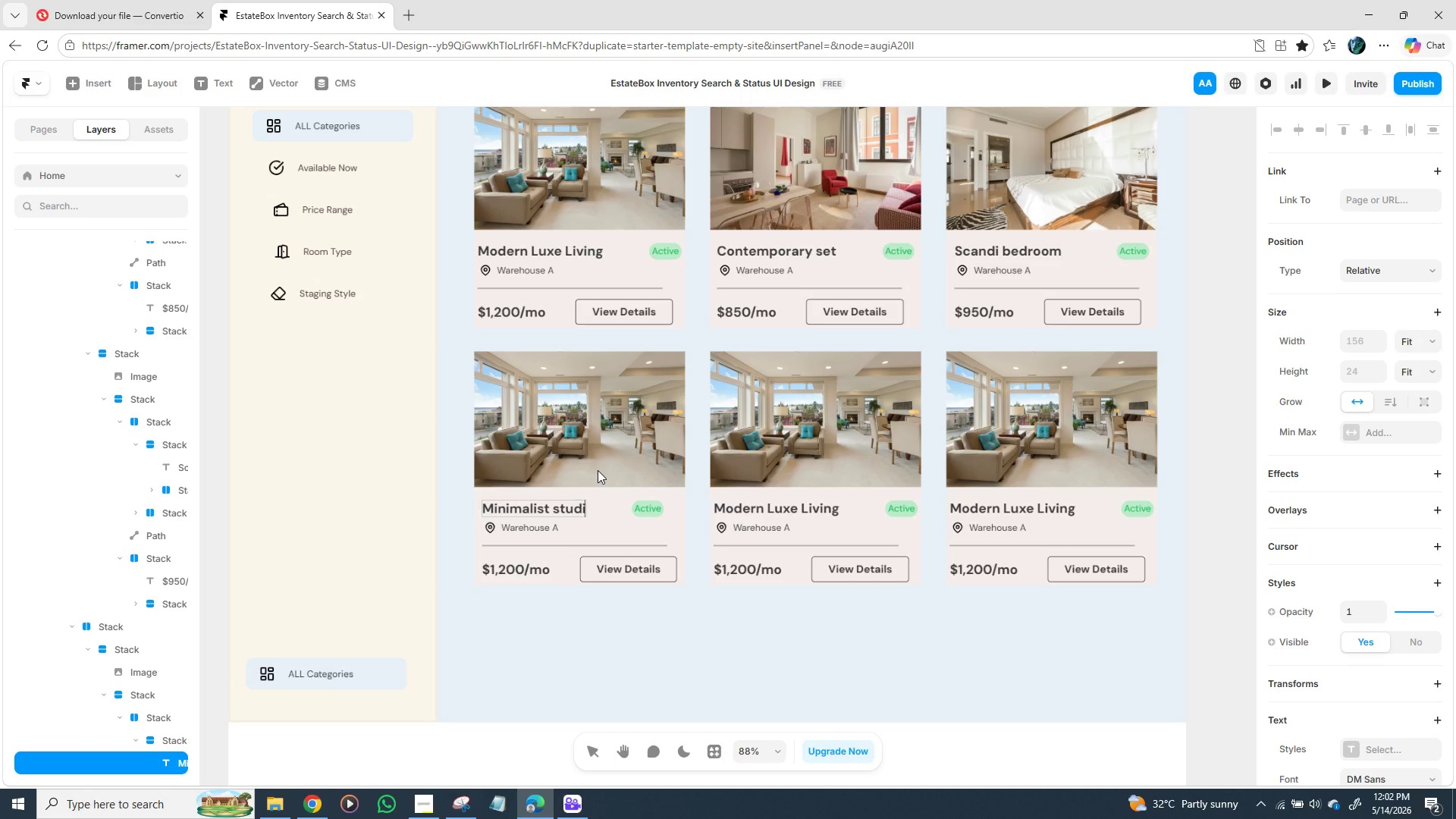 
key(I)
 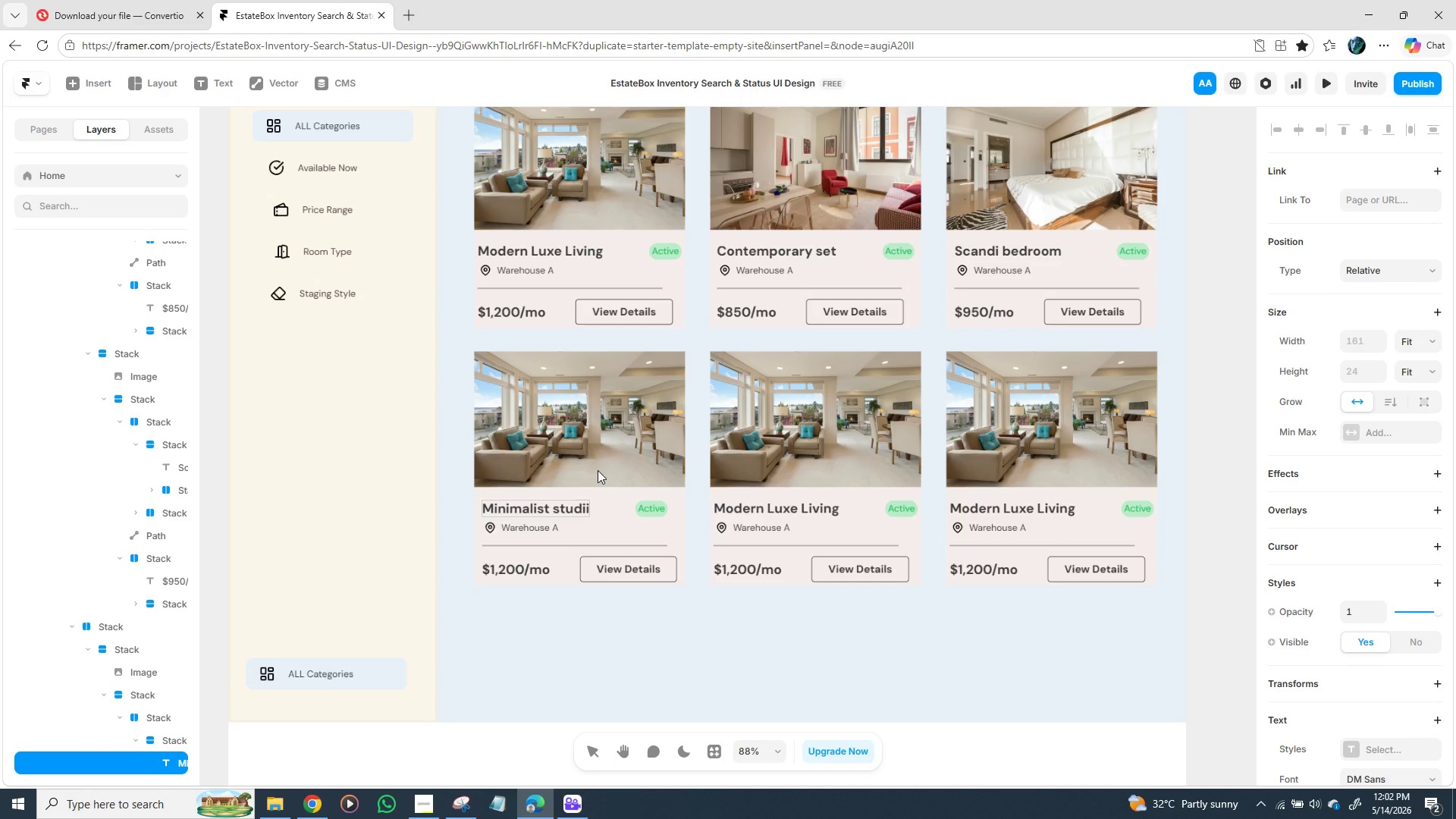 
key(Backspace)
 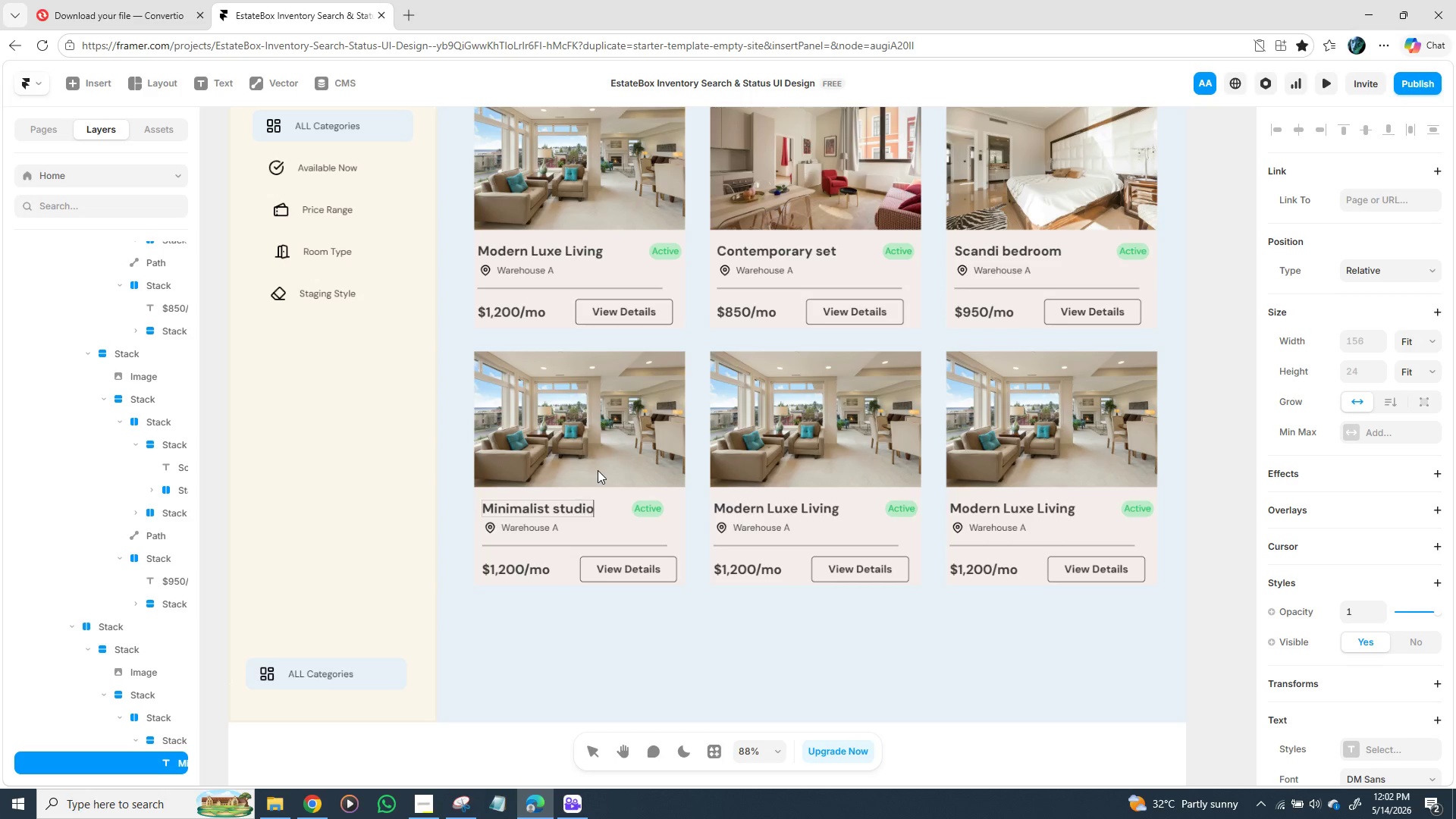 
key(O)
 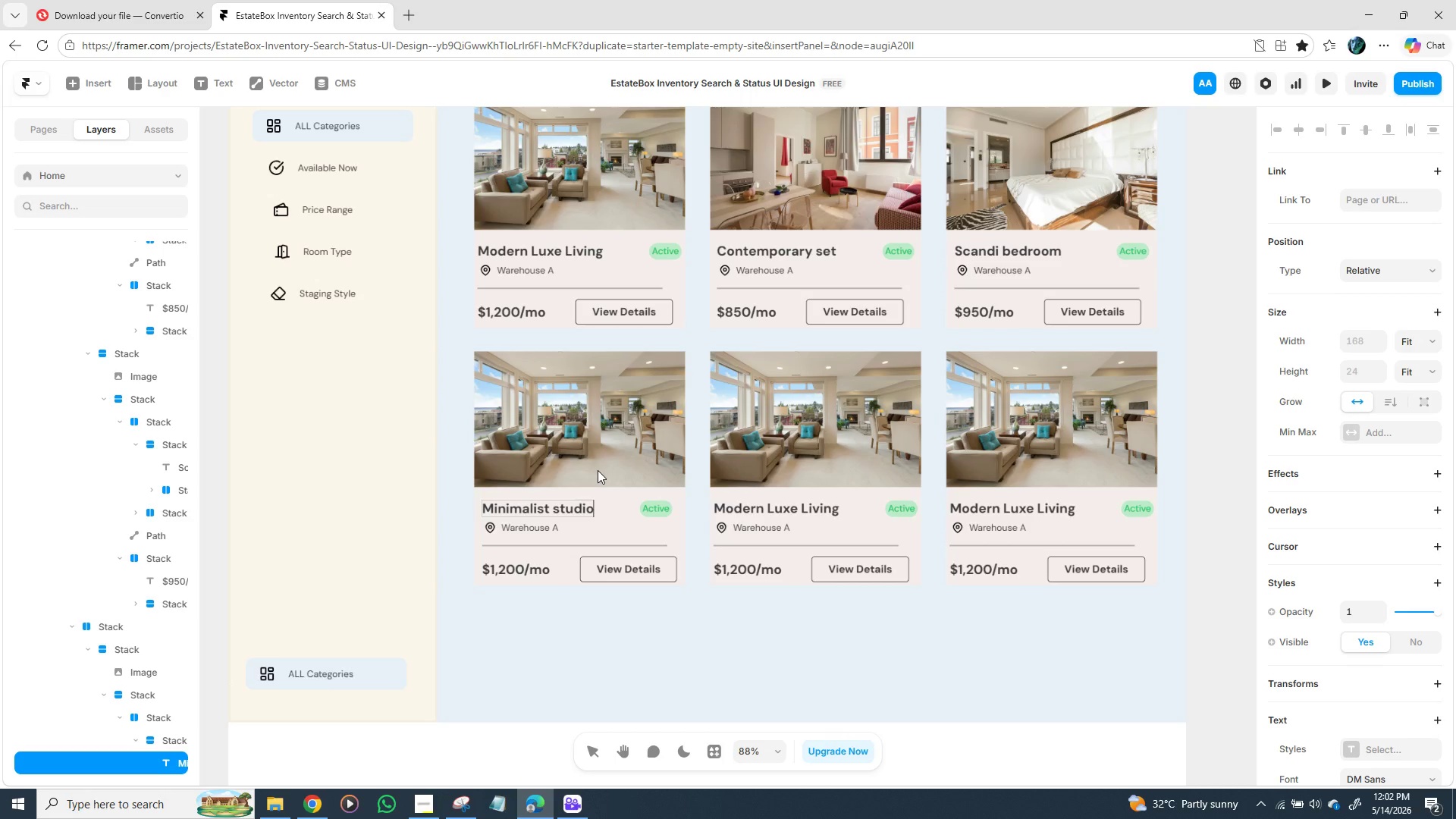 
key(Space)
 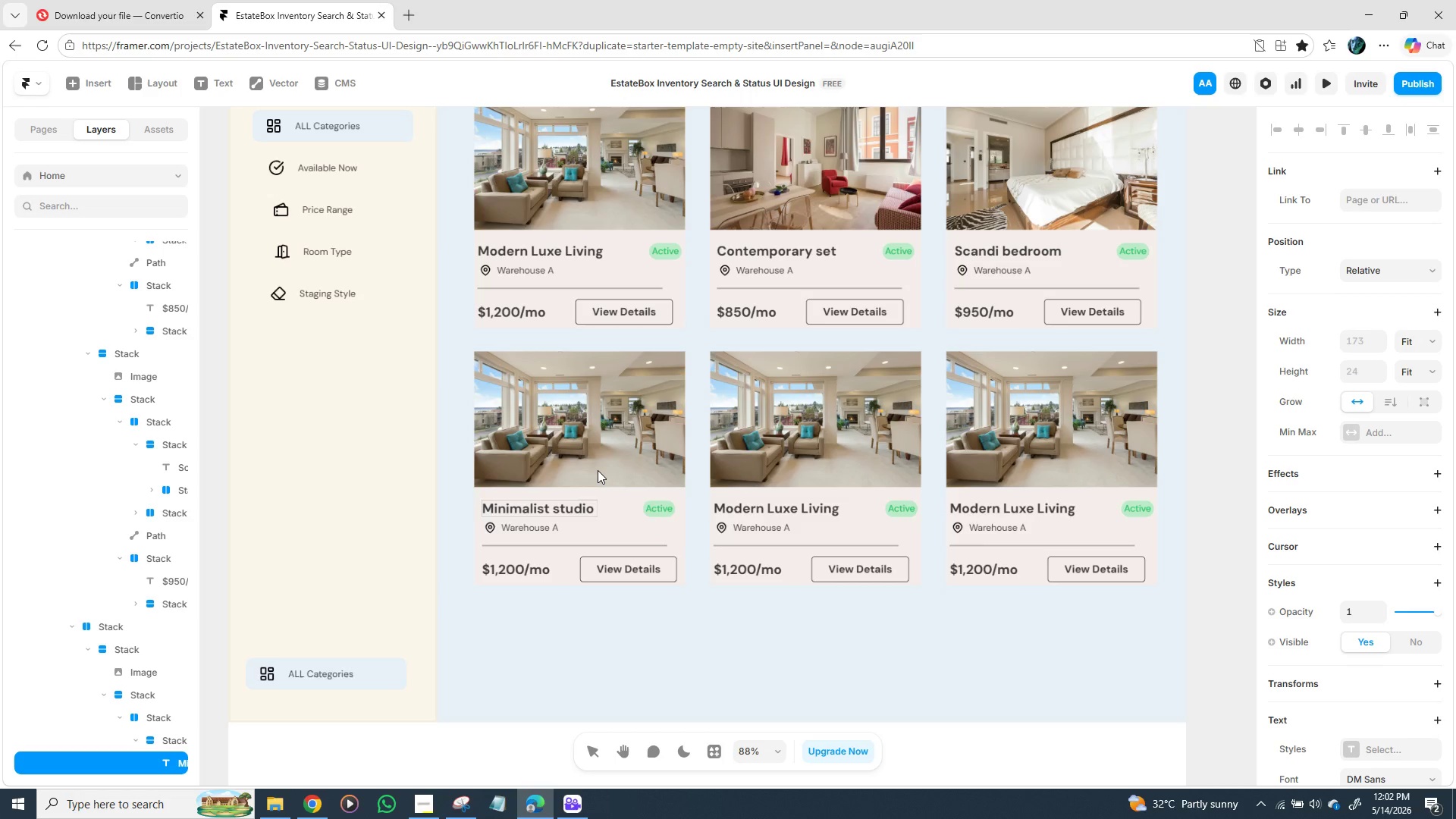 
key(K)
 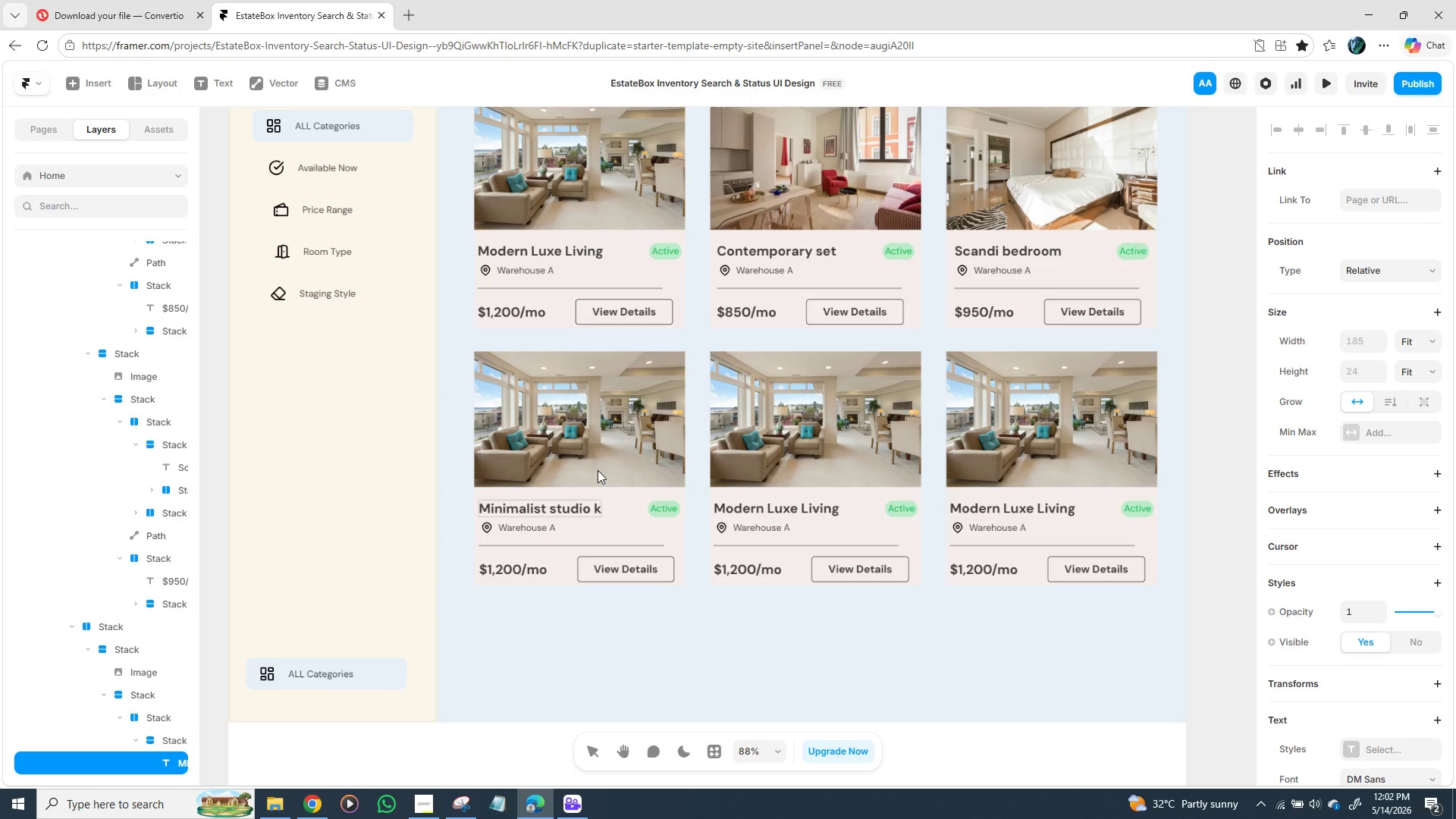 
key(Backspace)
 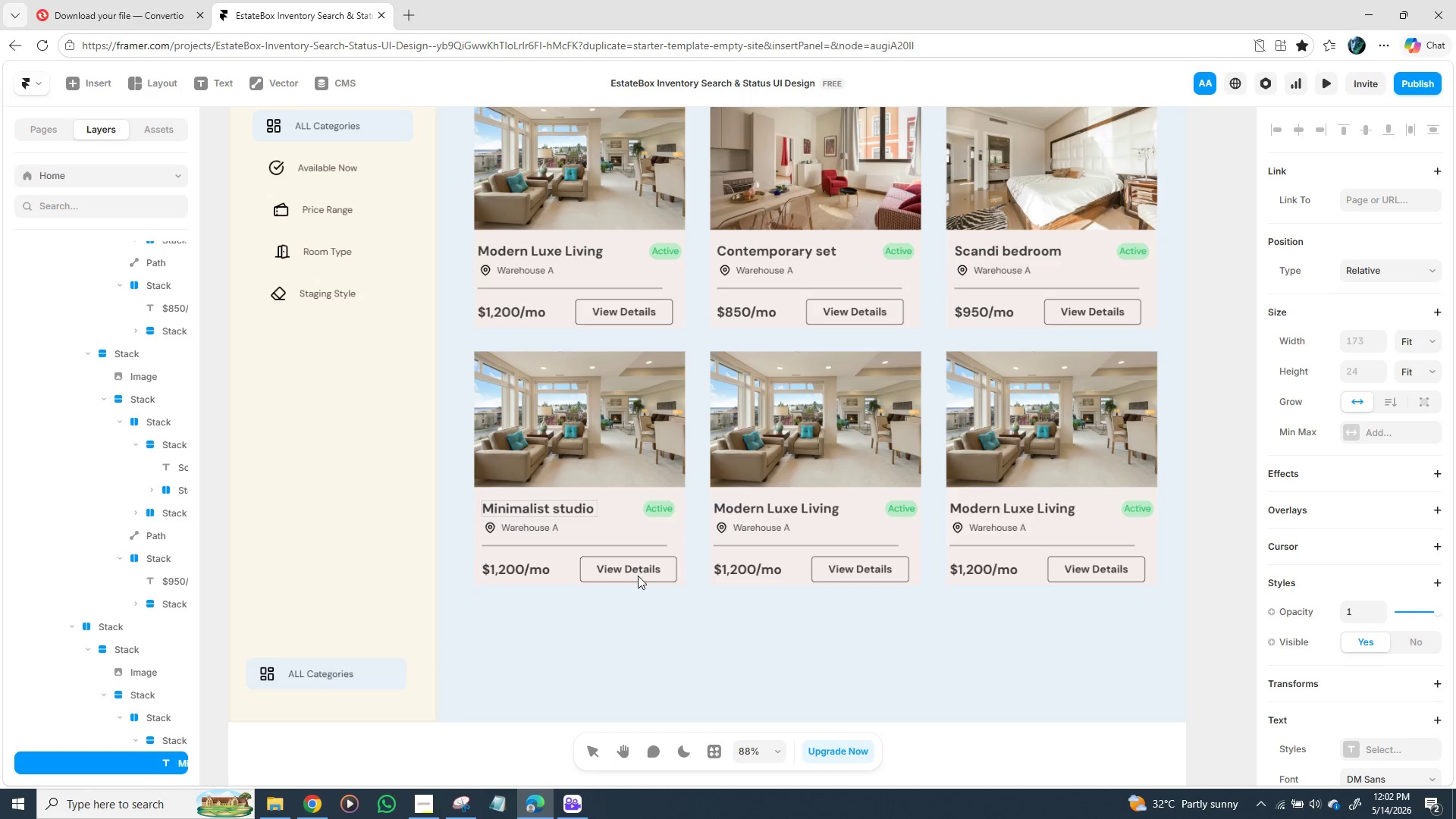 
left_click([661, 595])
 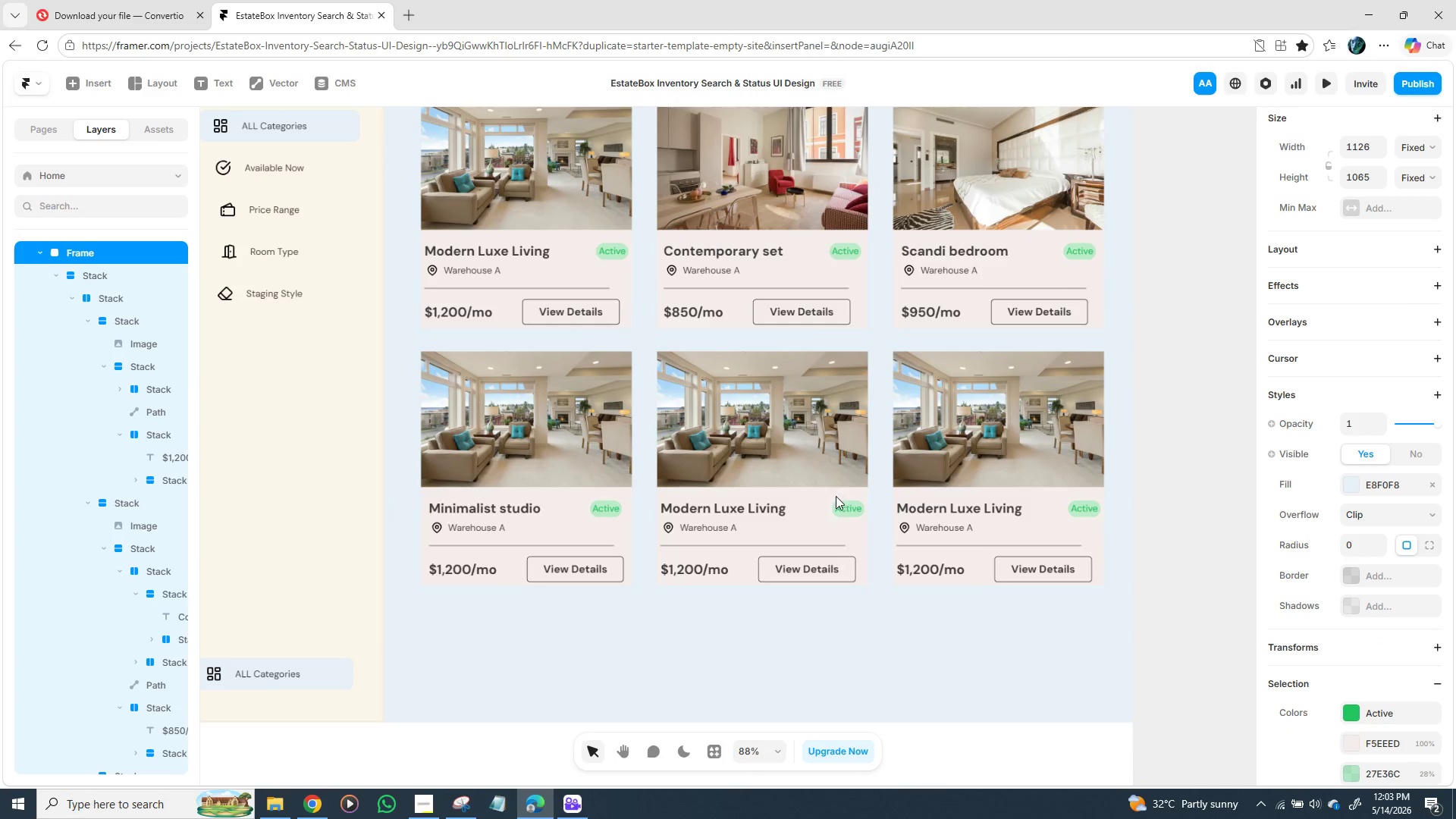 
wait(5.81)
 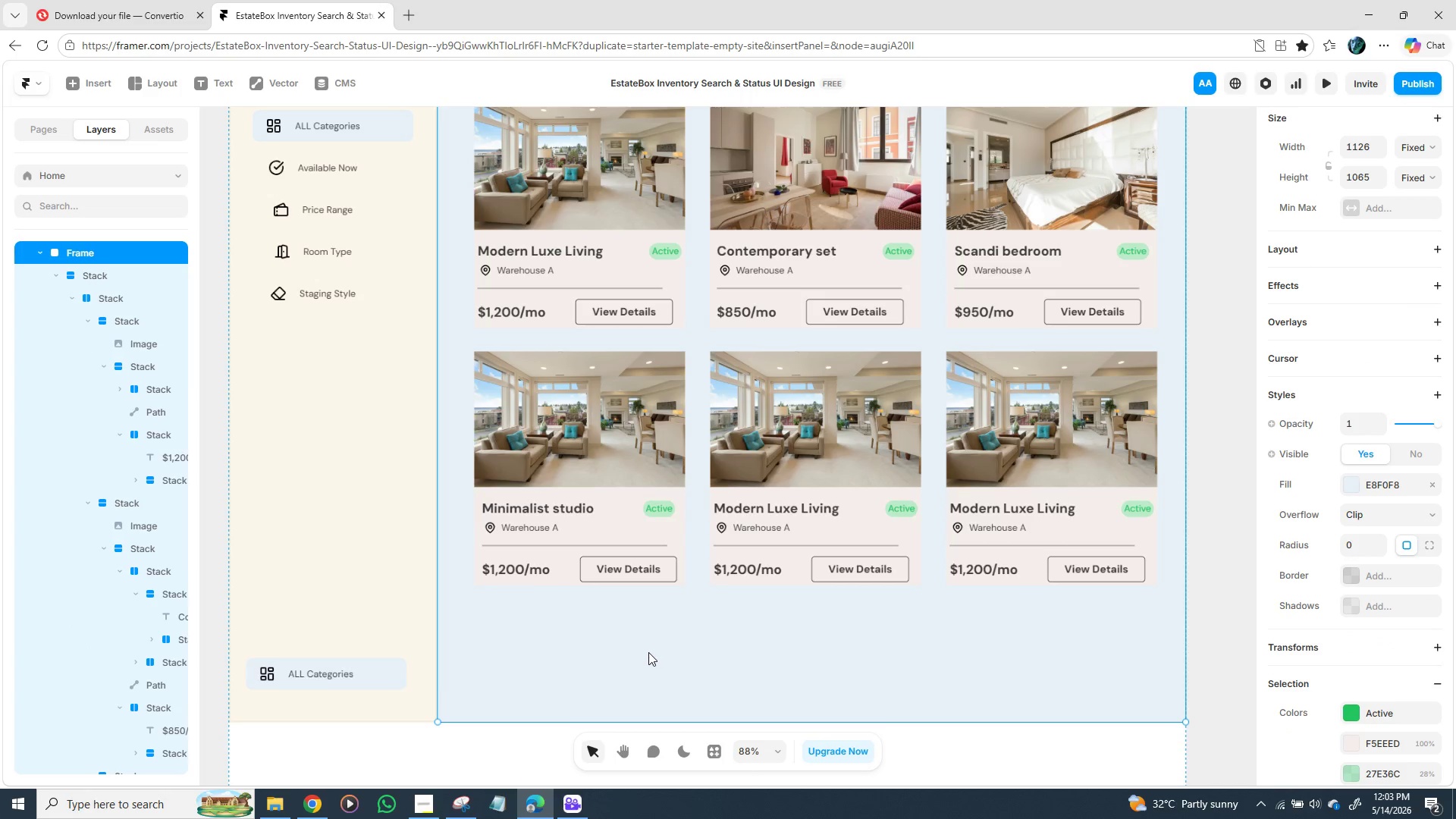 
left_click([456, 567])
 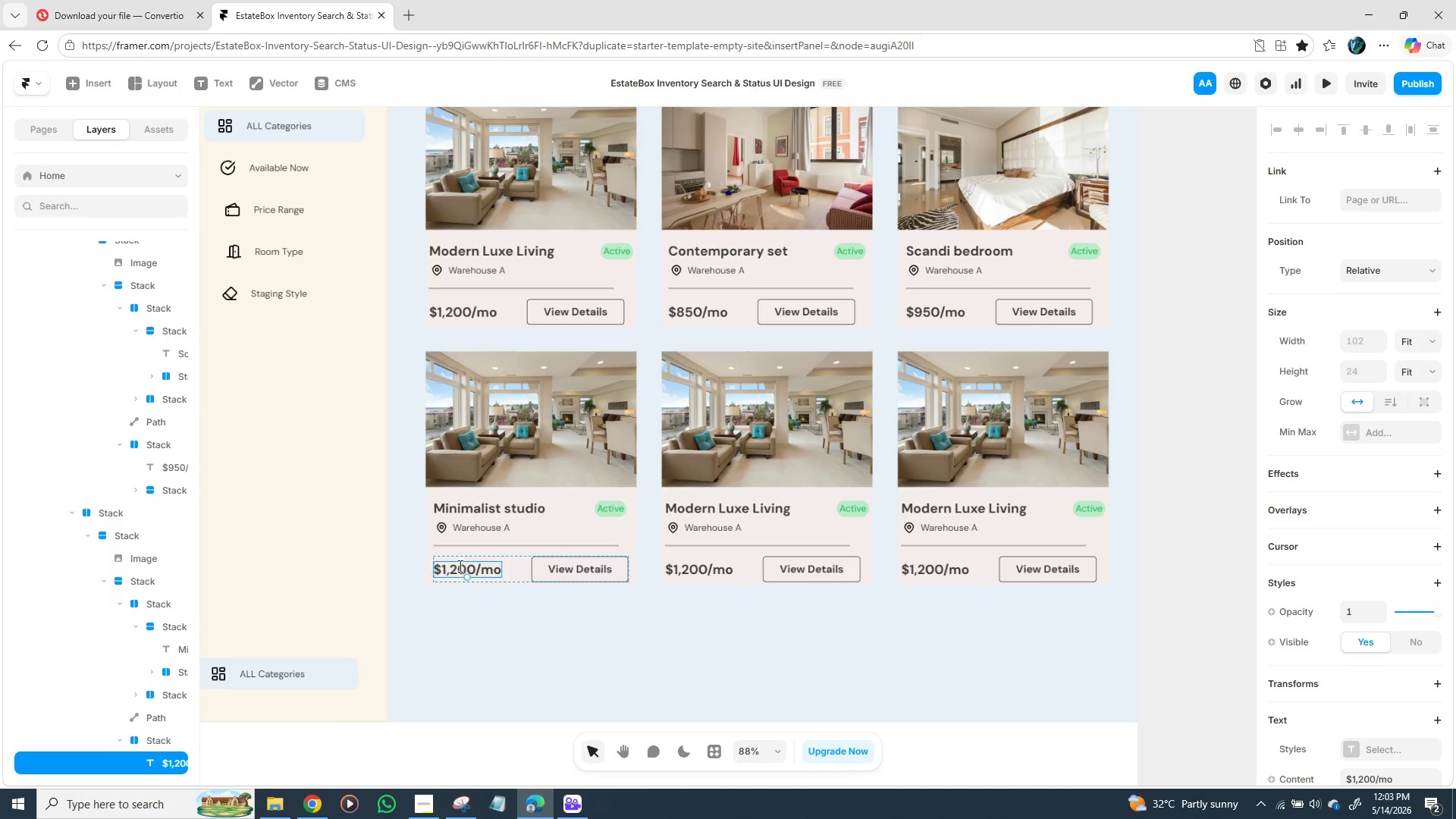 
triple_click([459, 566])
 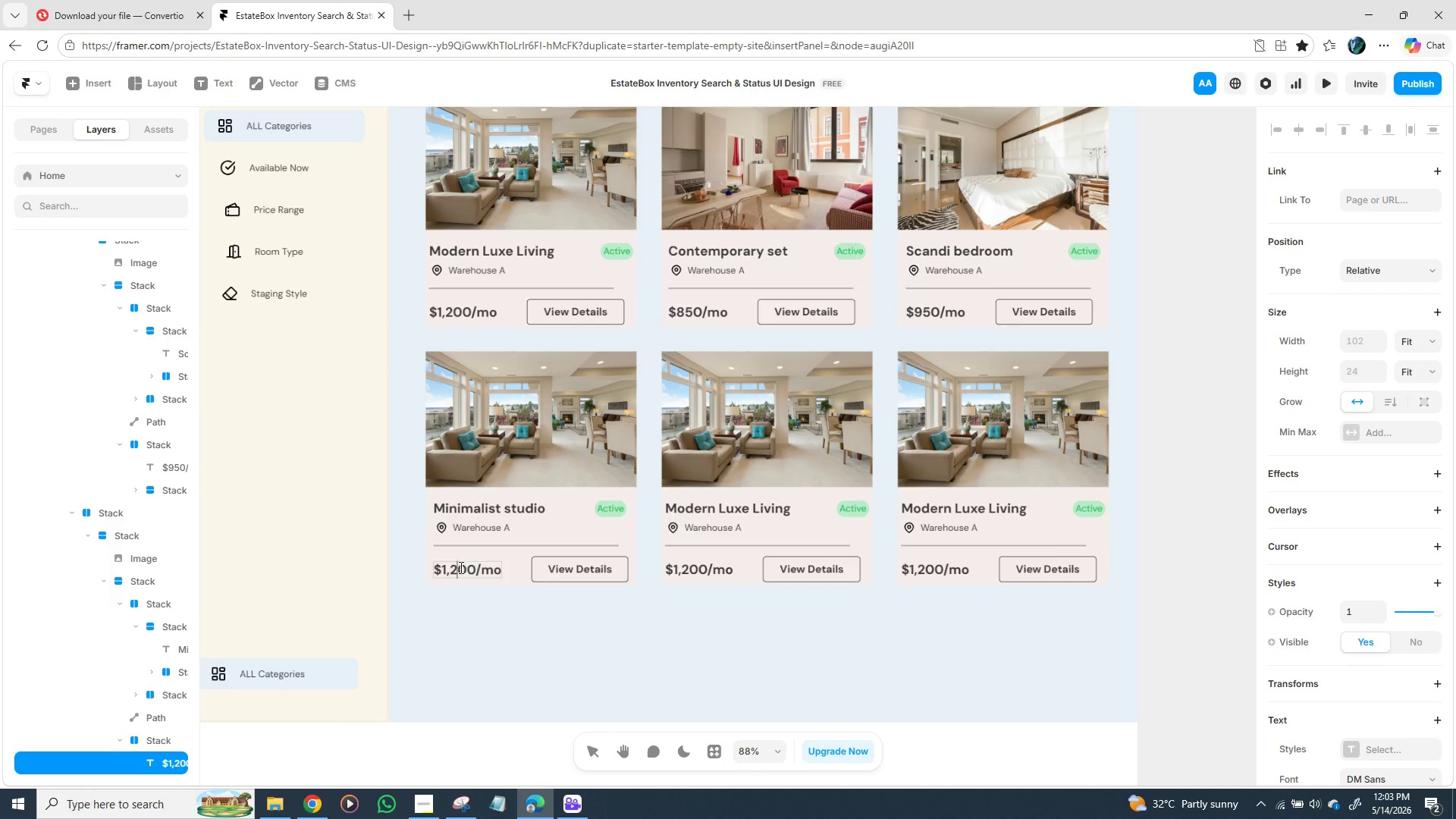 
double_click([460, 567])
 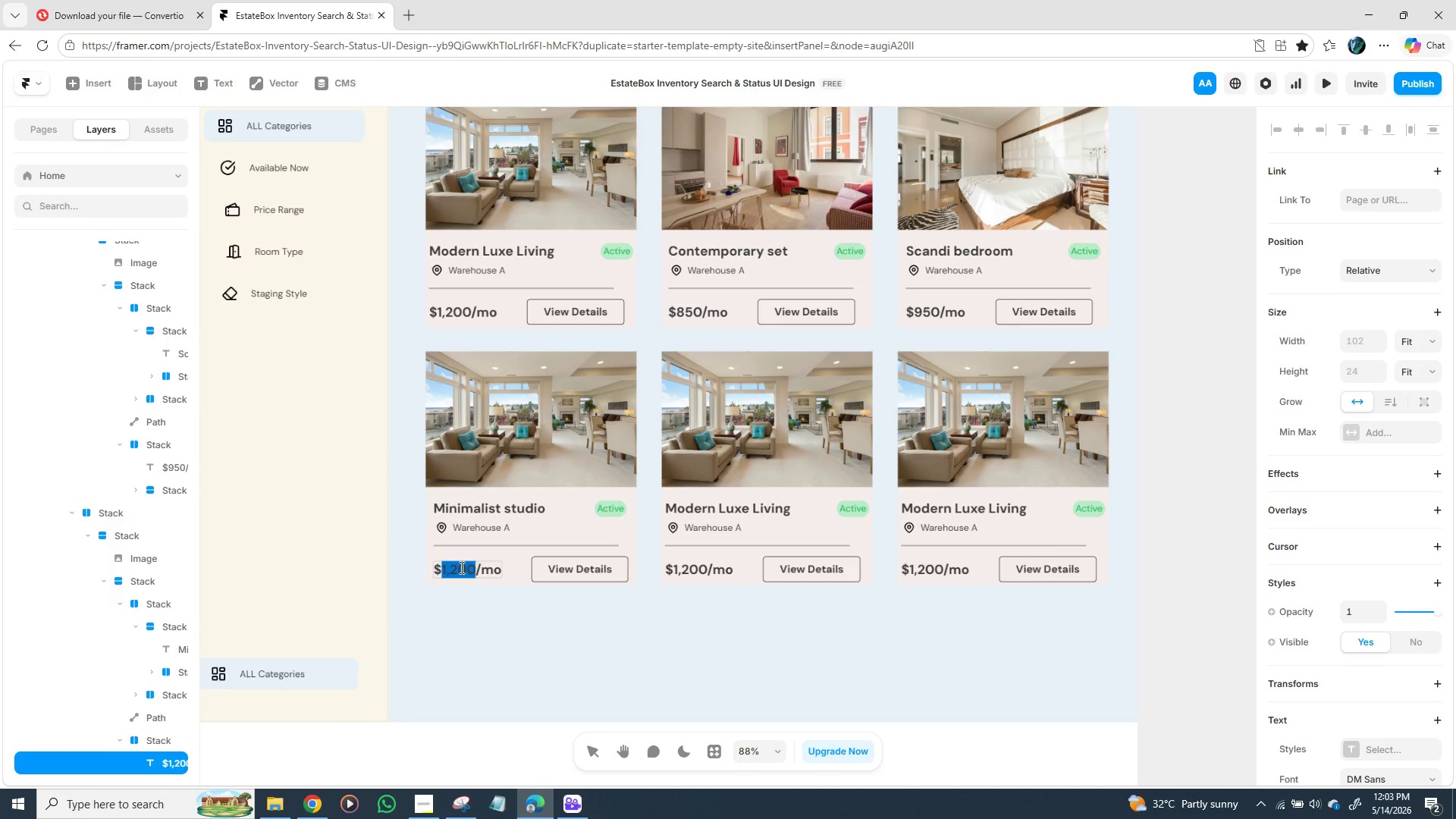 
type(750)
 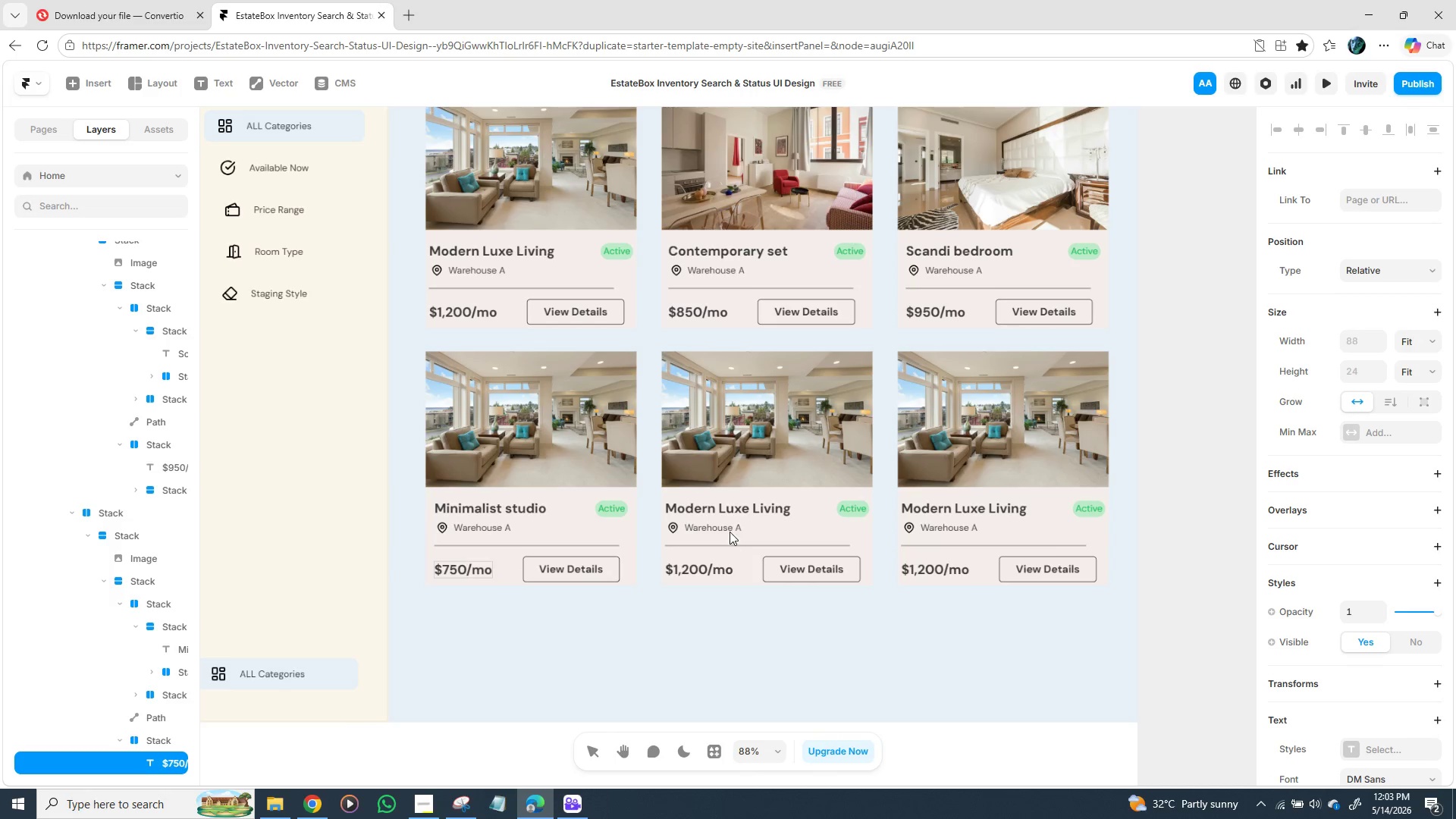 
double_click([728, 506])
 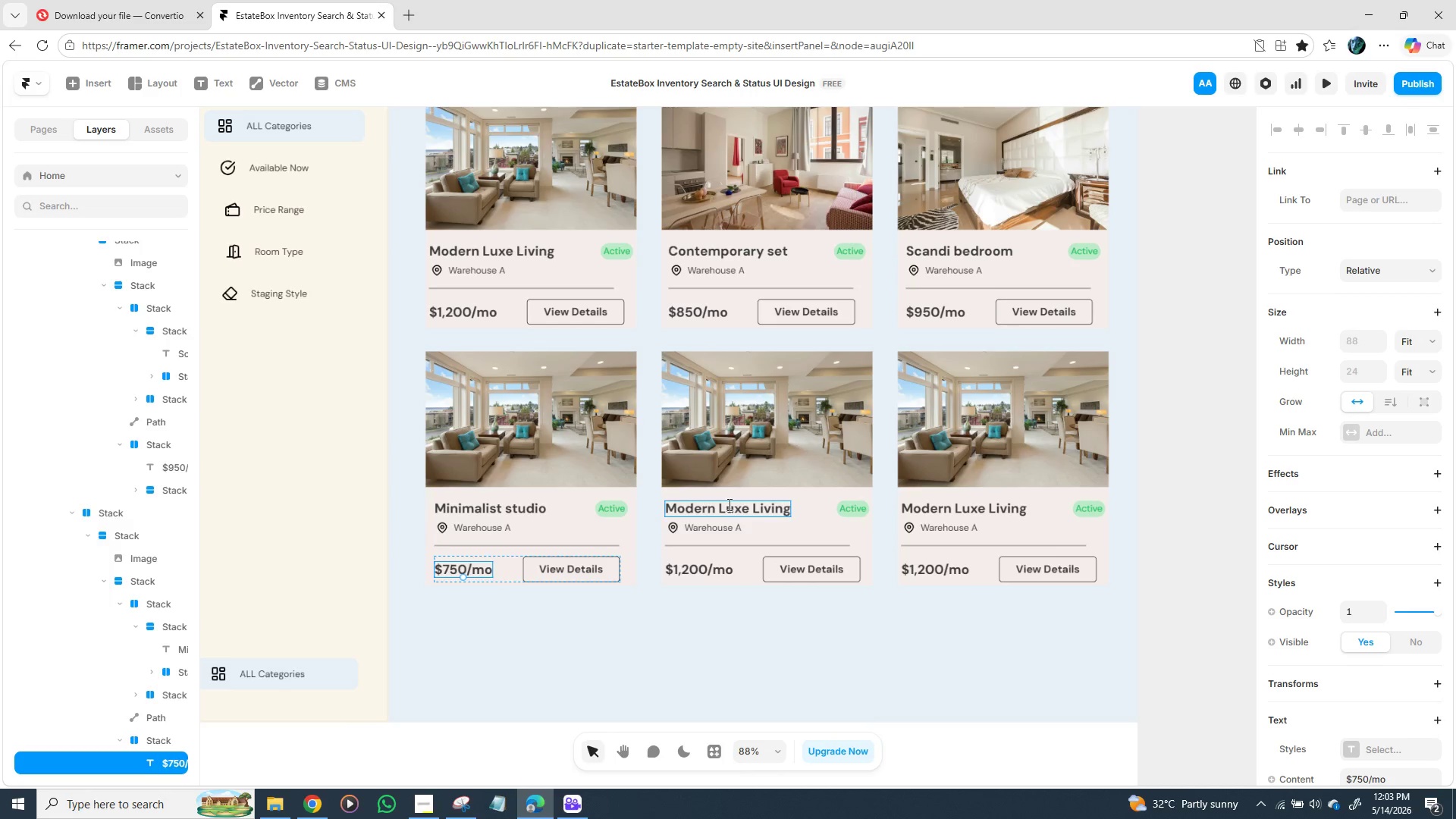 
triple_click([728, 504])
 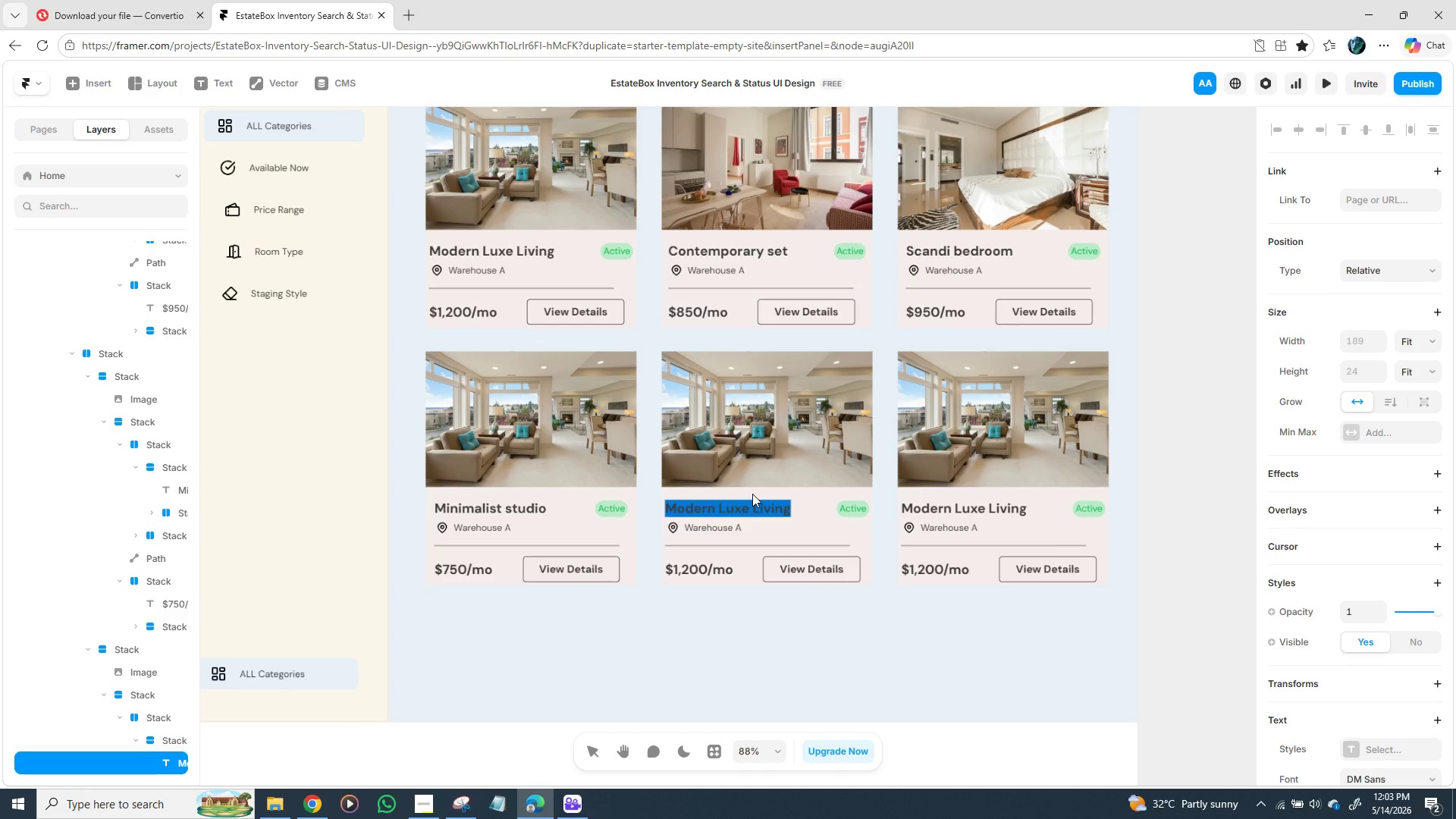 
type(Urbar )
 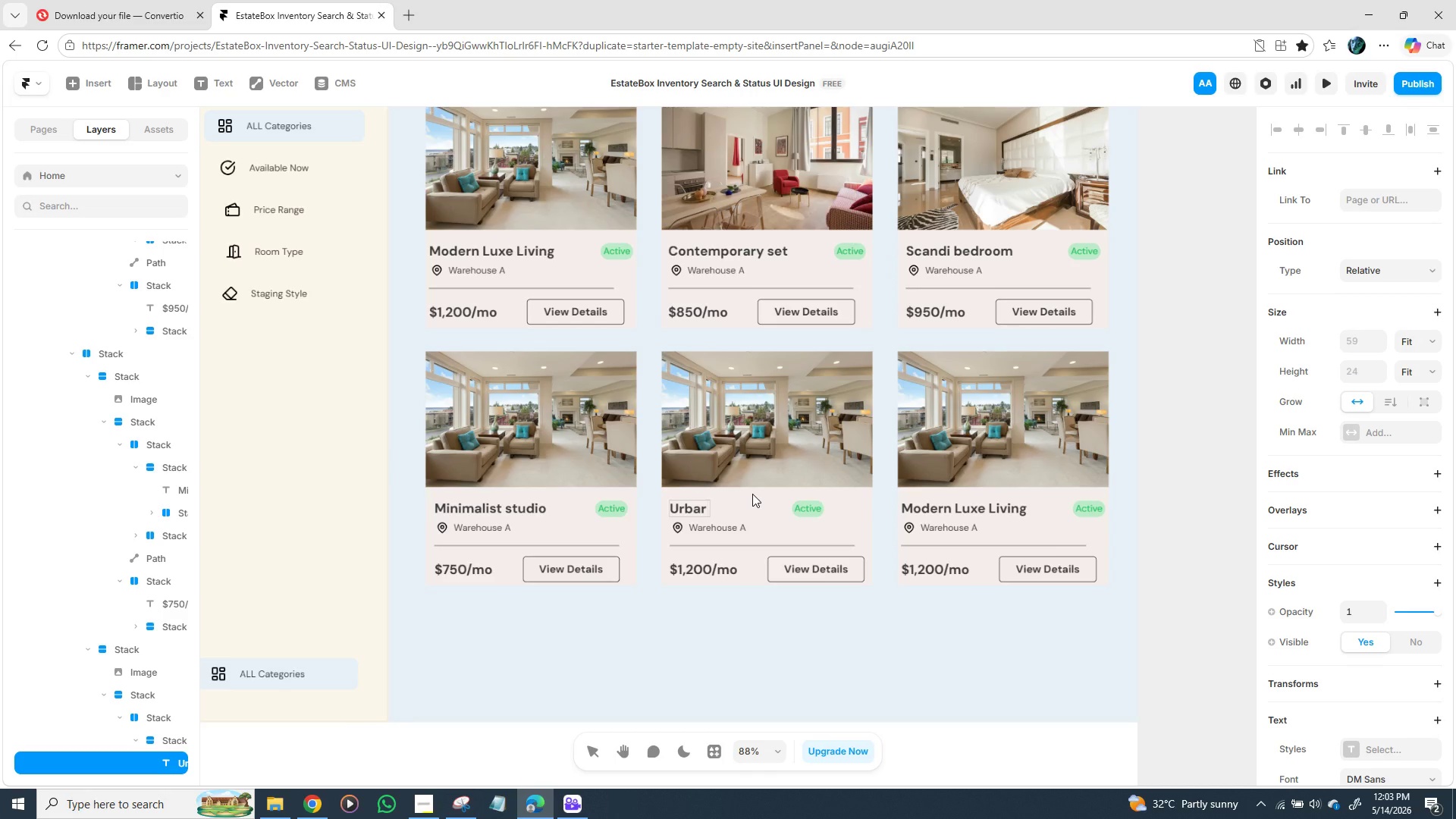 
wait(6.64)
 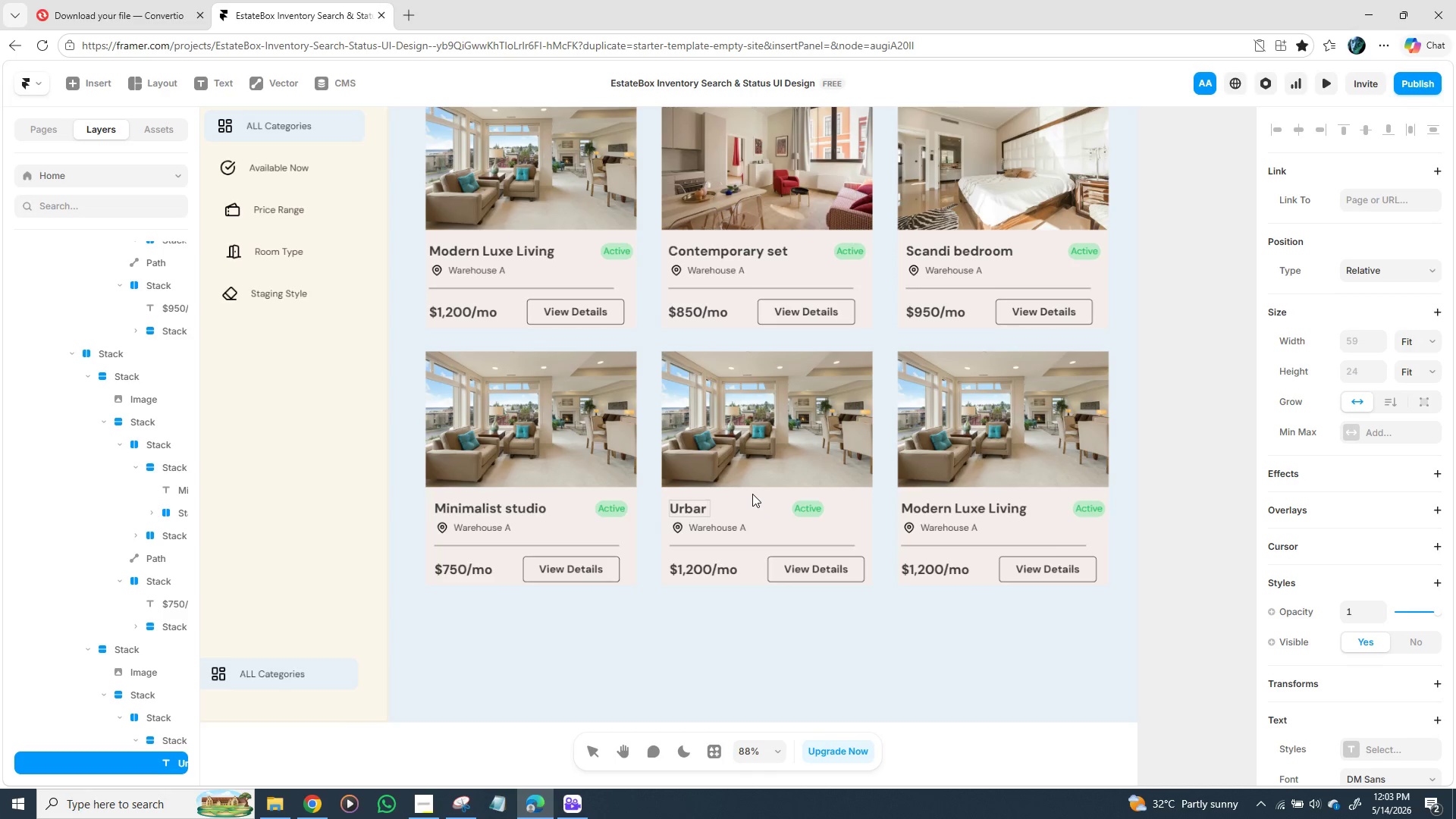 
type(Lo)
 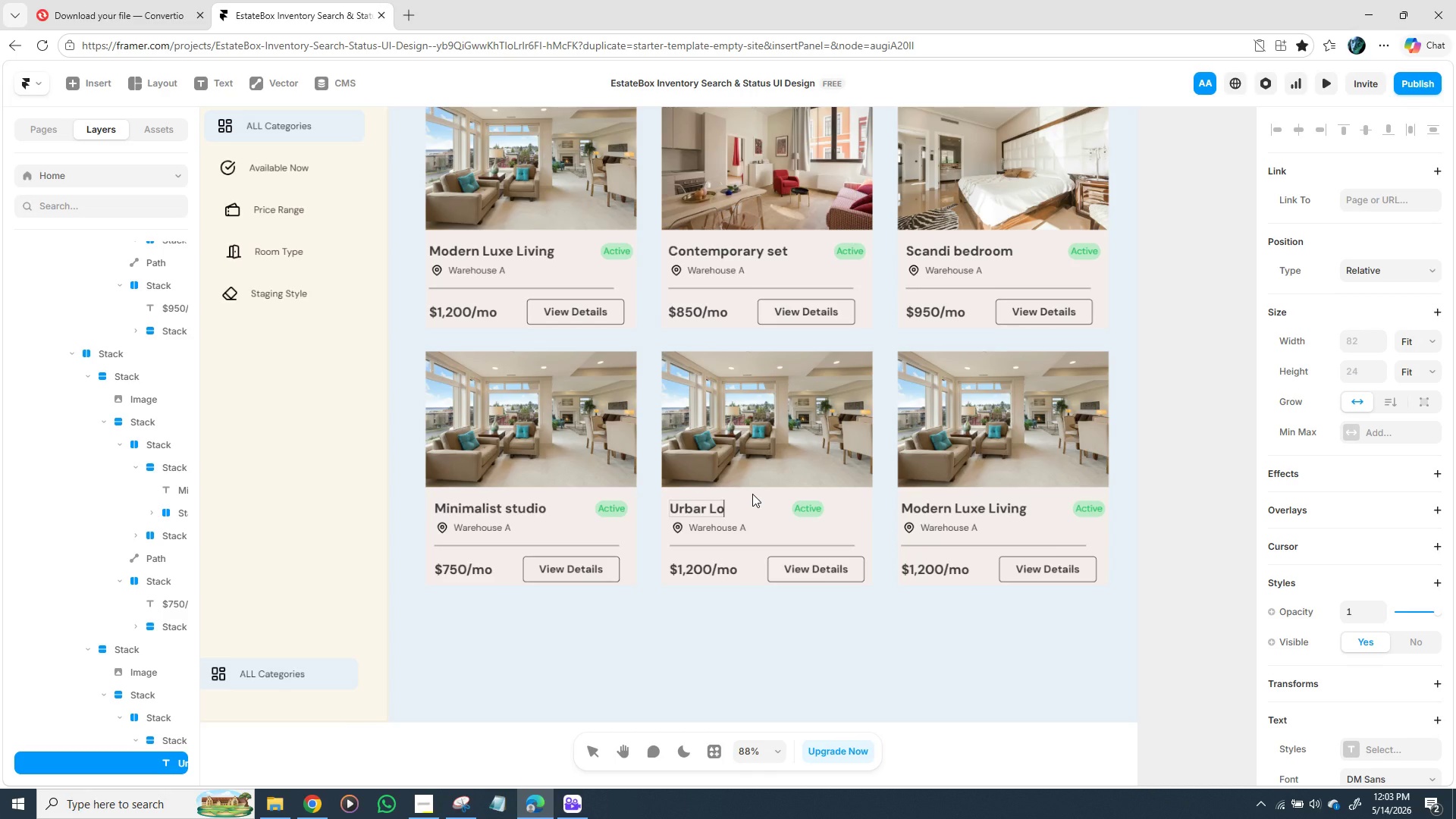 
type(ft lo)
key(Backspace)
key(Backspace)
type(Loung)
 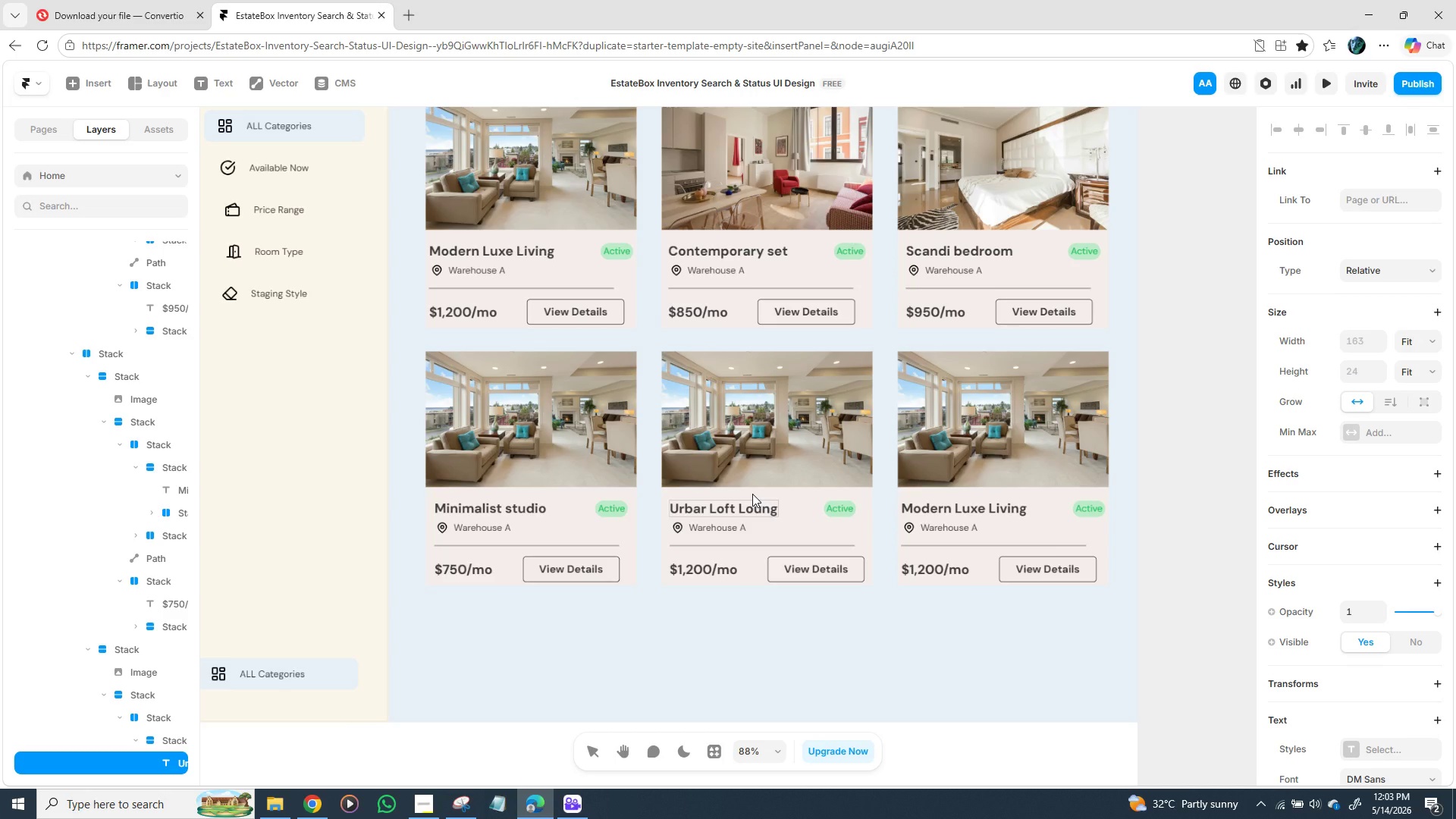 
key(E)
 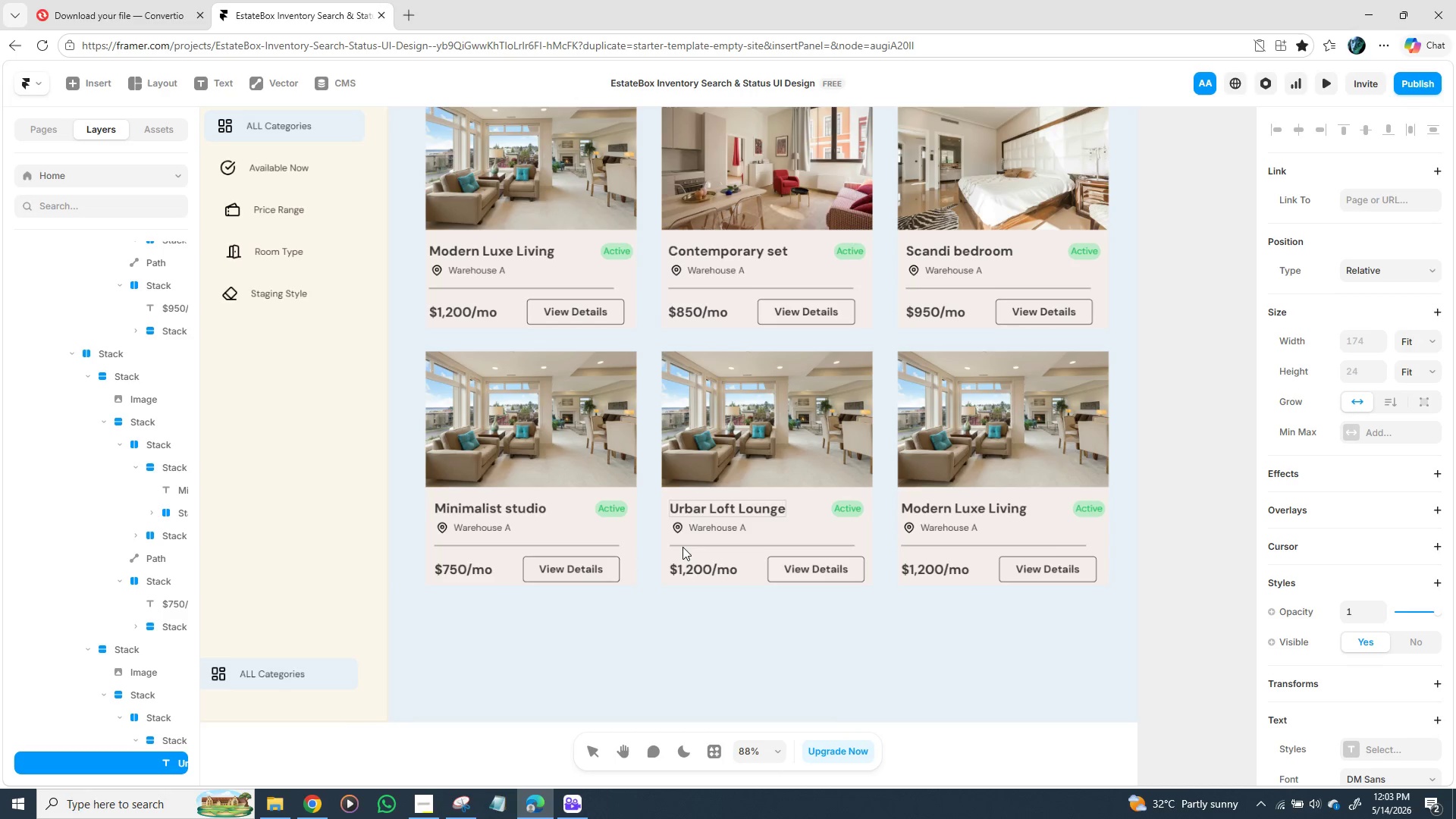 
wait(5.2)
 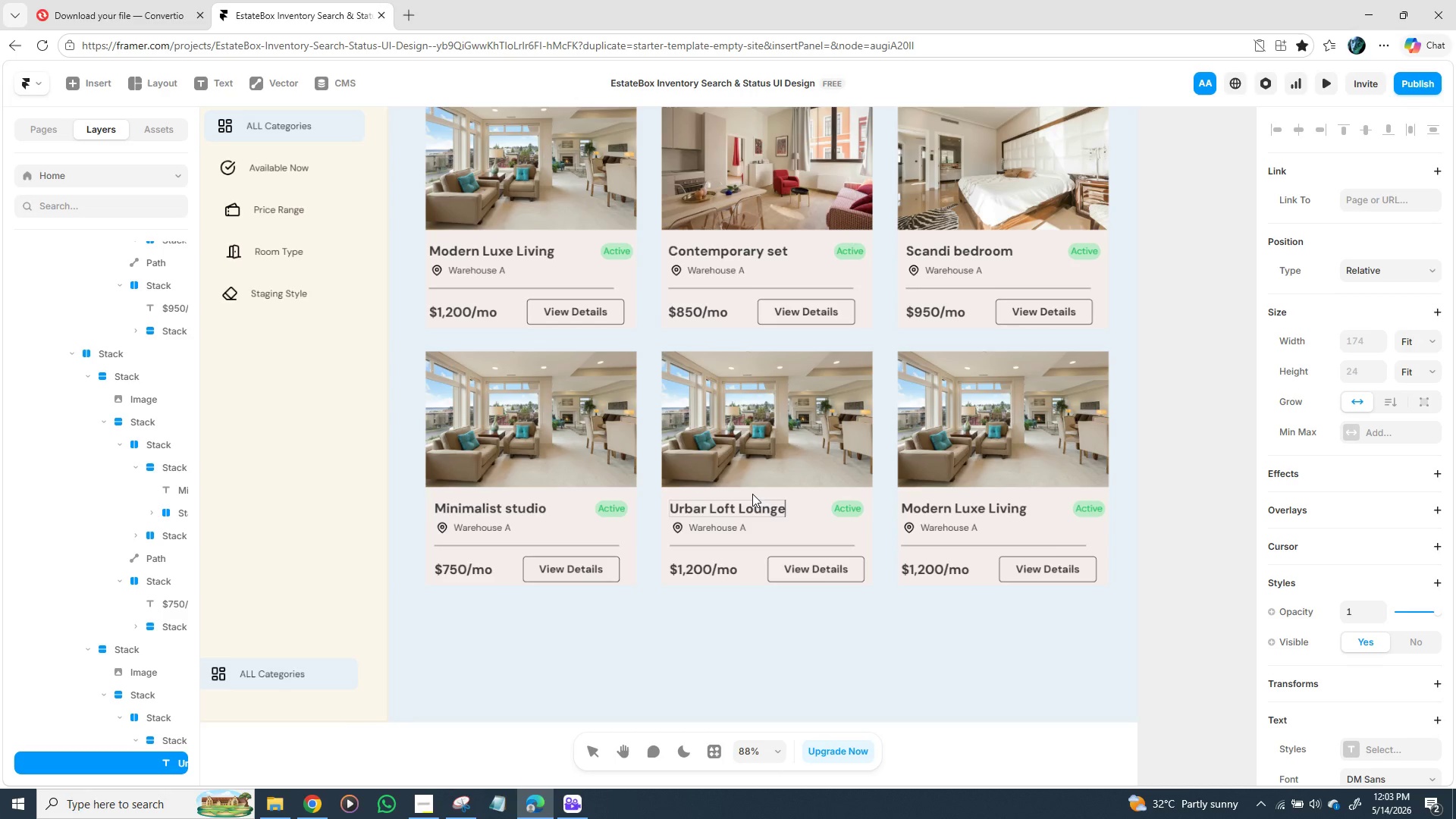 
double_click([516, 510])
 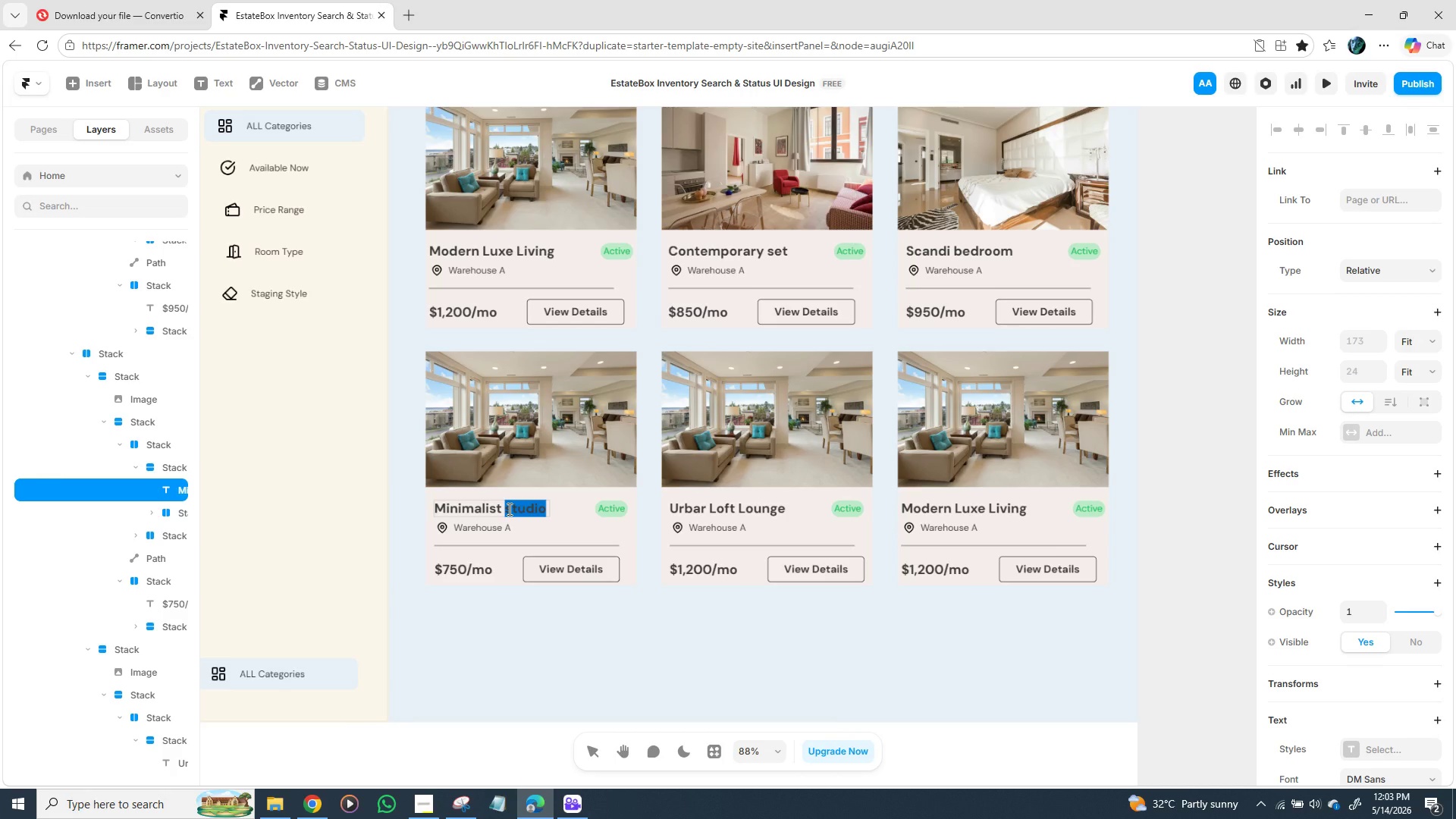 
left_click([508, 509])
 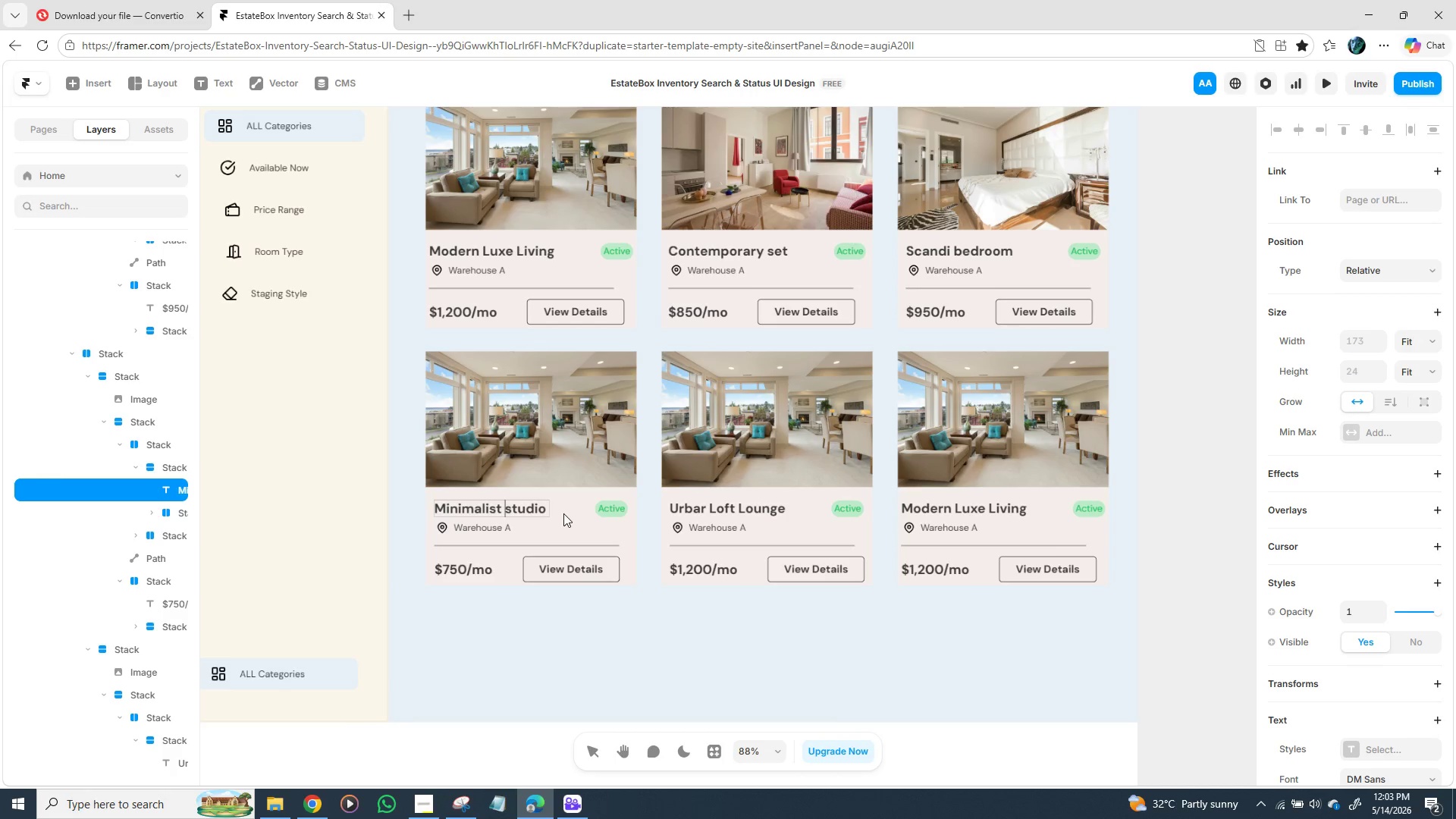 
key(ArrowRight)
 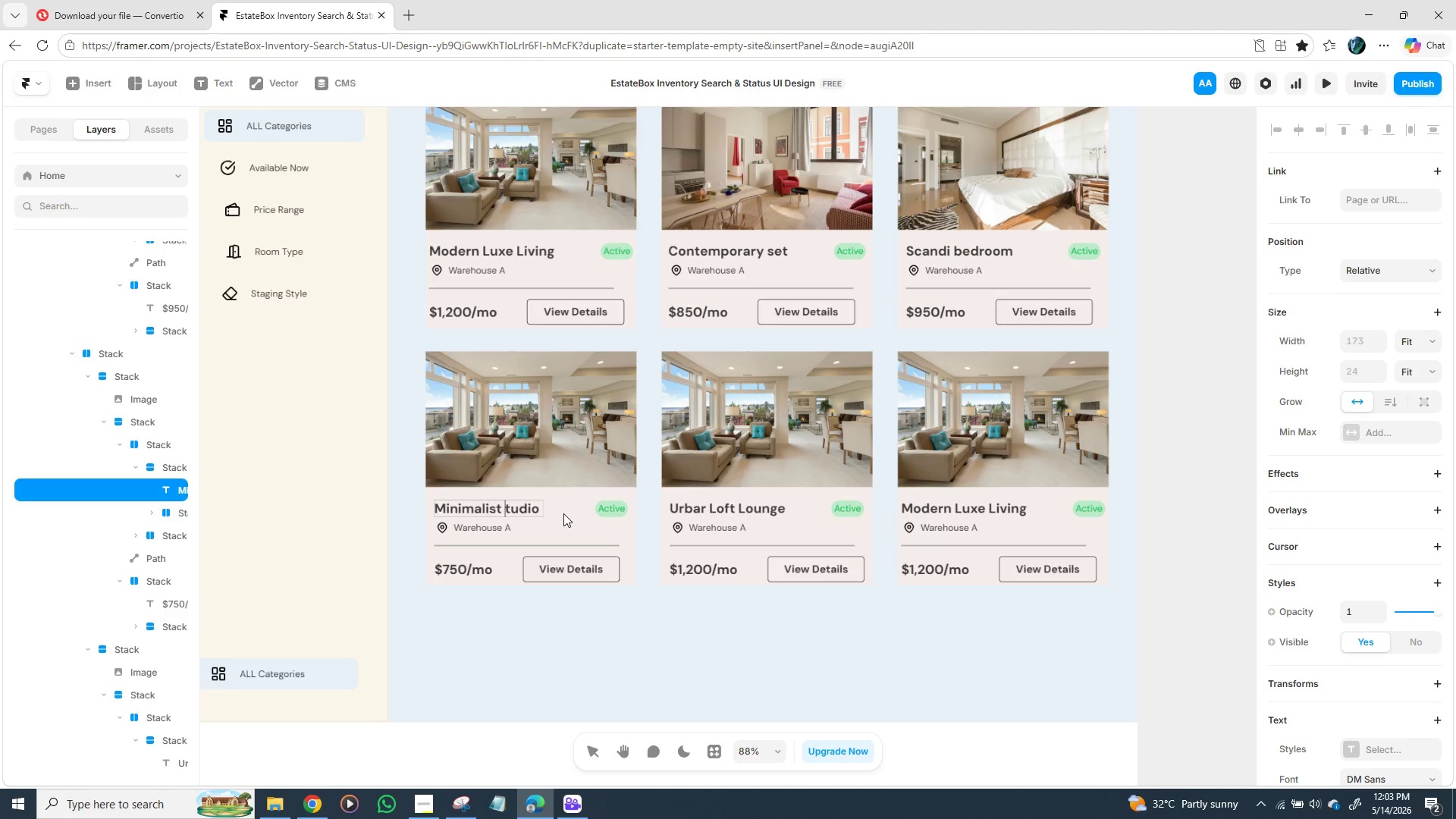 
key(Backspace)
 